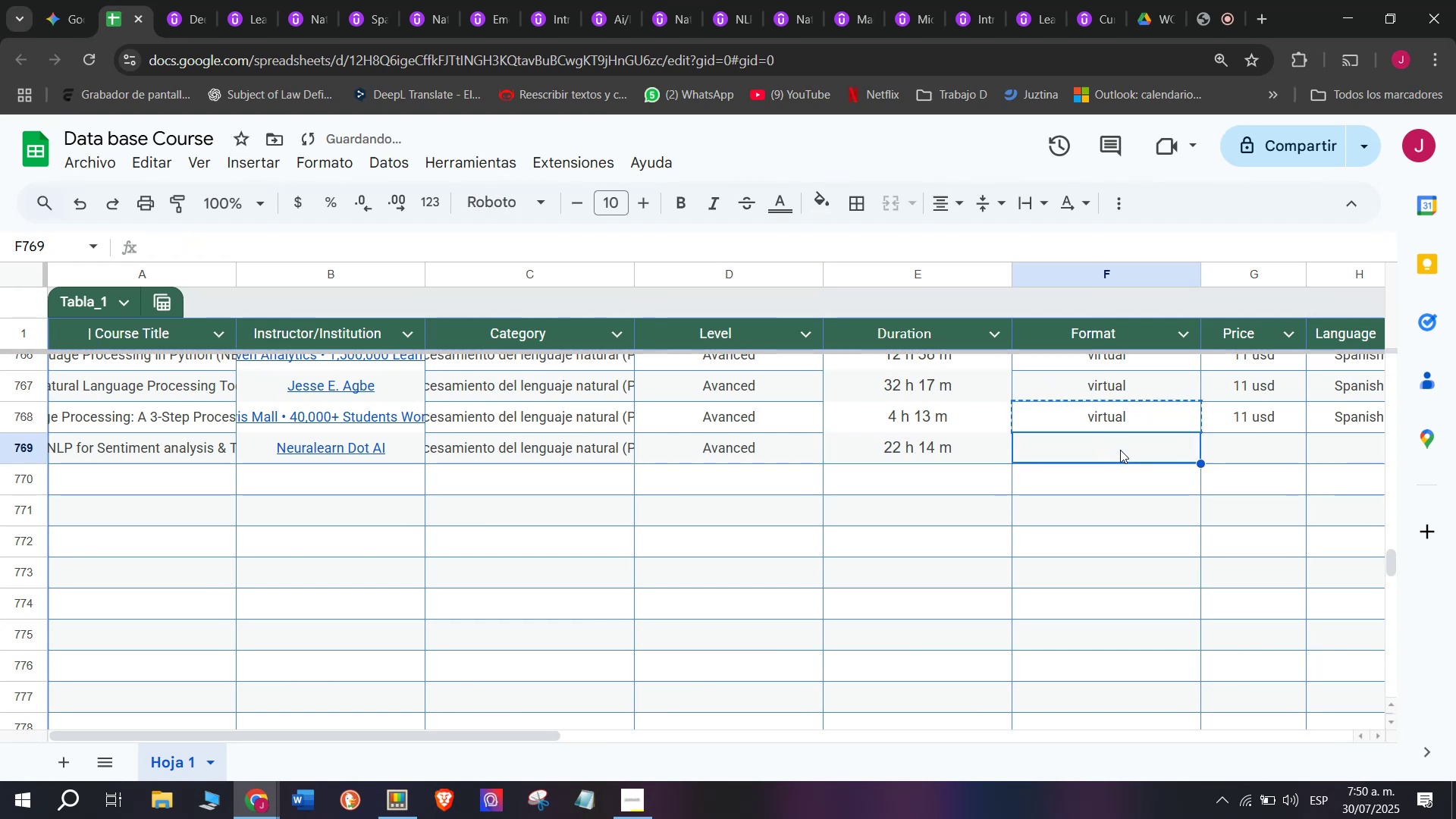 
key(Z)
 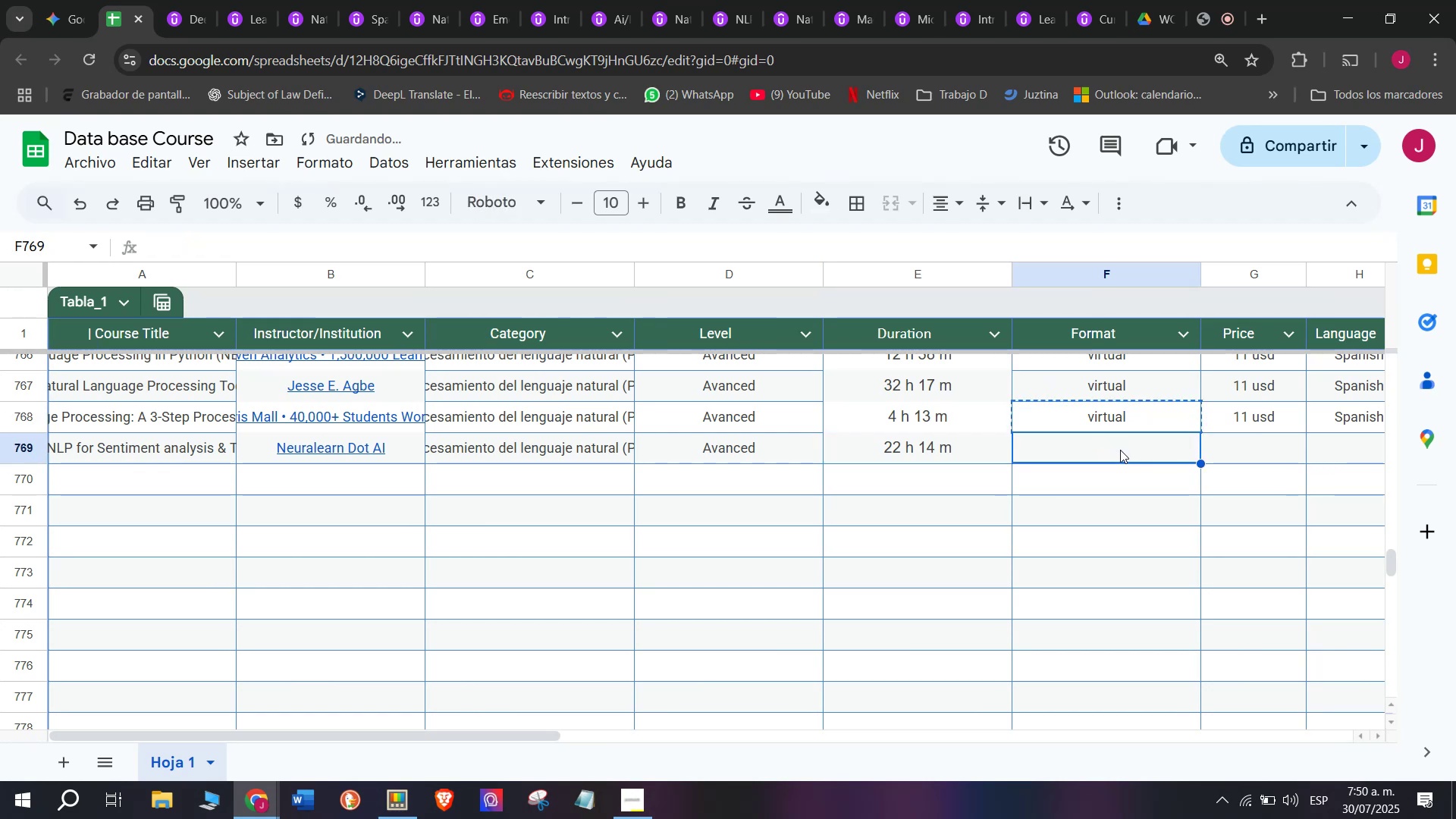 
key(Control+ControlLeft)
 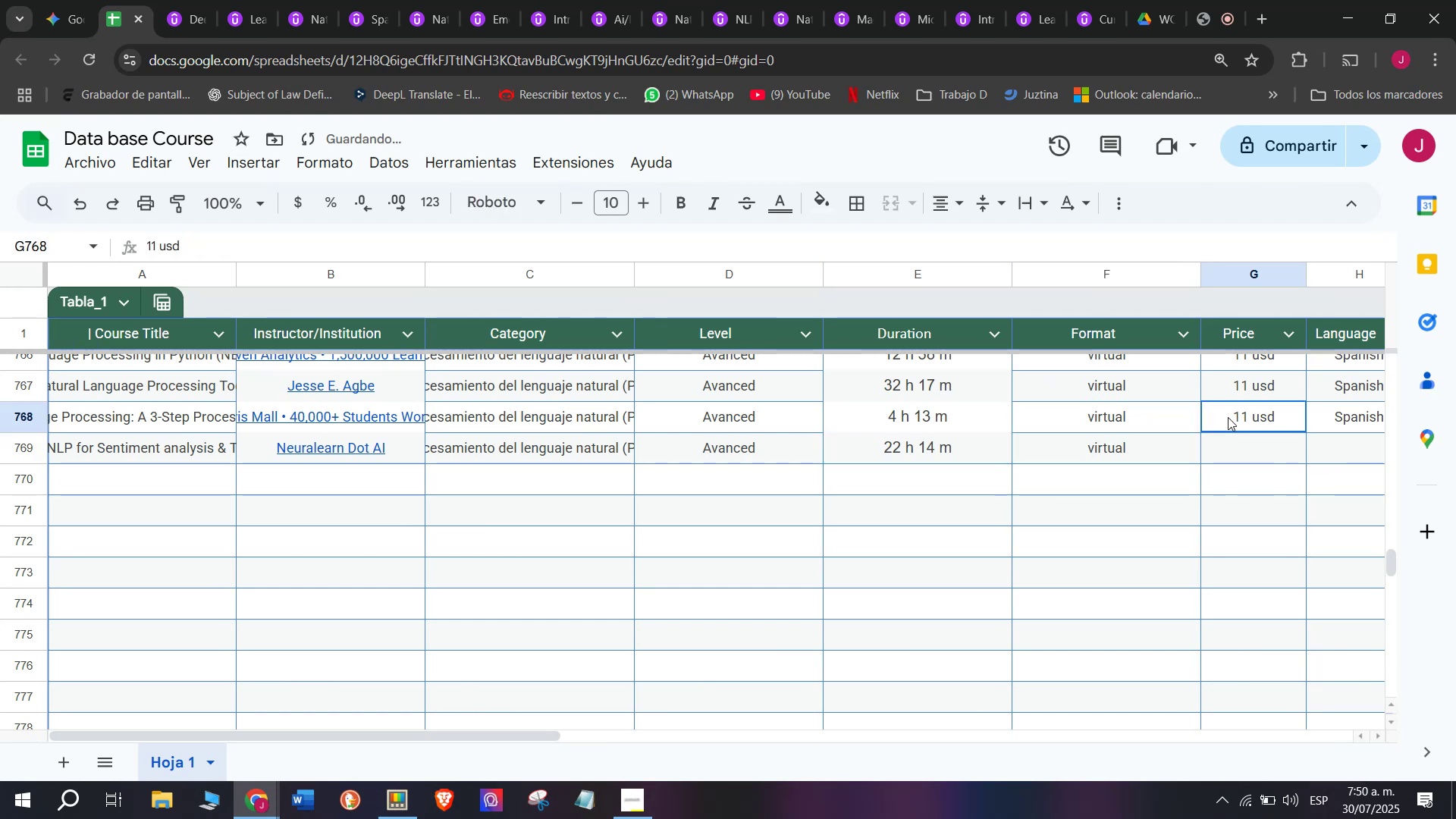 
key(Control+V)
 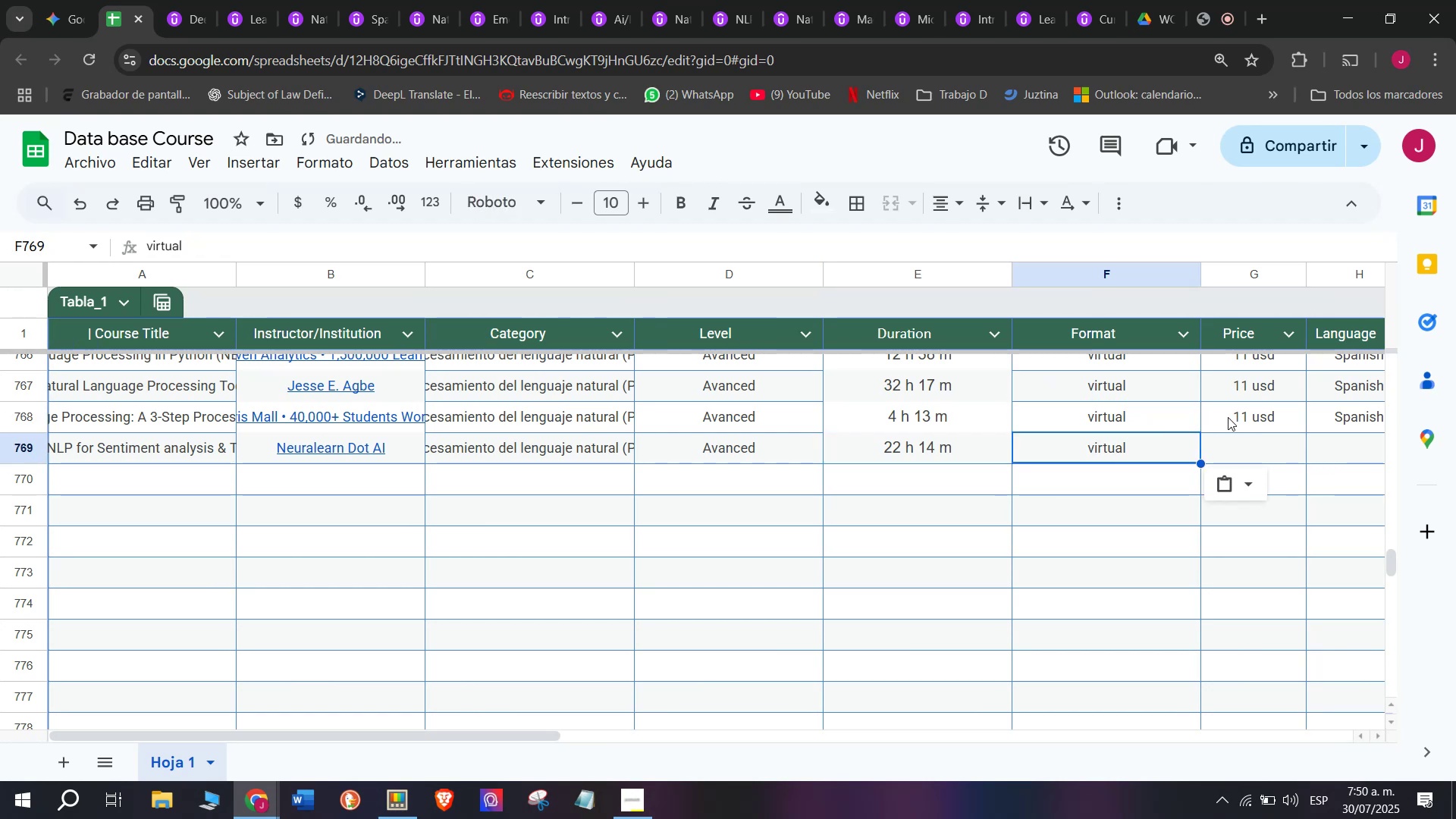 
left_click([1228, 417])
 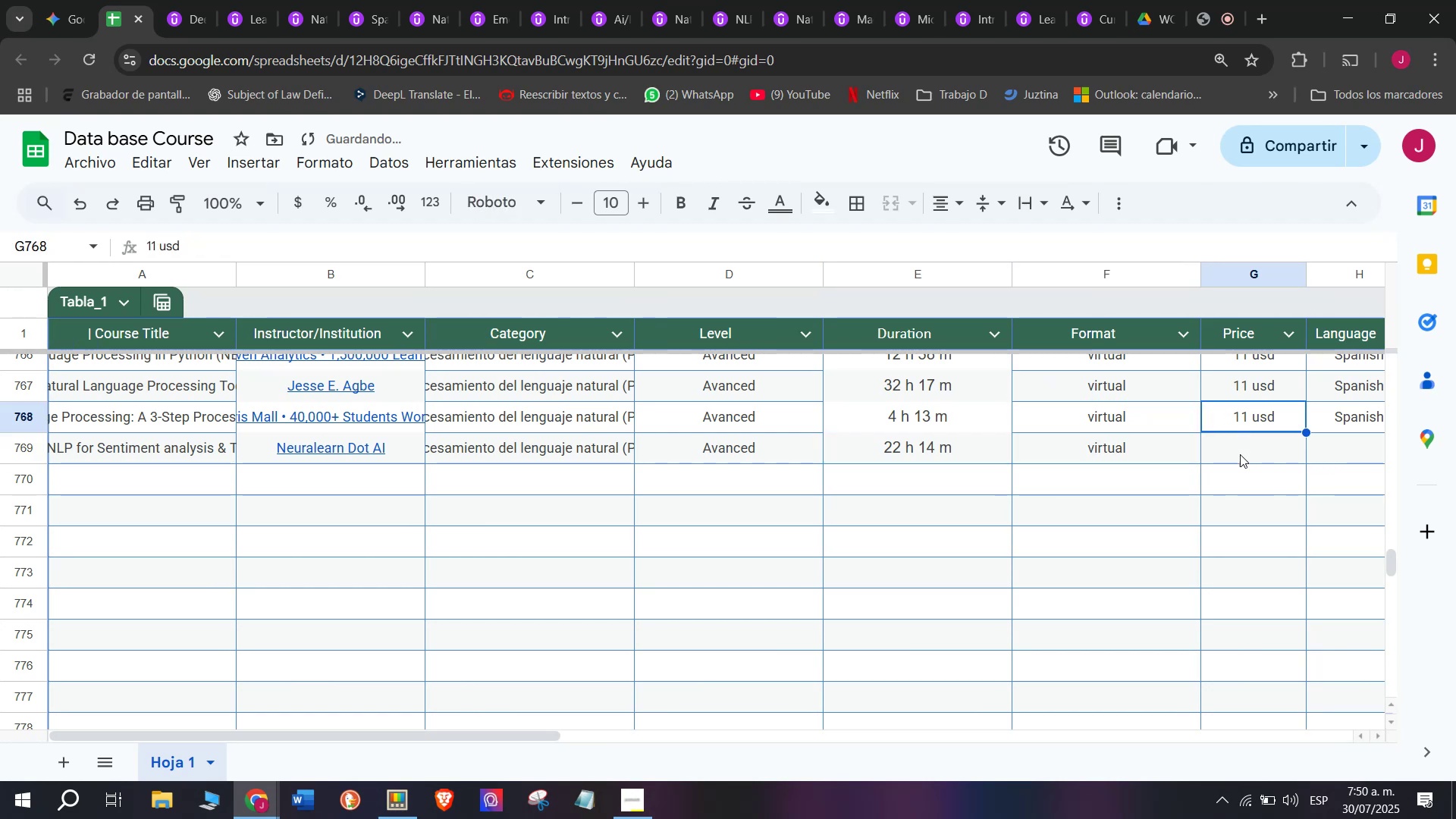 
key(Break)
 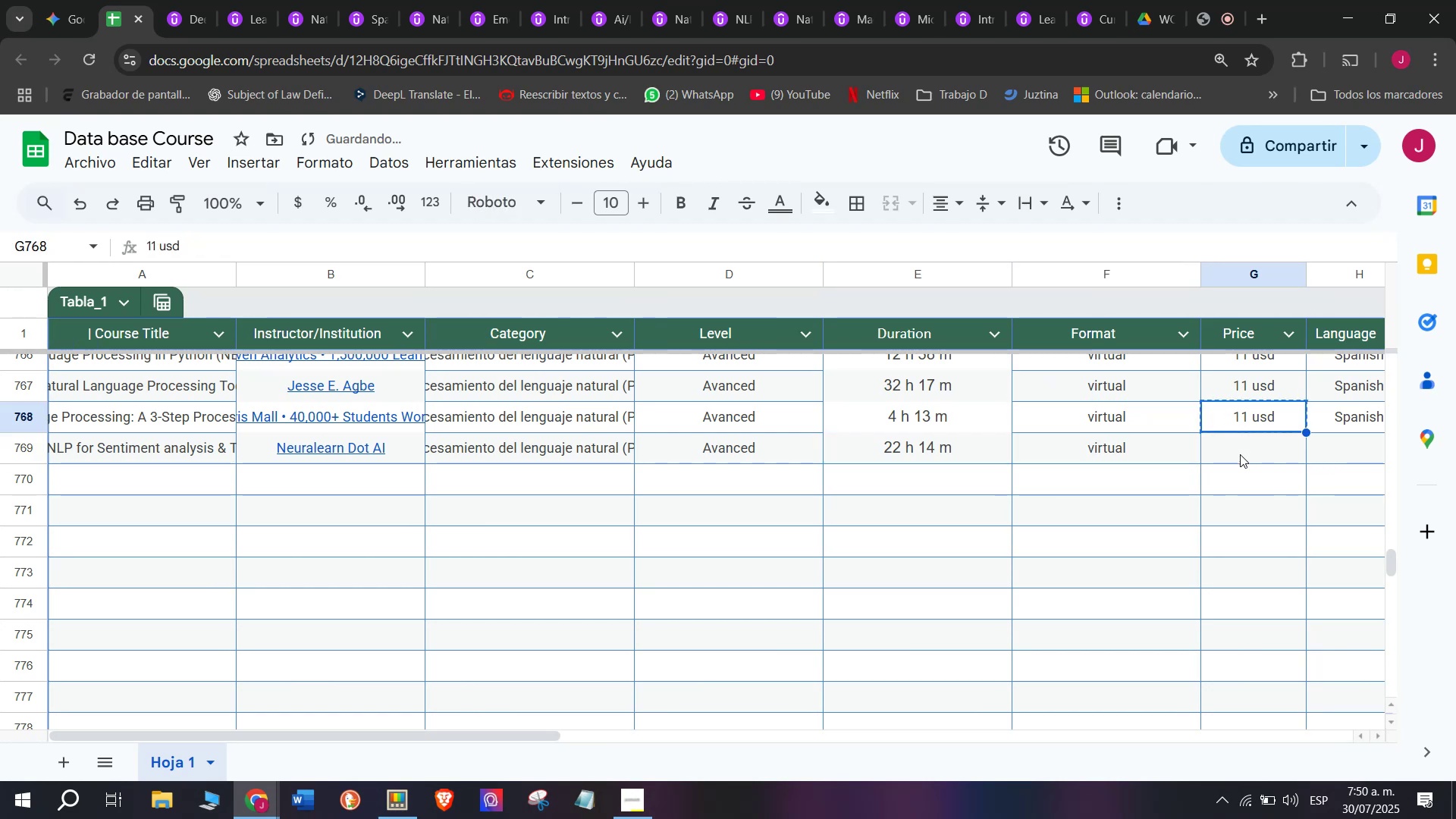 
key(Control+ControlLeft)
 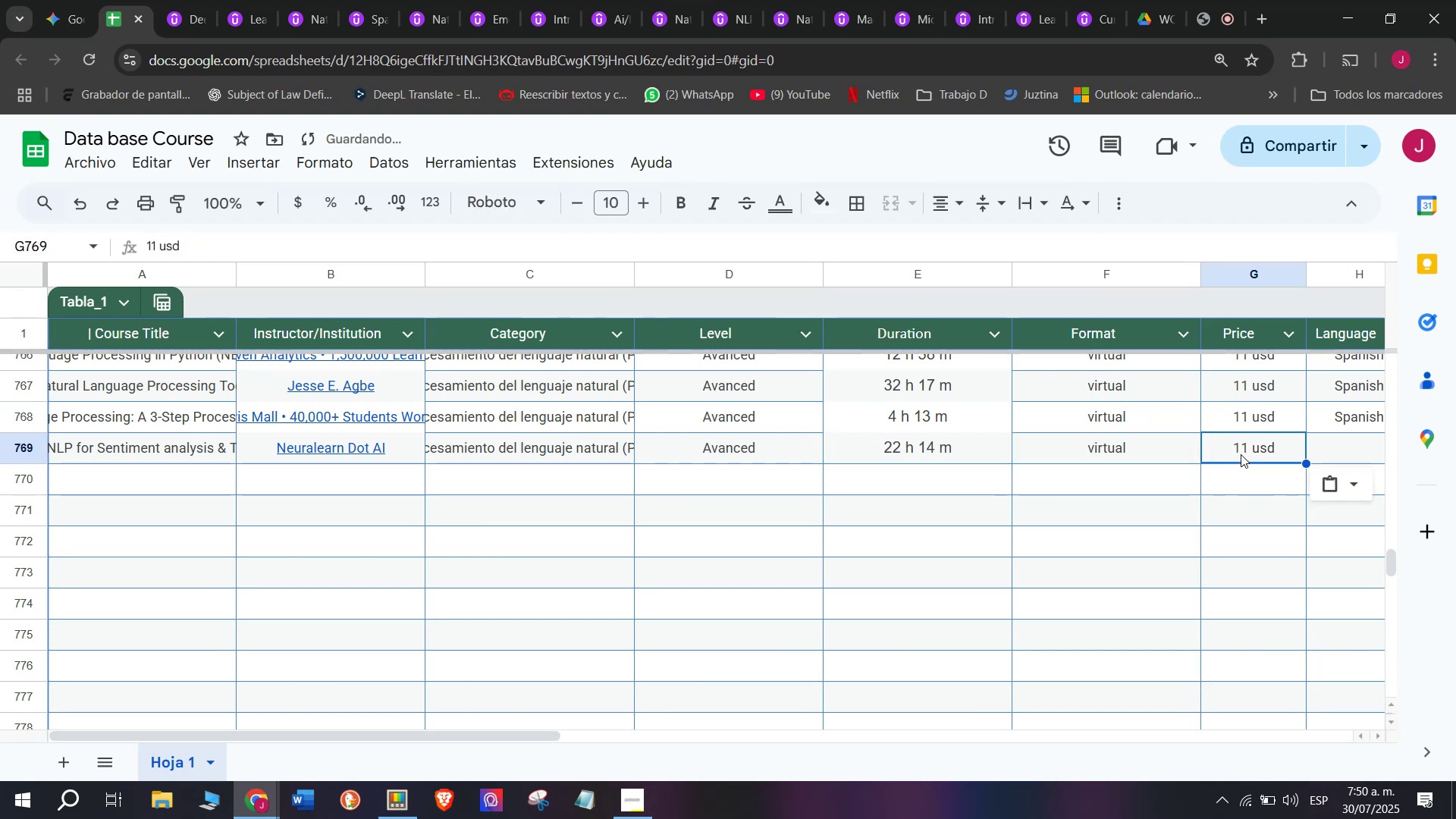 
key(Control+C)
 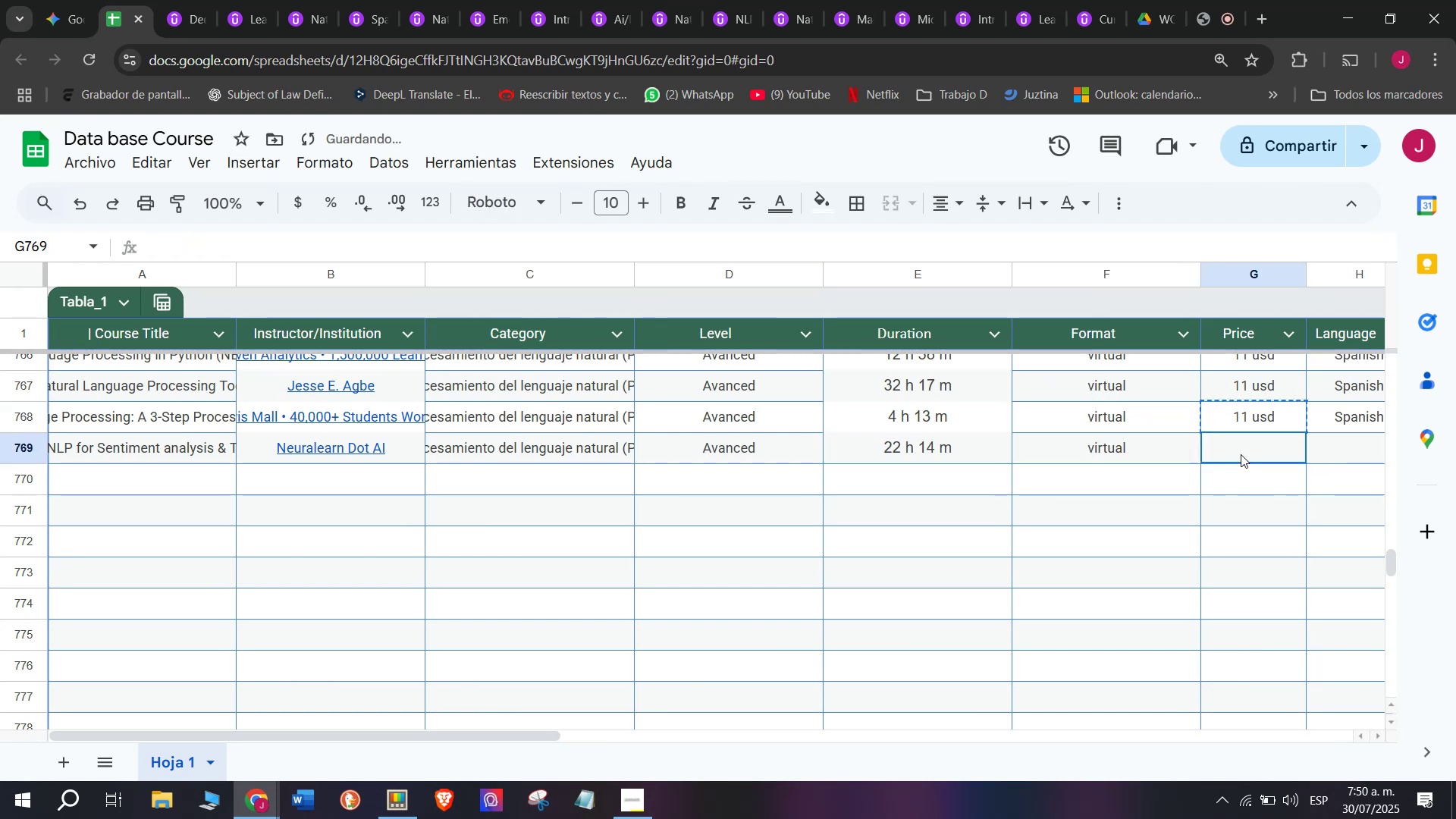 
left_click([1241, 454])
 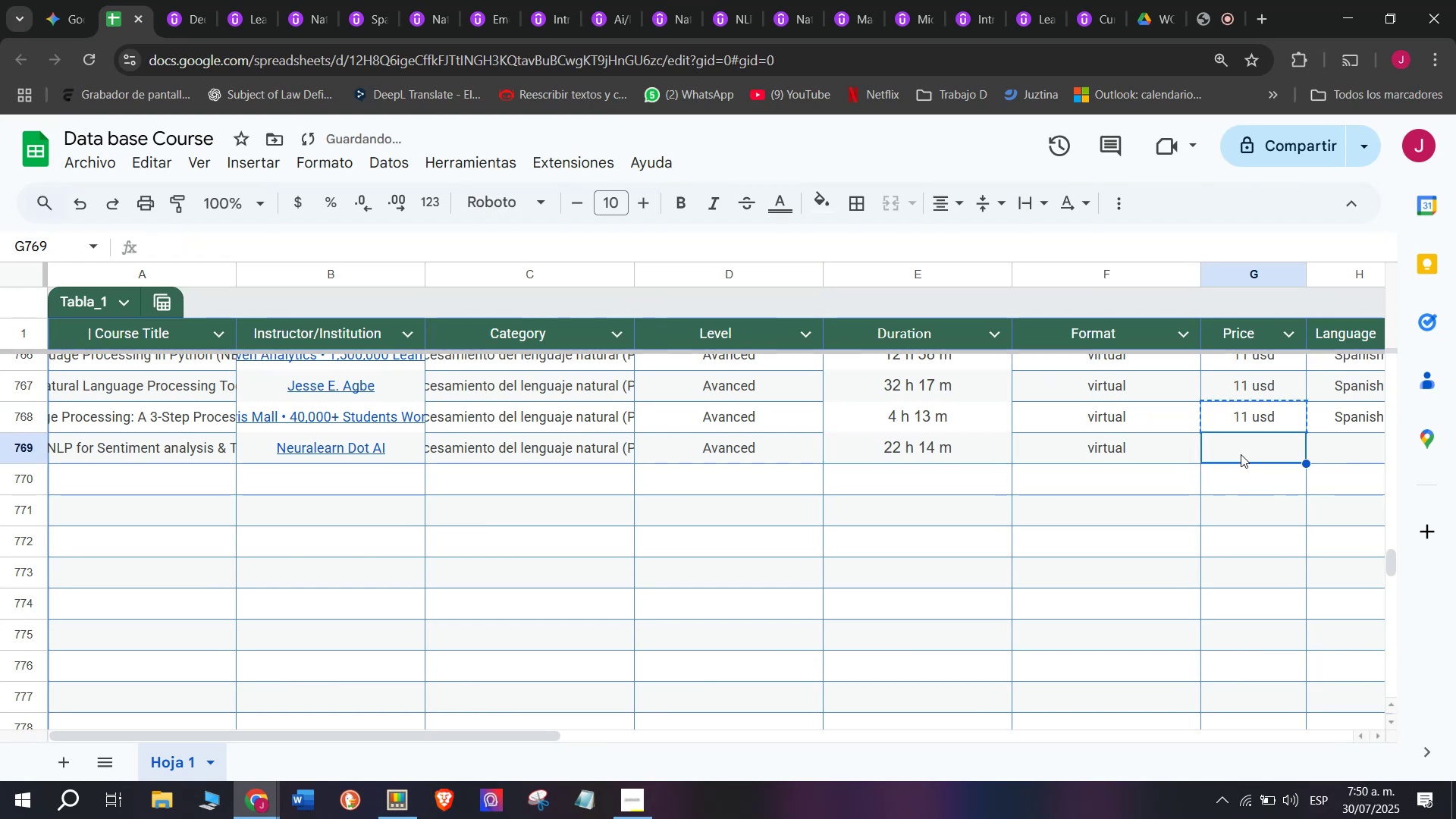 
key(Control+ControlLeft)
 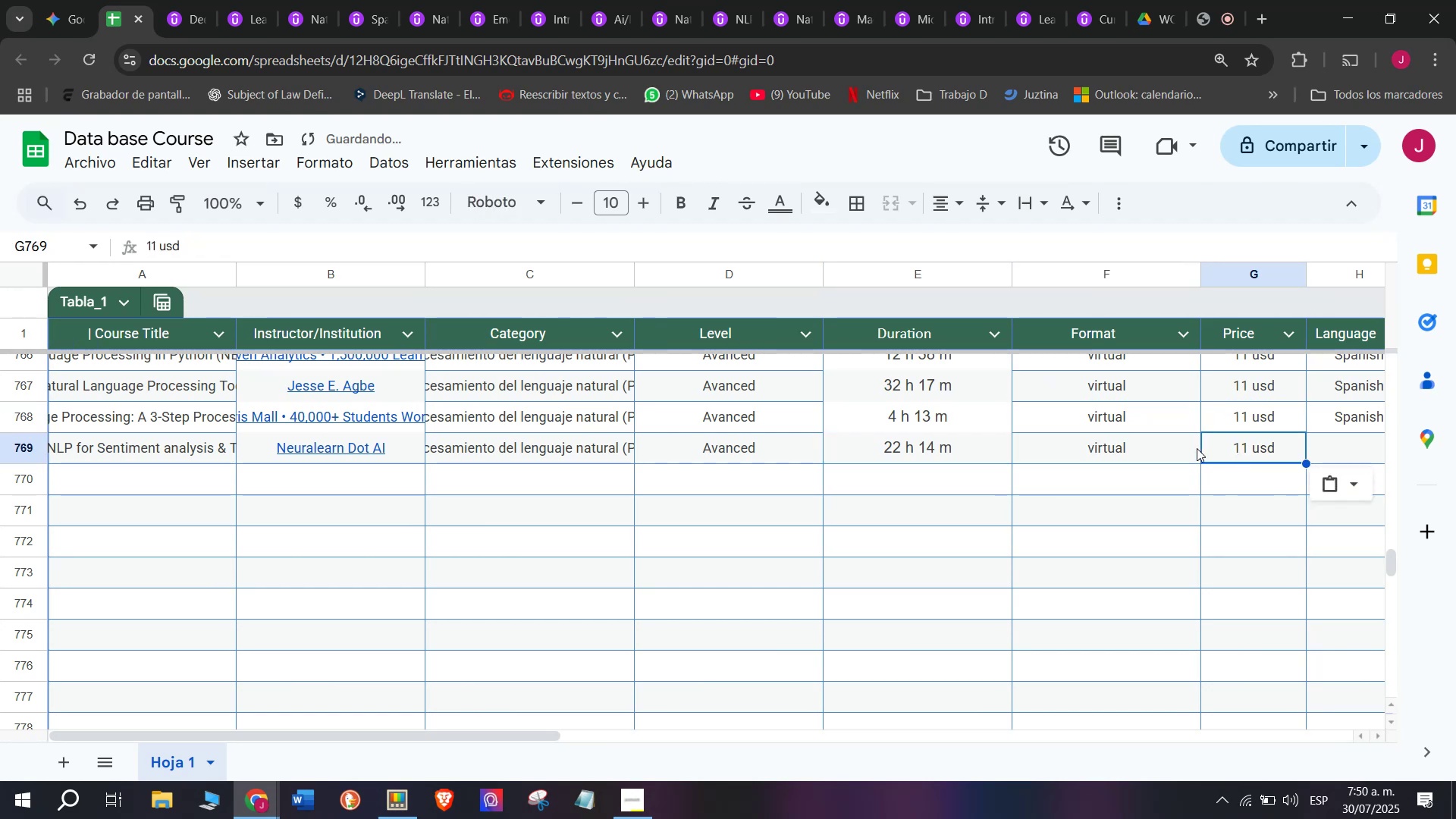 
key(Z)
 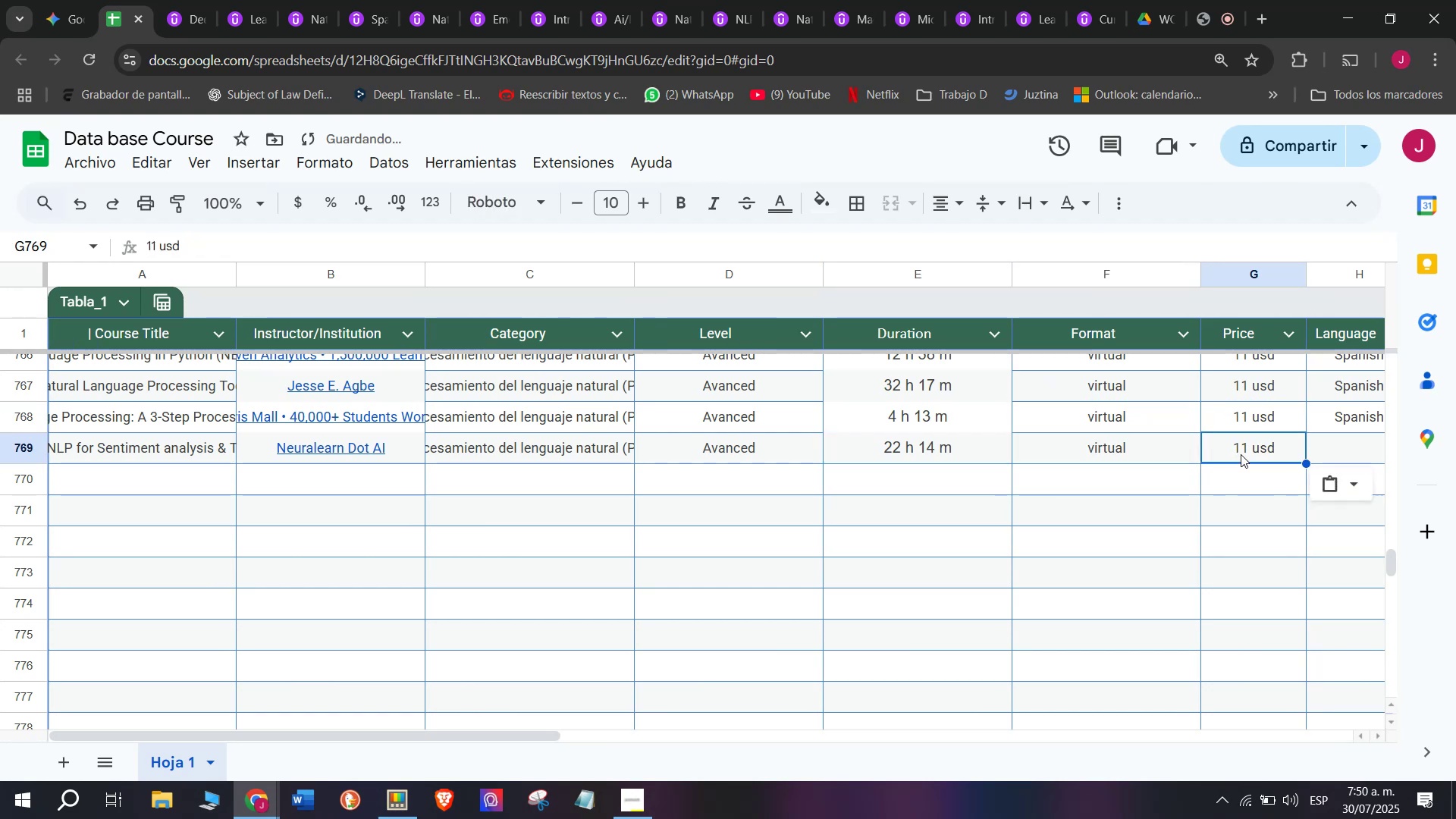 
key(Control+V)
 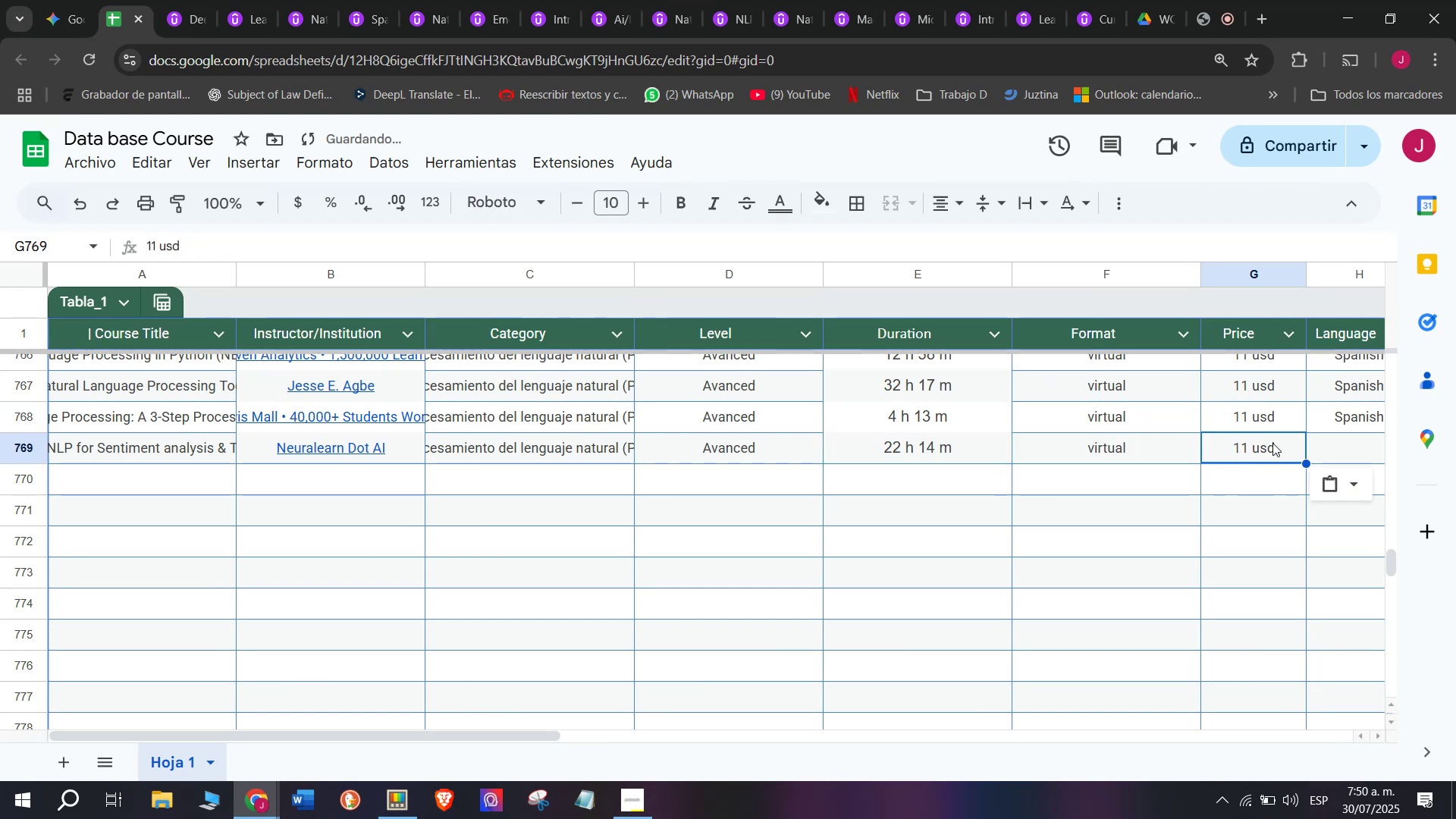 
left_click([1331, 417])
 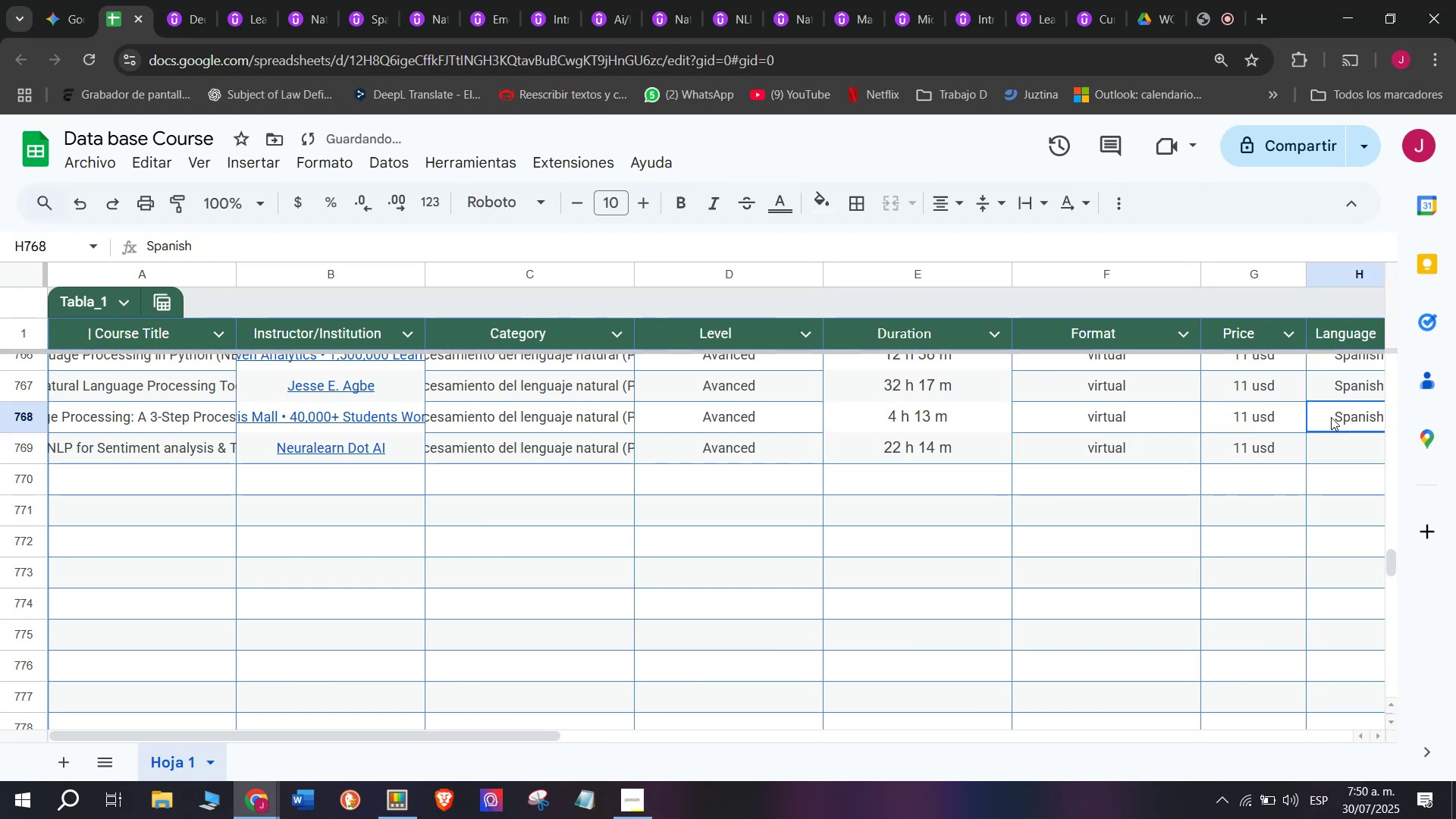 
key(Control+ControlLeft)
 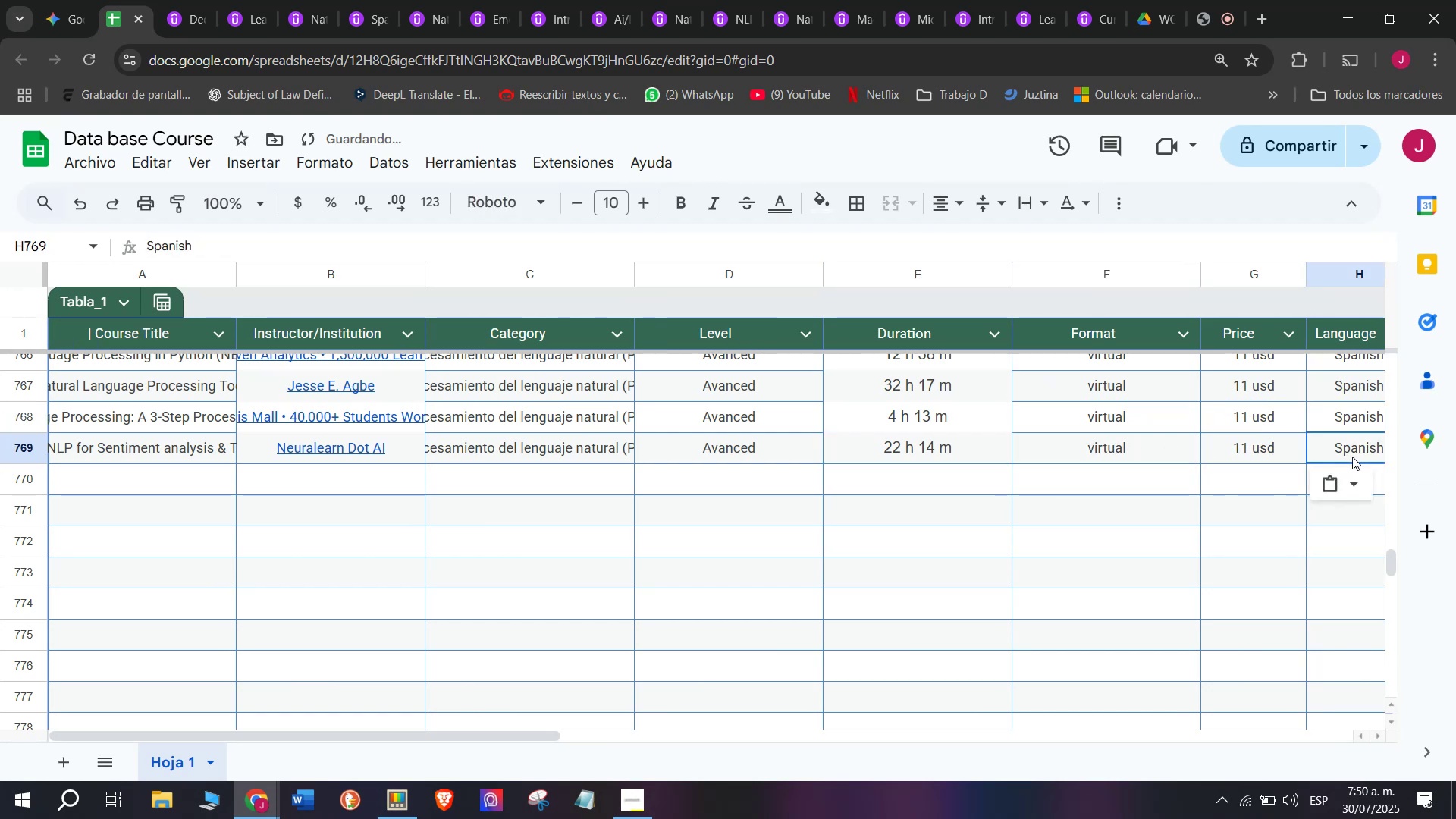 
key(Break)
 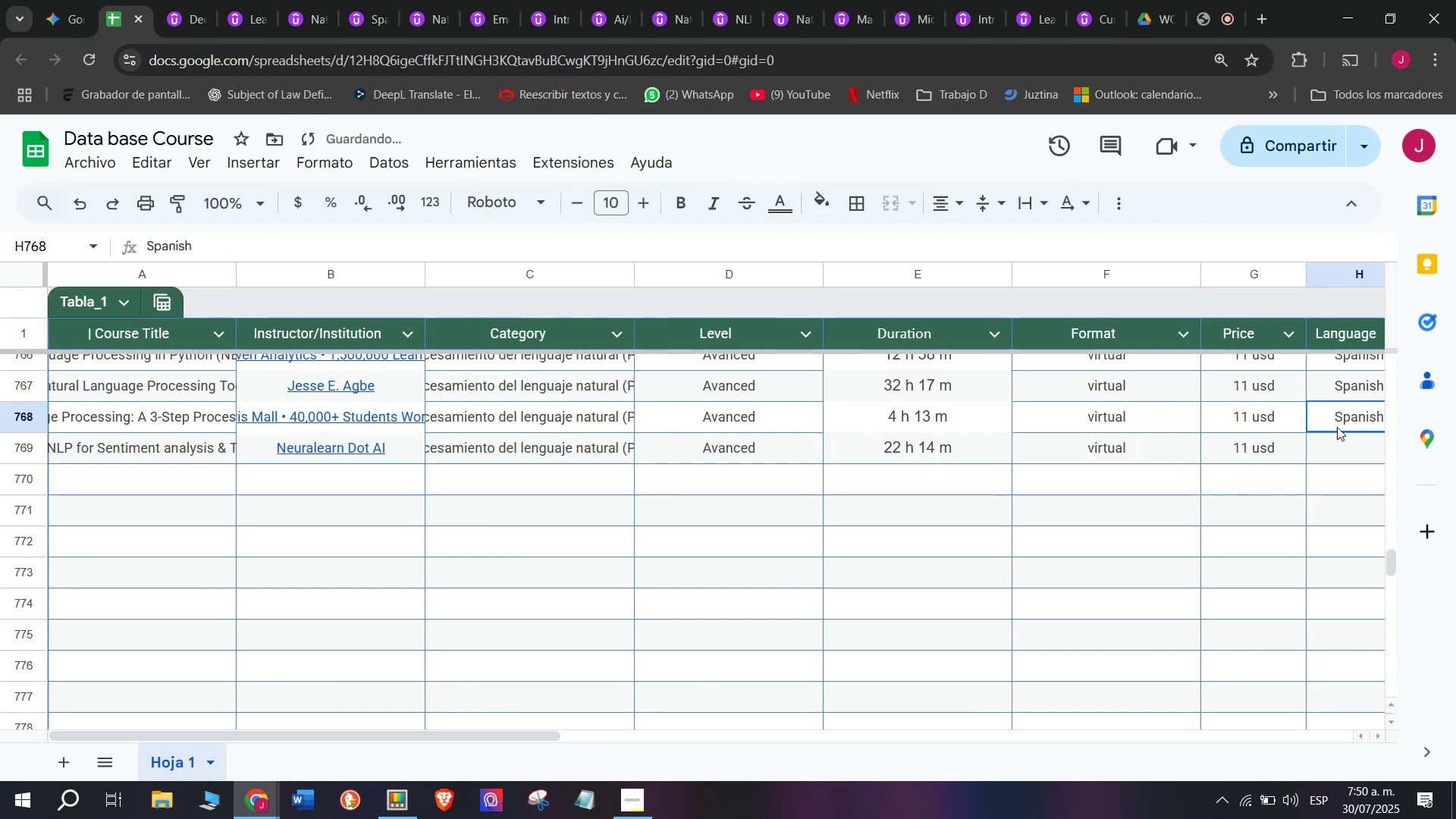 
key(Control+C)
 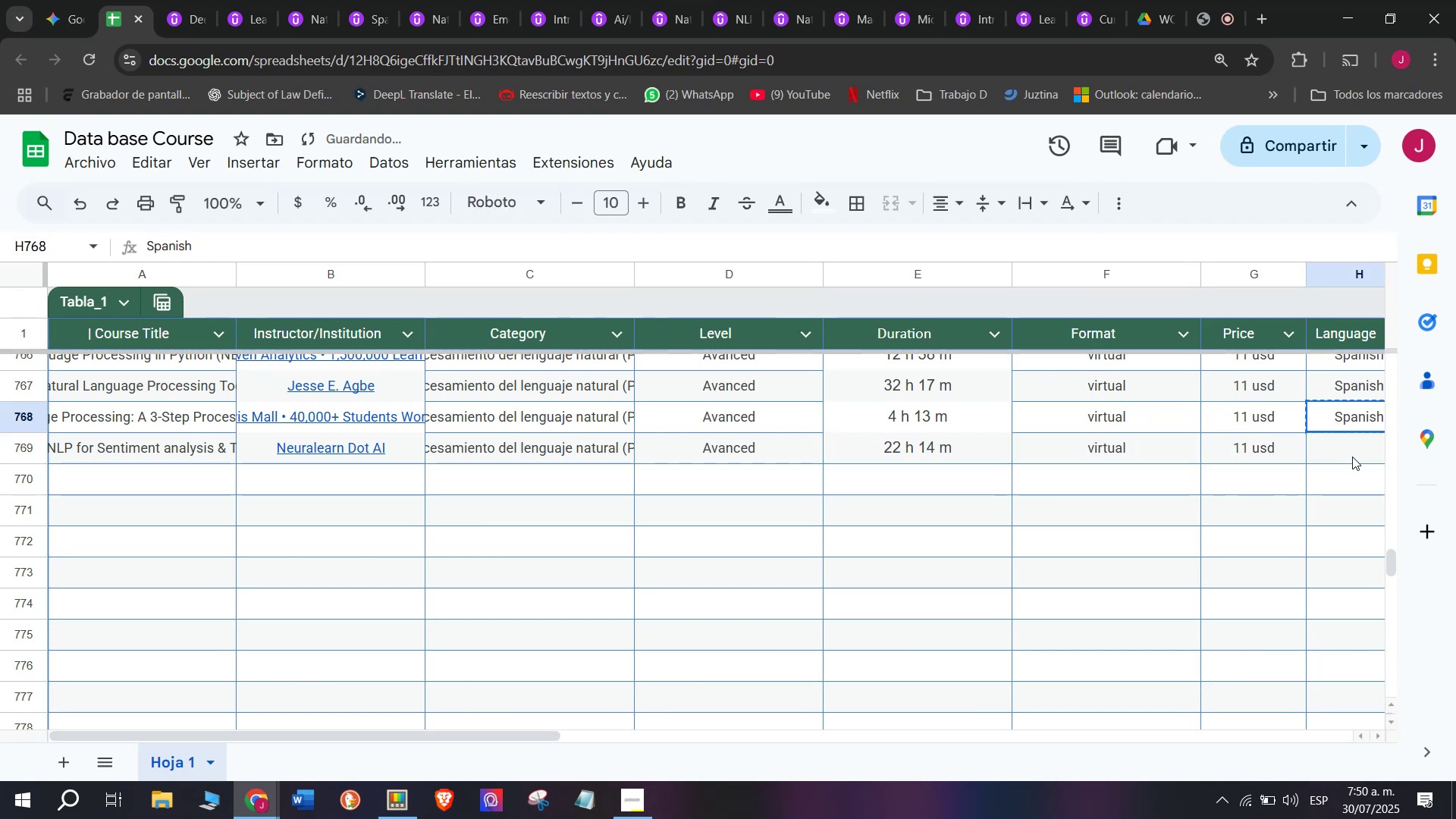 
double_click([1352, 457])
 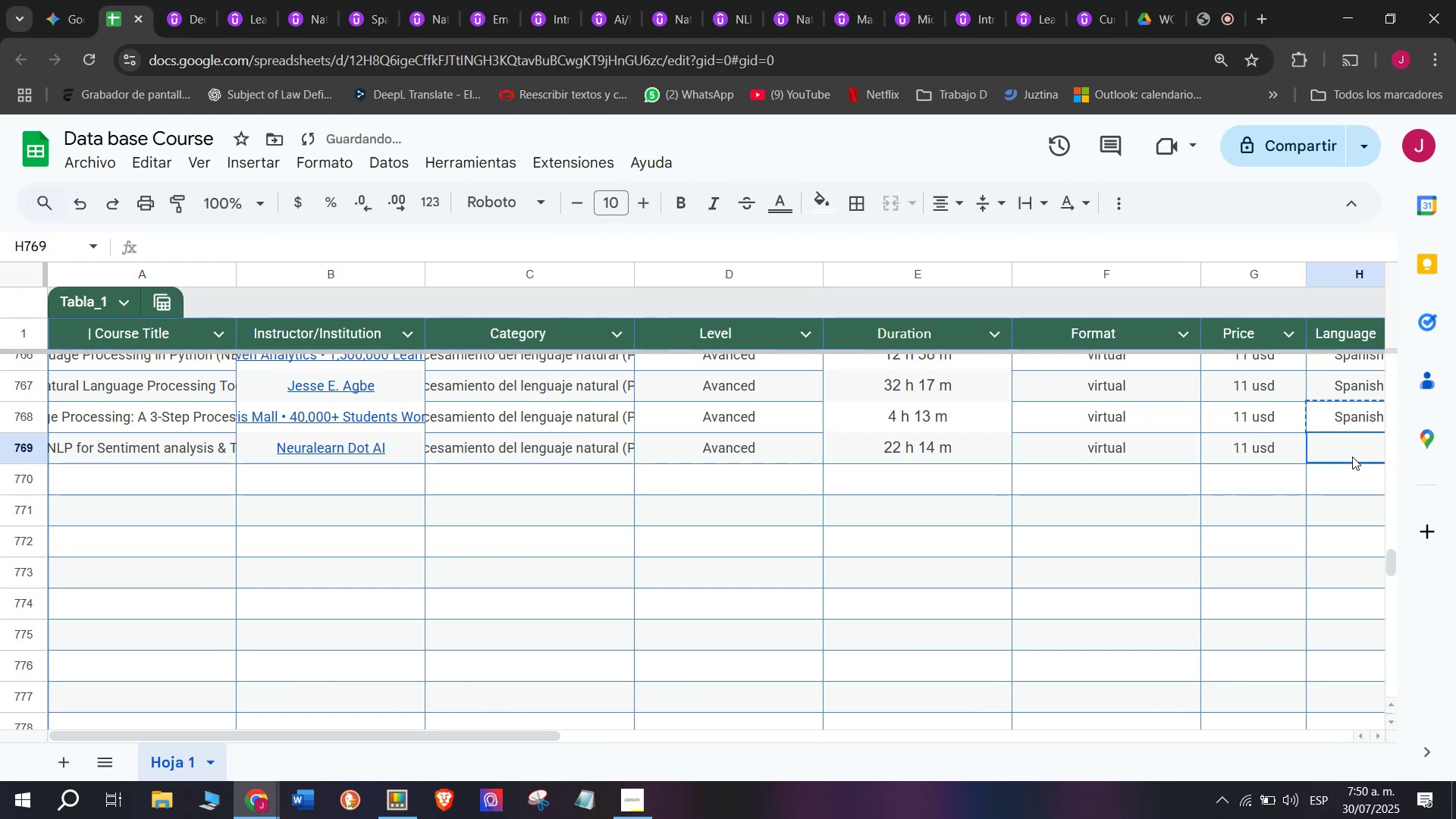 
key(Z)
 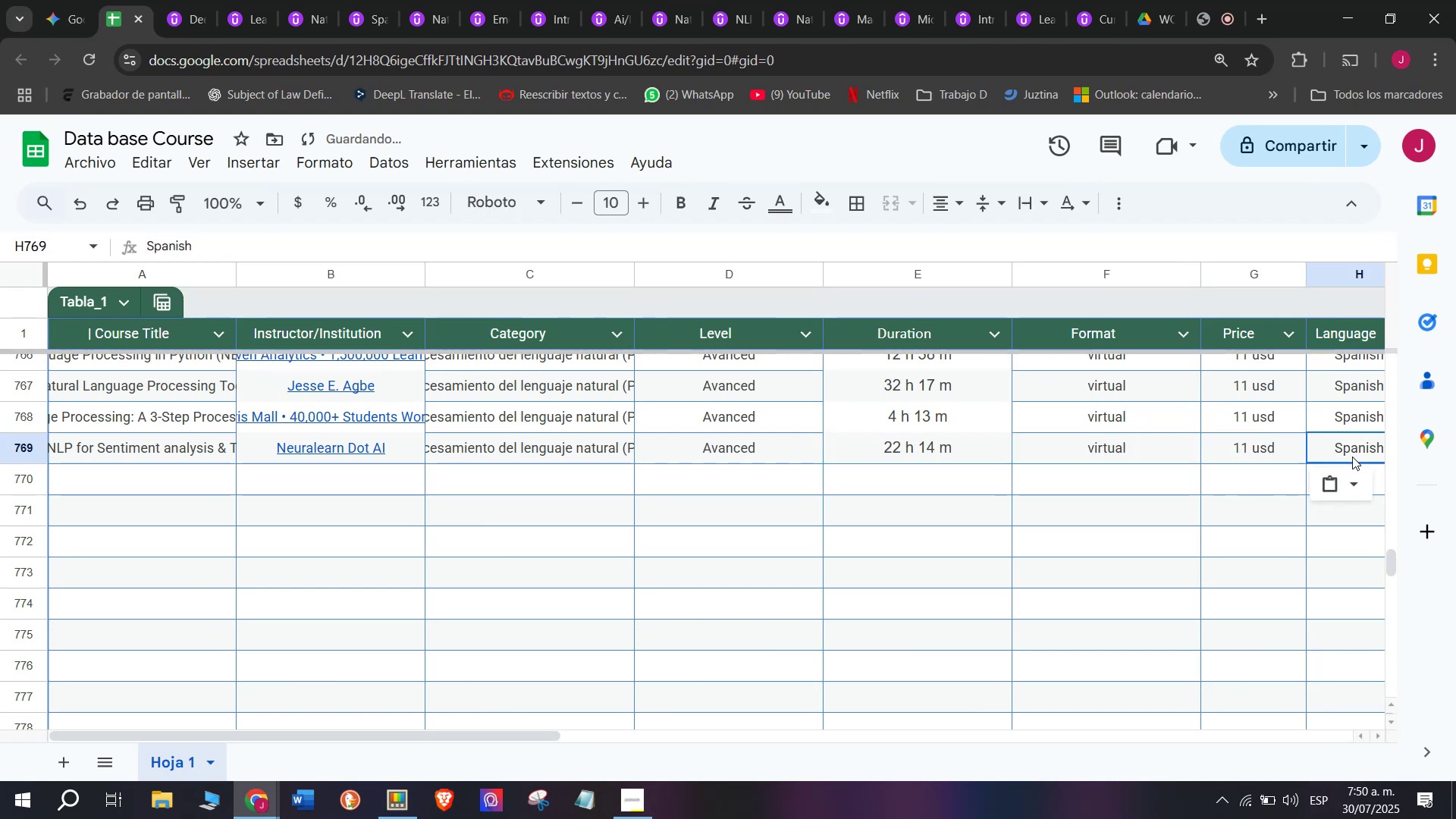 
key(Control+ControlLeft)
 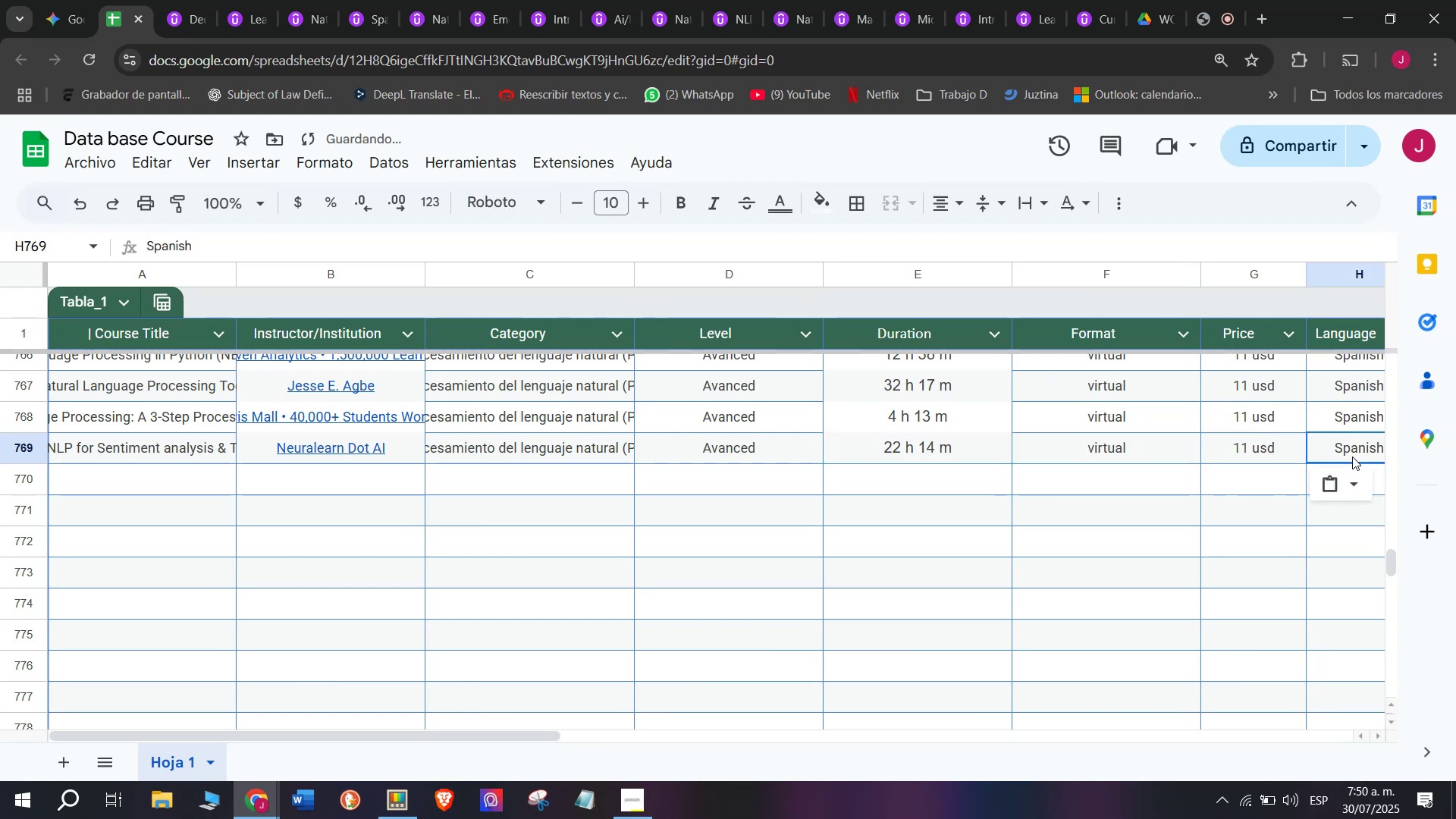 
key(Control+V)
 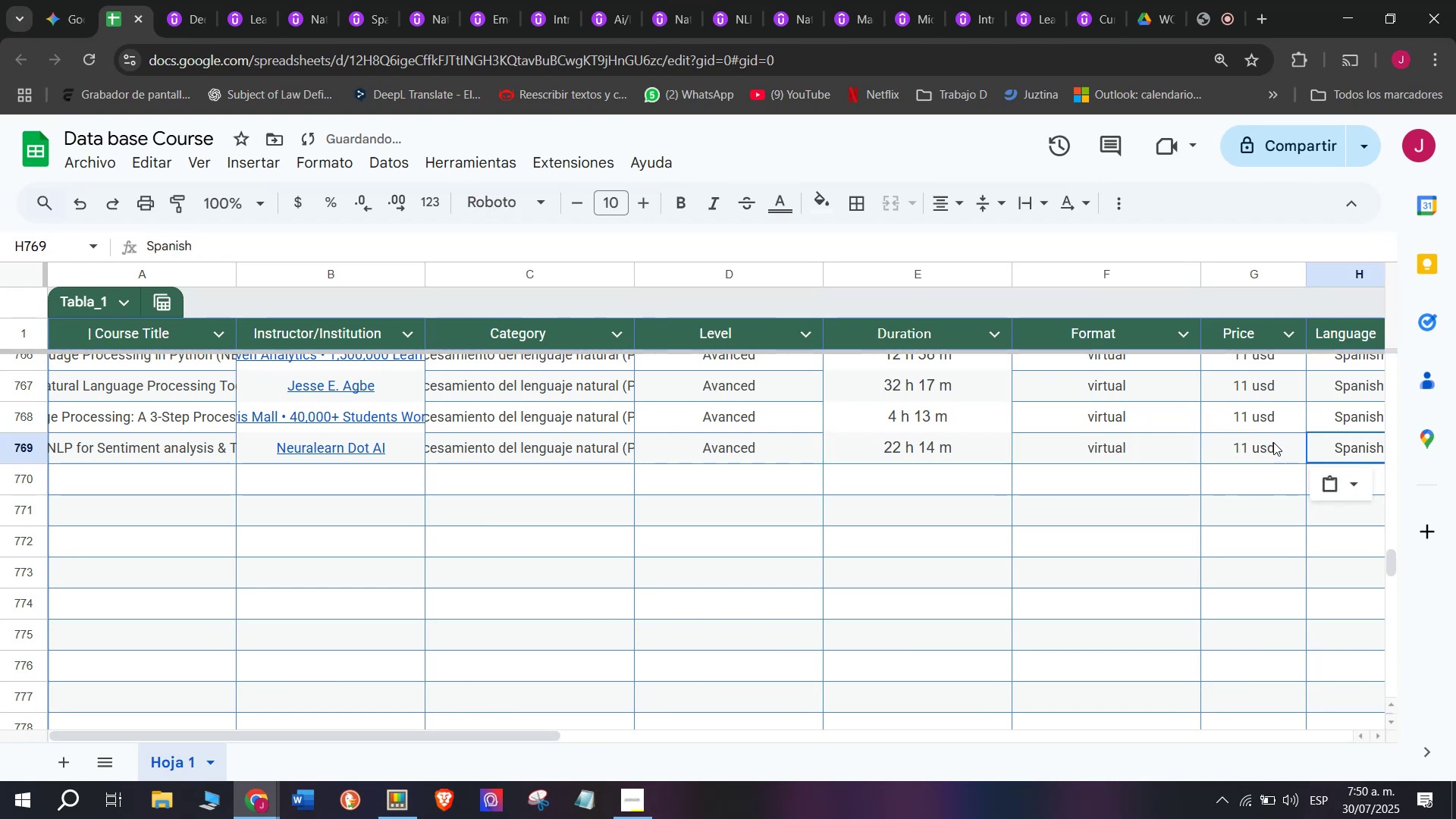 
scroll: coordinate [558, 468], scroll_direction: down, amount: 3.0
 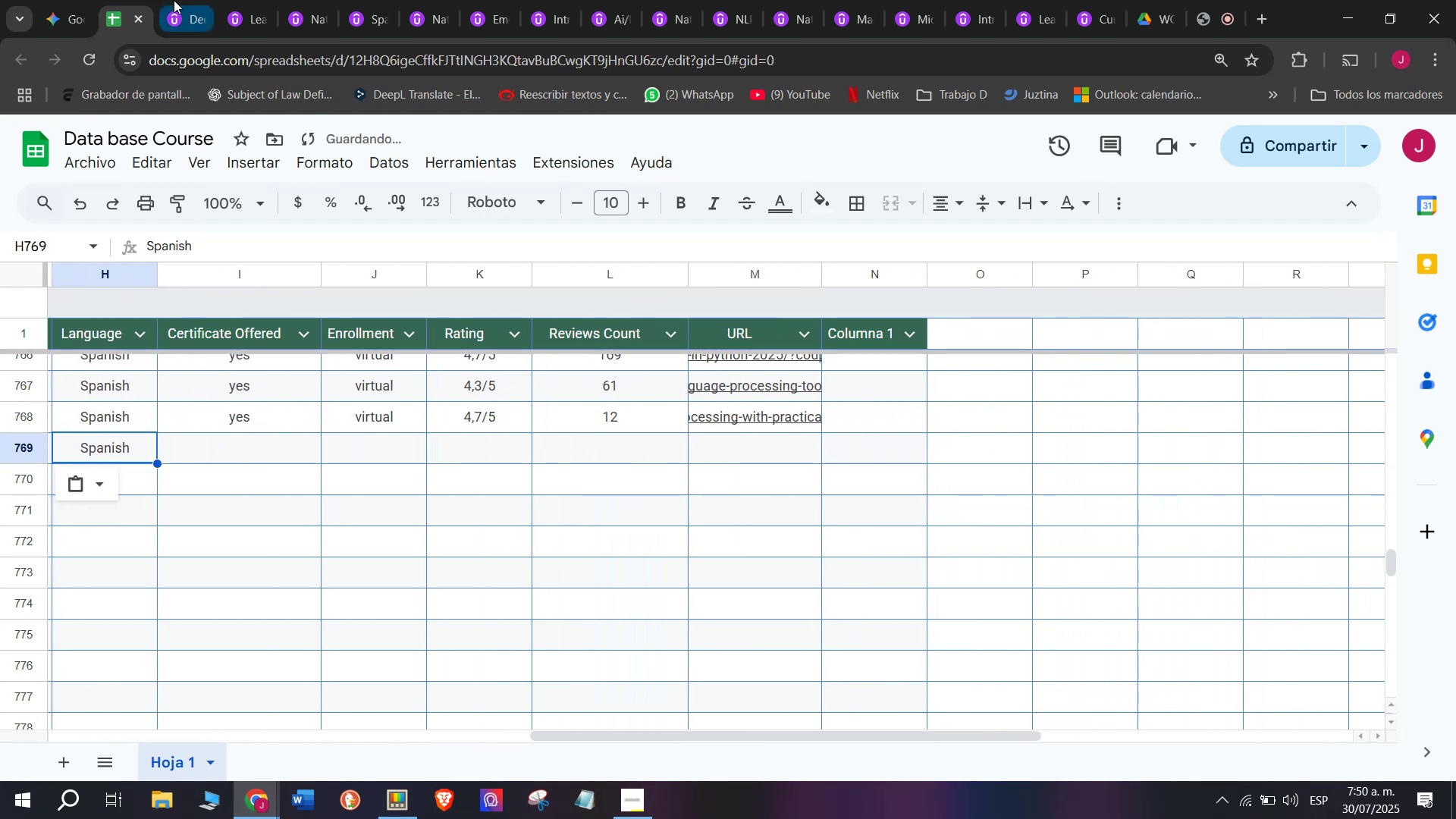 
left_click([174, 0])
 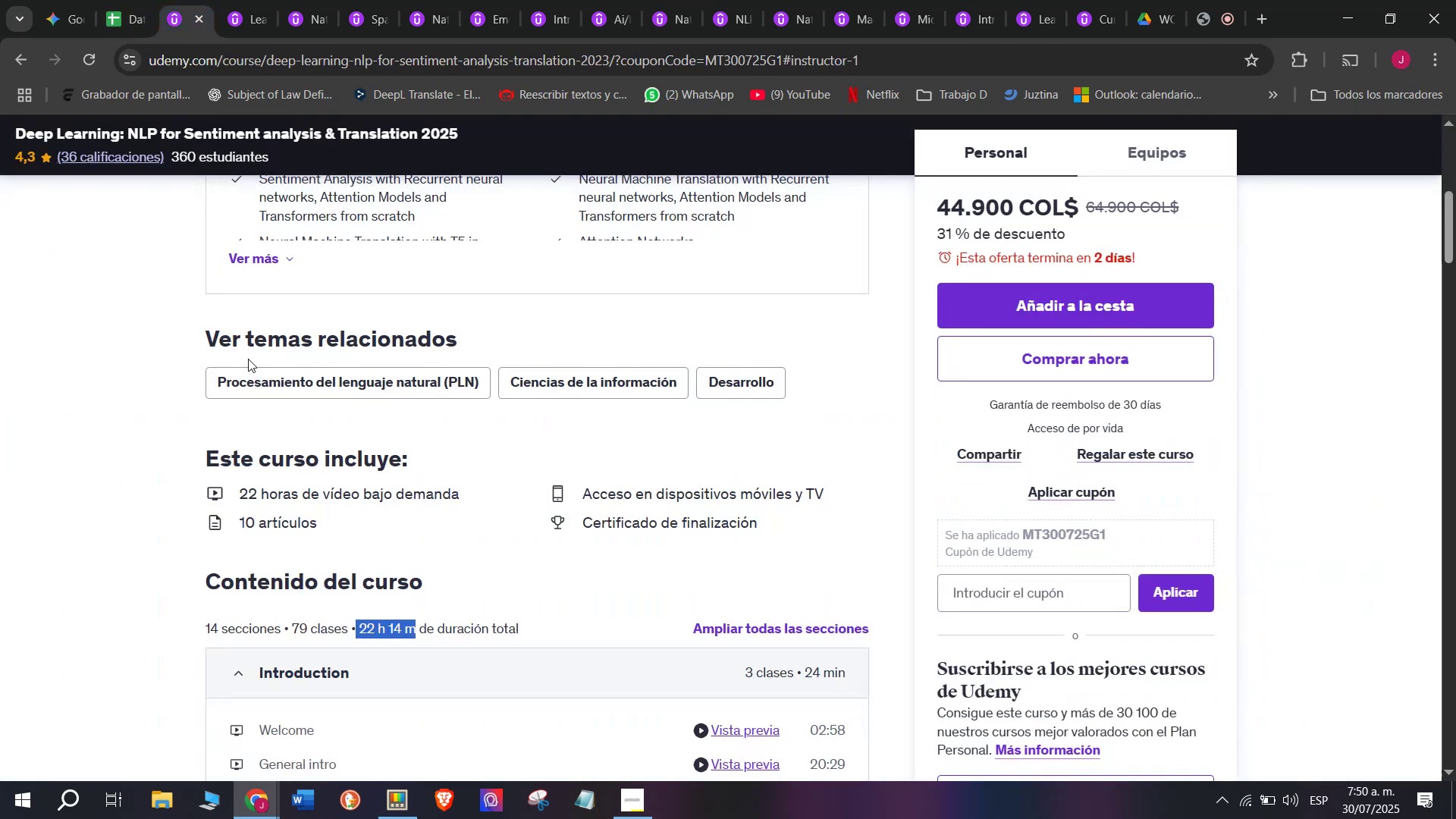 
scroll: coordinate [266, 410], scroll_direction: up, amount: 3.0
 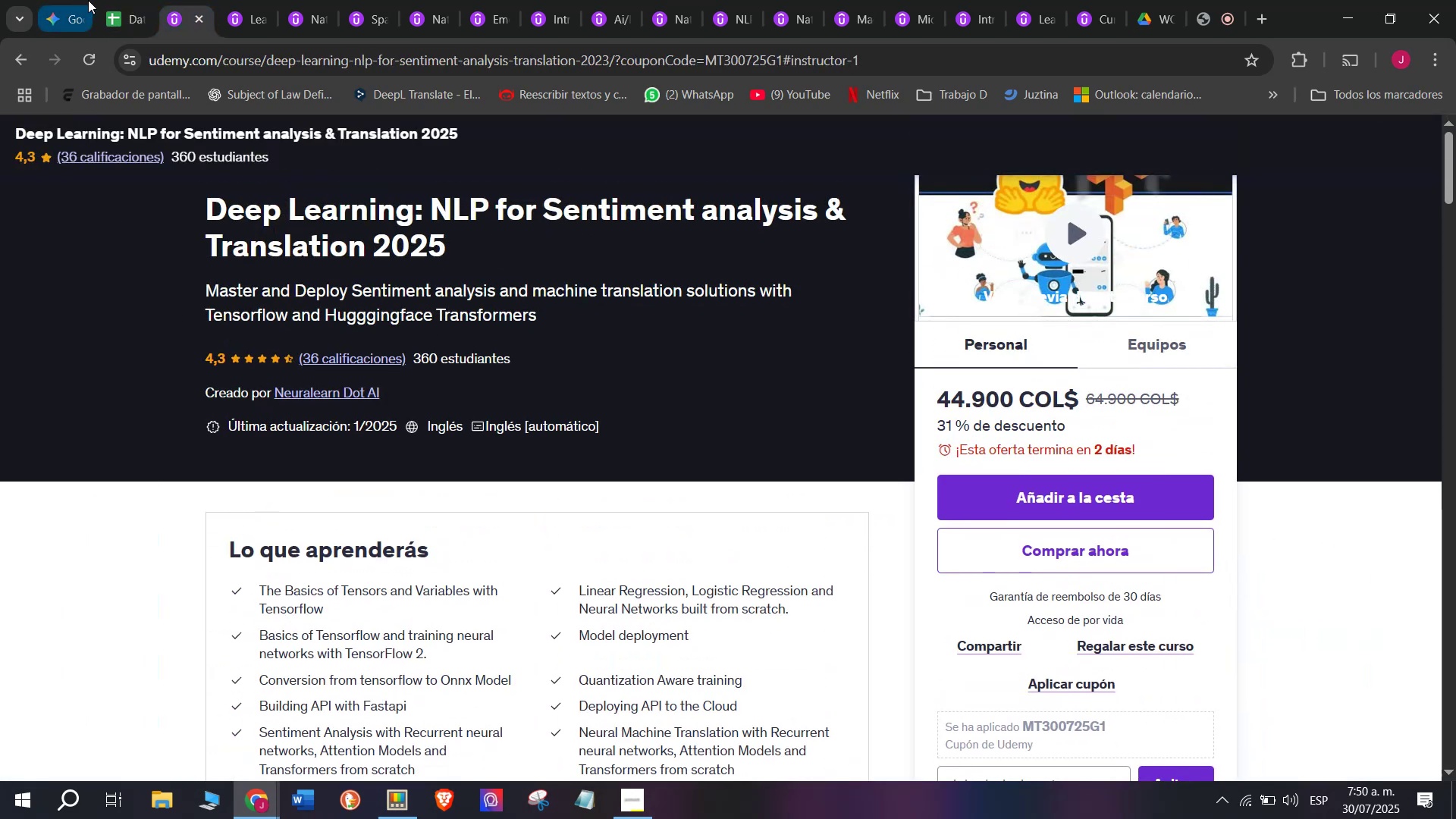 
left_click([111, 0])
 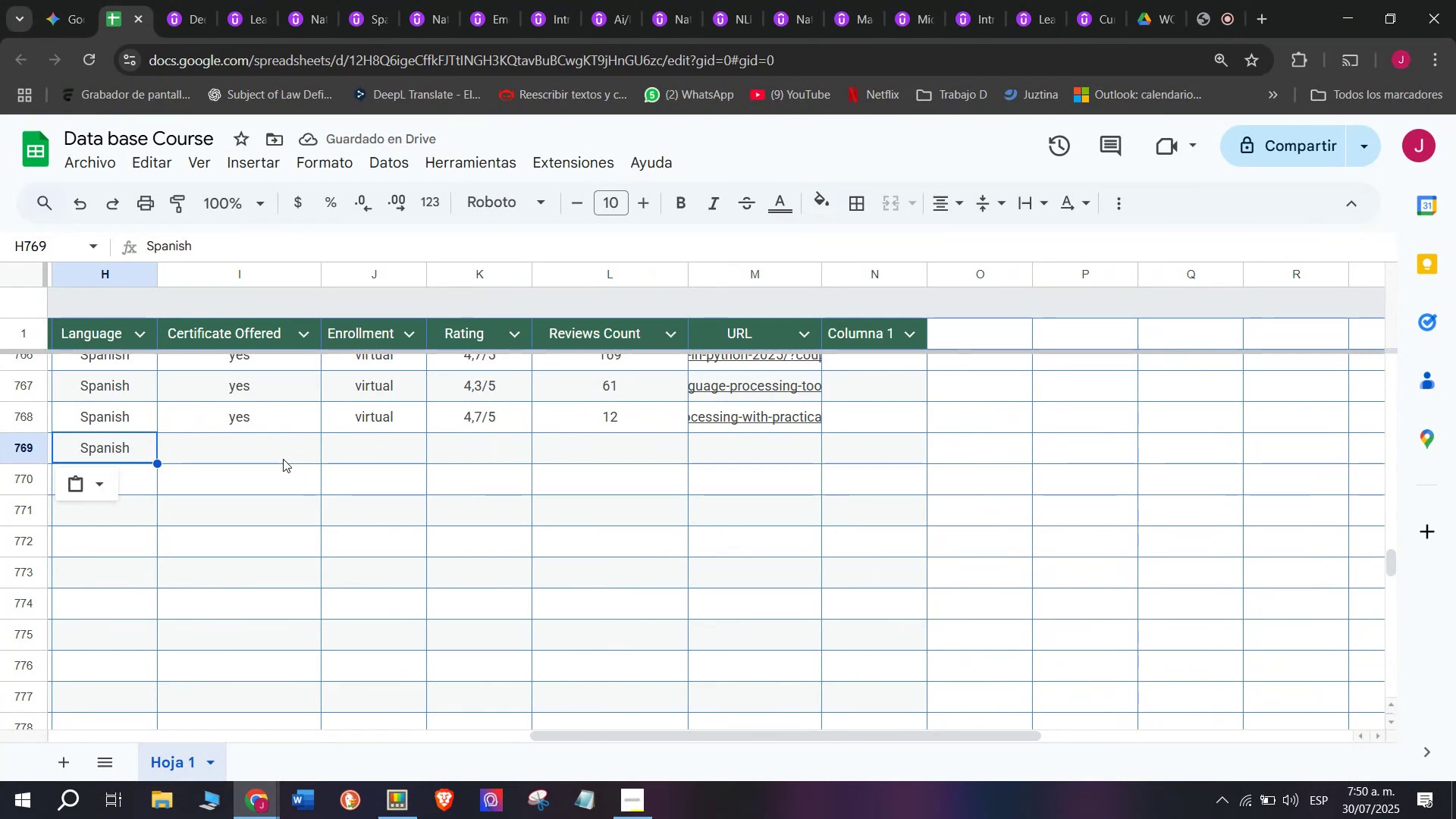 
left_click([231, 434])
 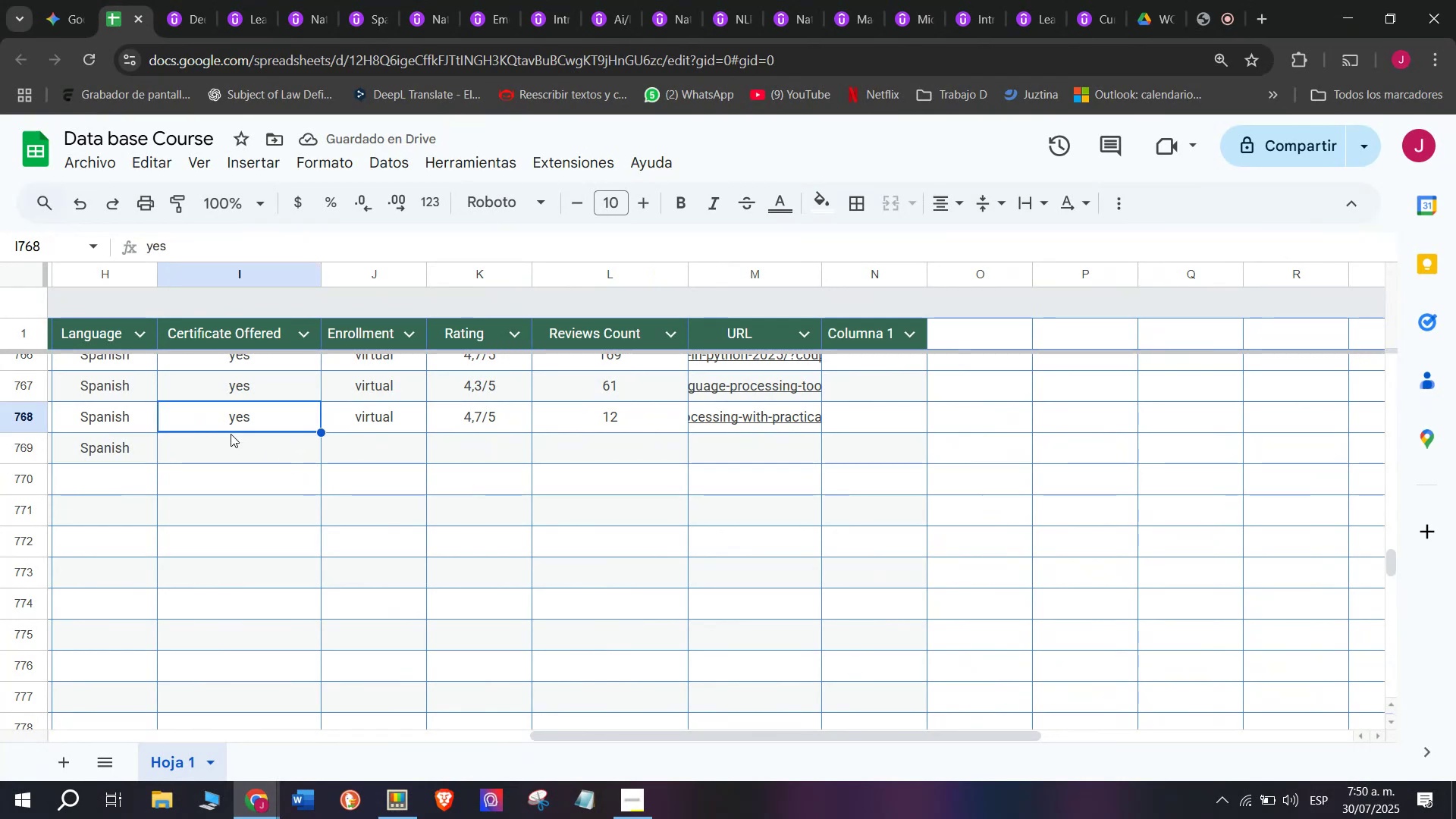 
key(Control+ControlLeft)
 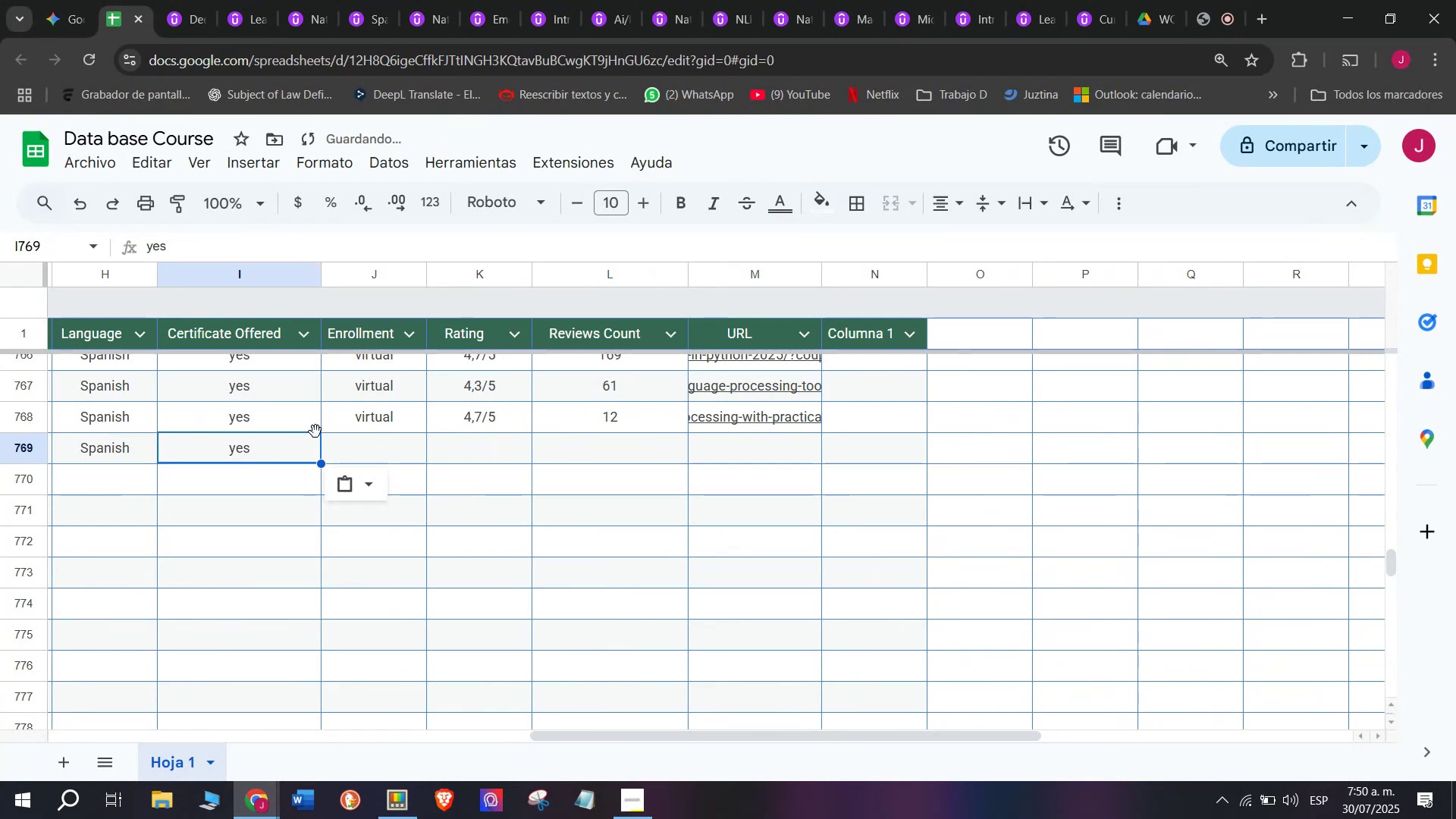 
key(Break)
 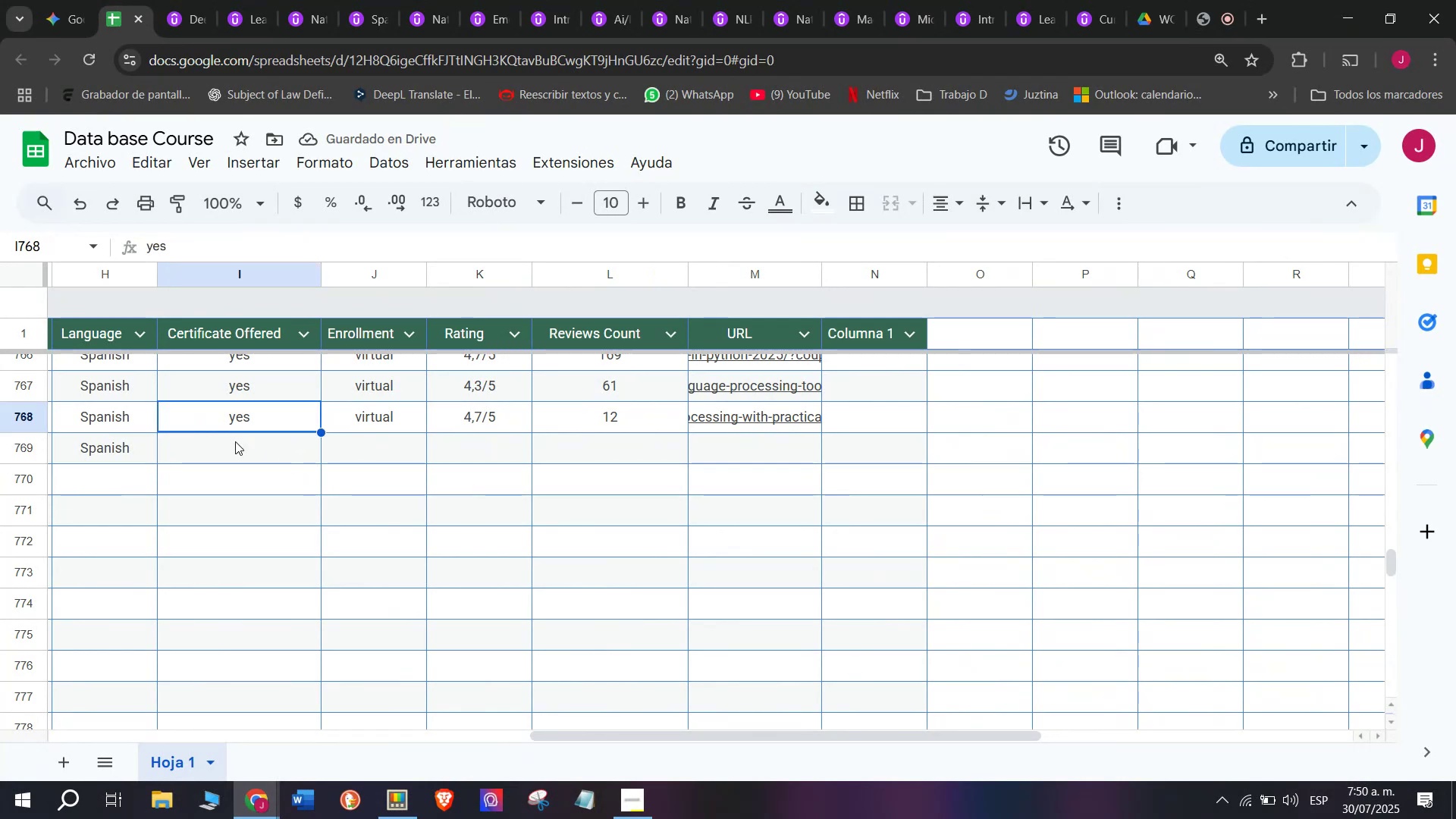 
key(Control+C)
 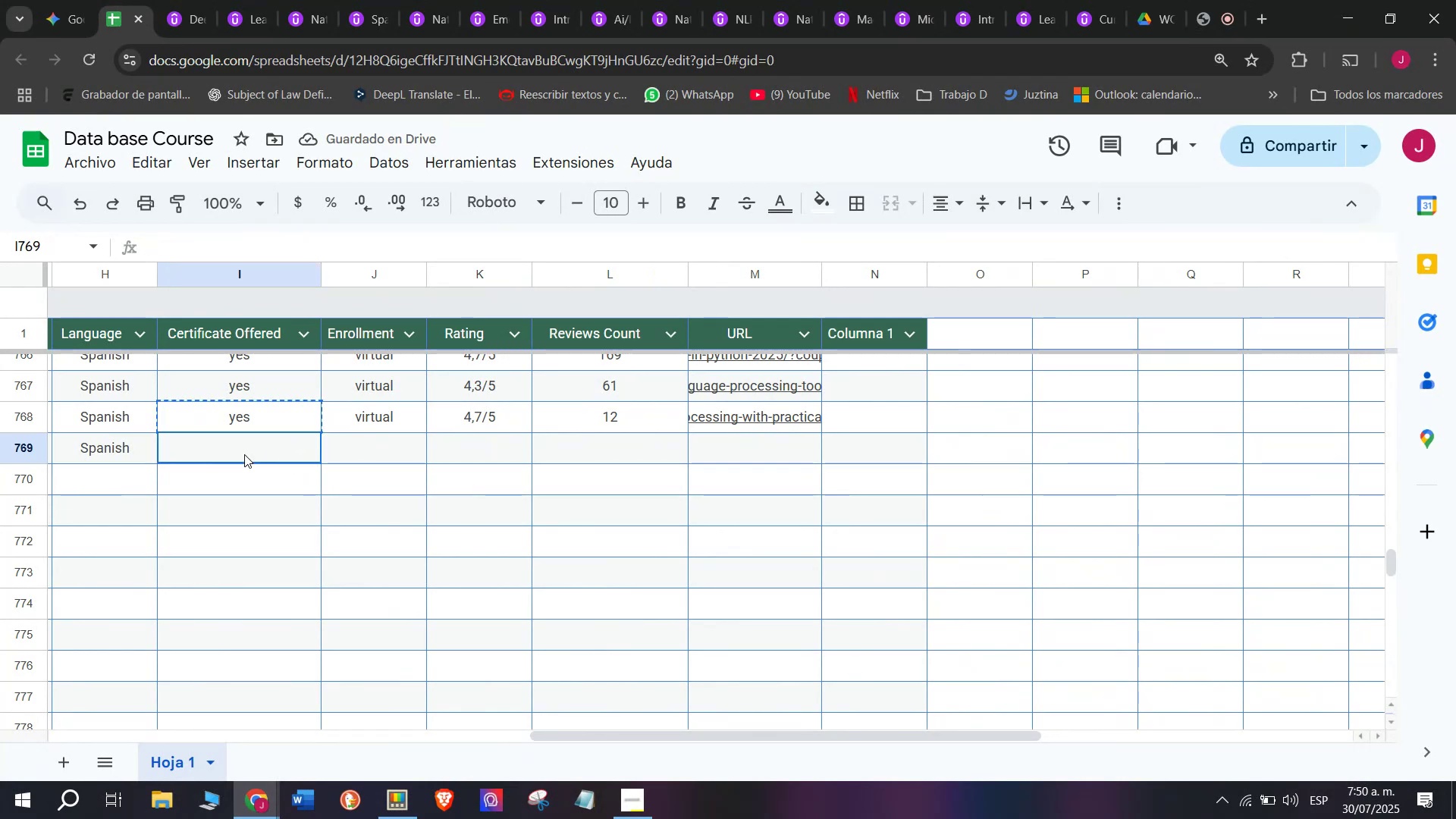 
double_click([244, 454])
 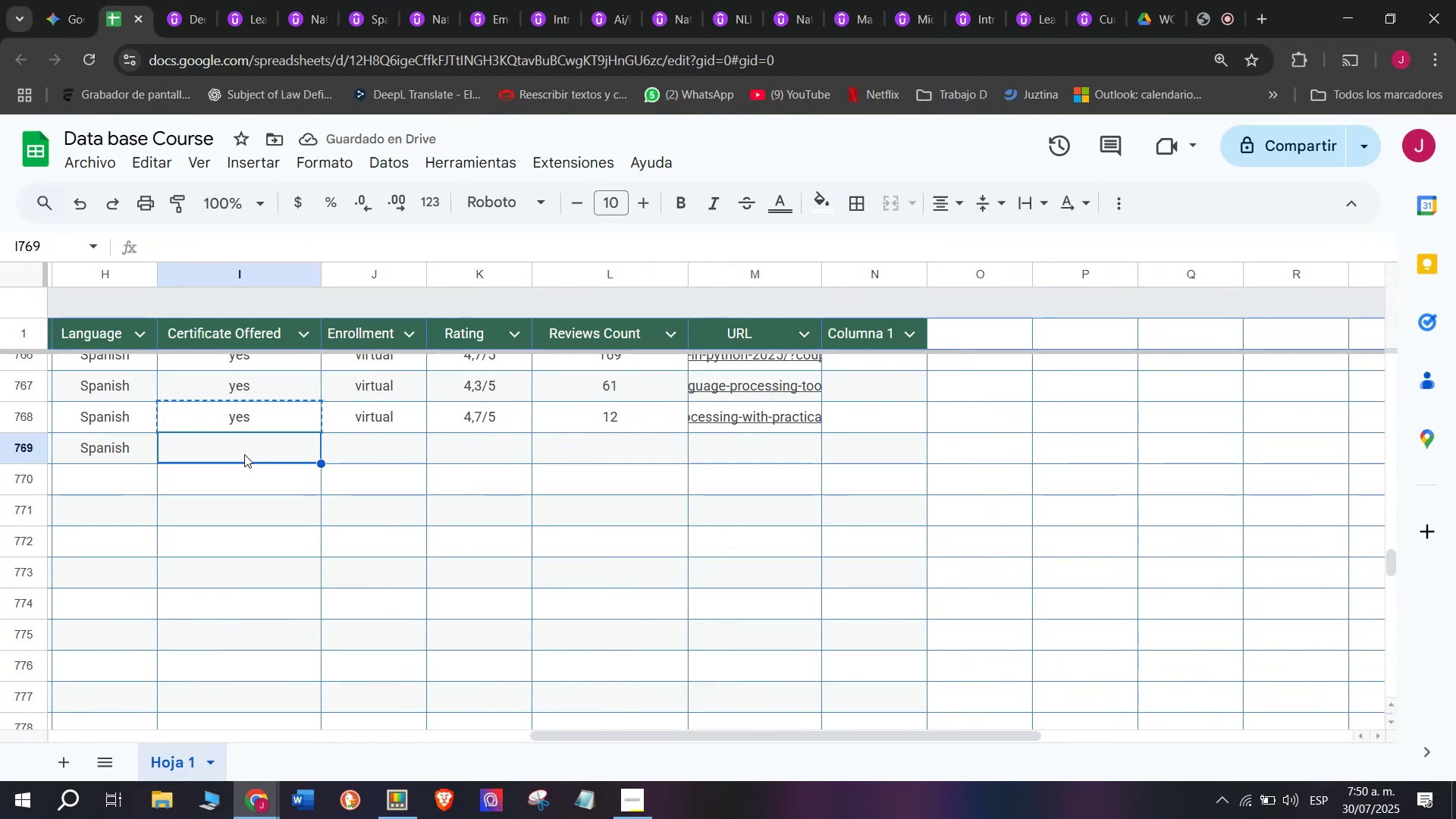 
key(Z)
 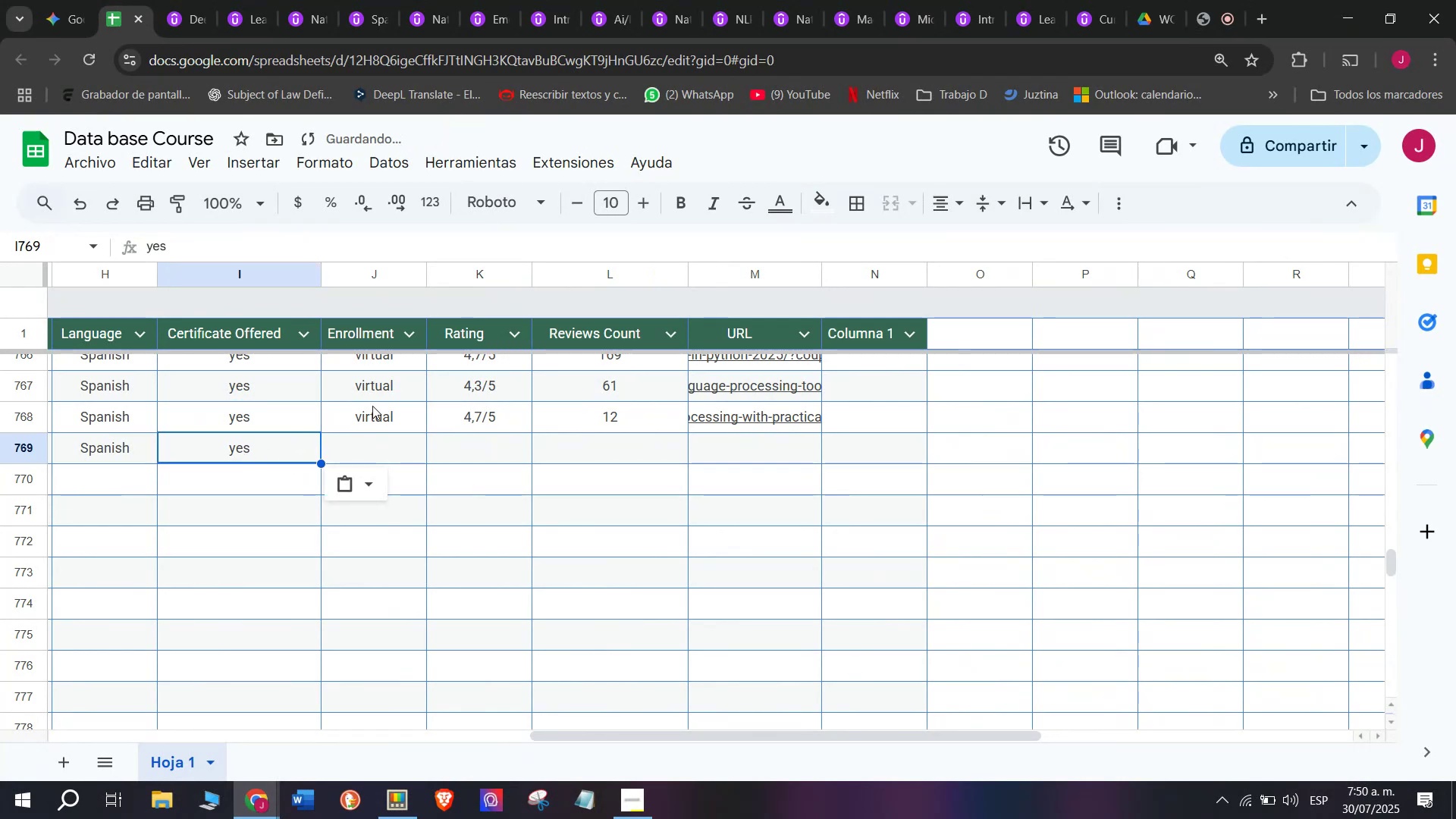 
key(Control+ControlLeft)
 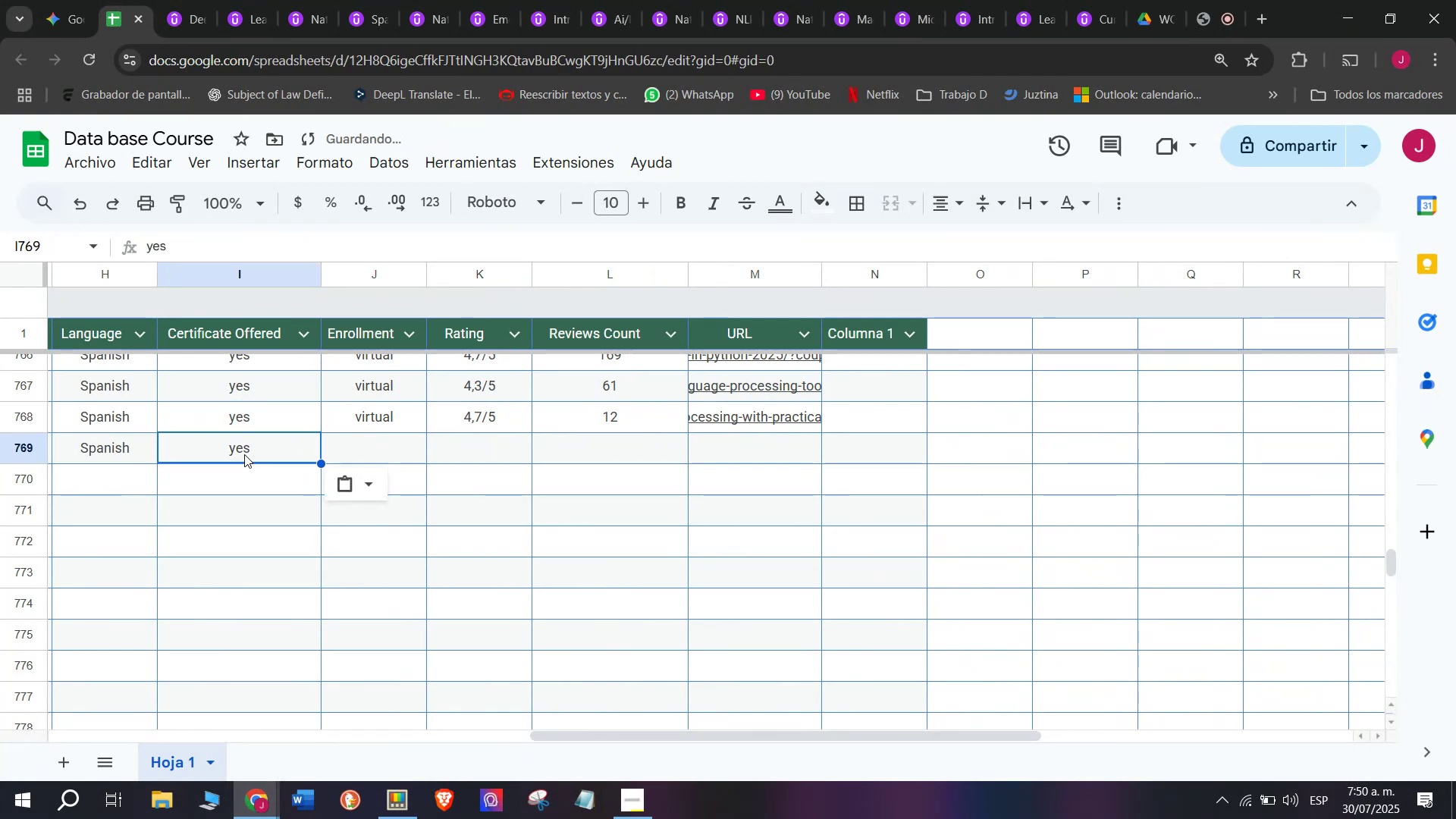 
key(Control+V)
 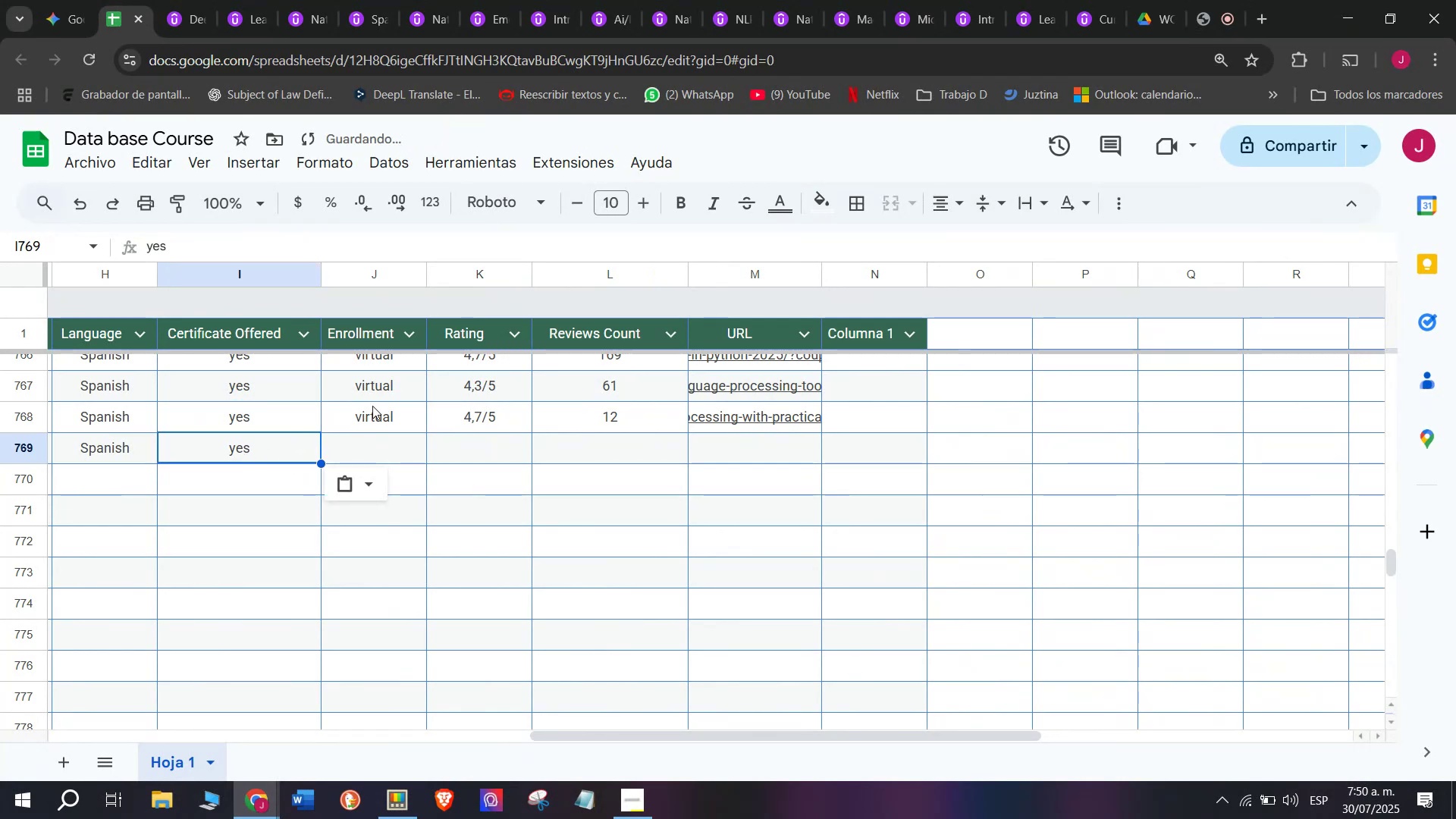 
left_click([372, 406])
 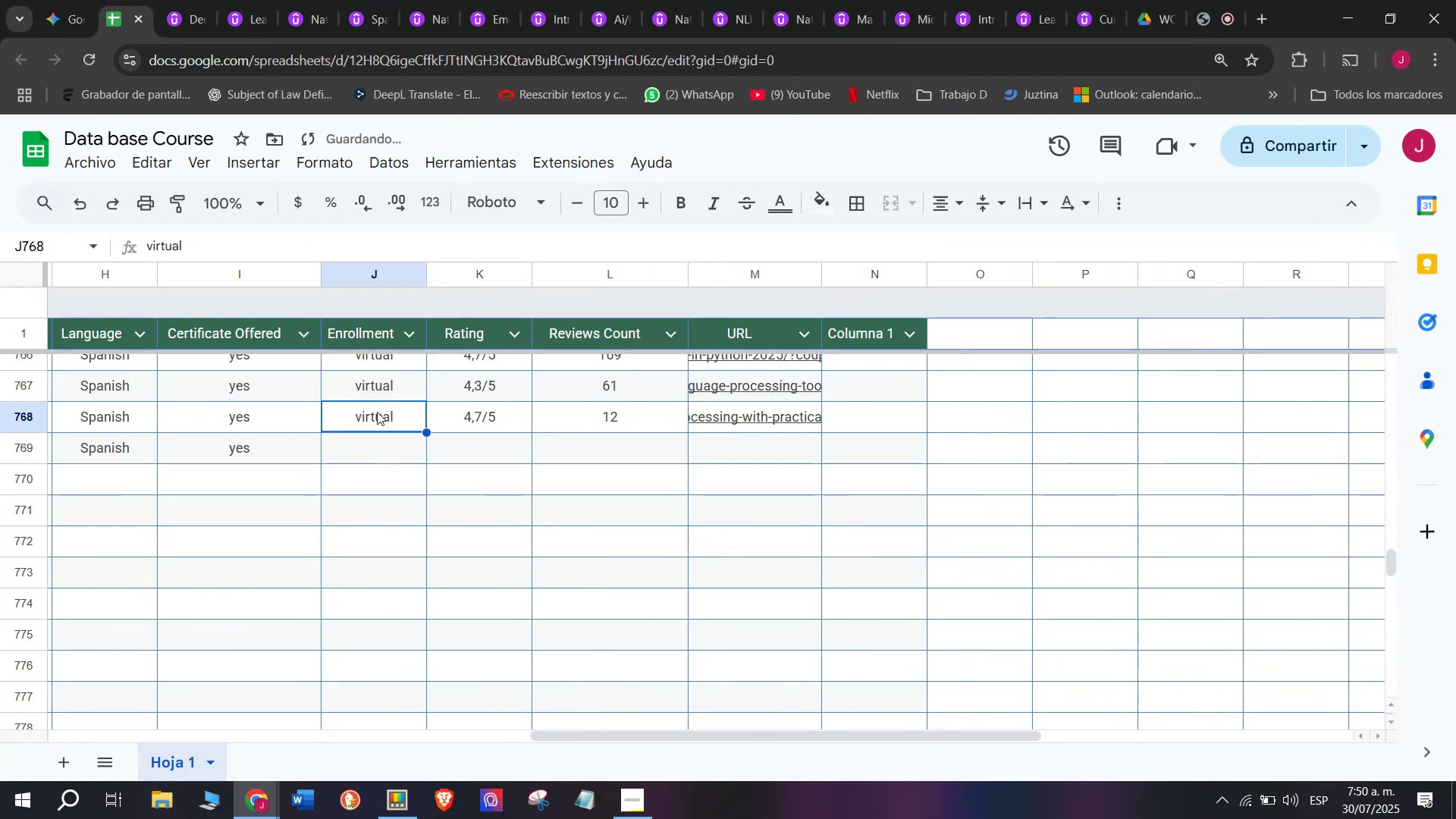 
key(Control+ControlLeft)
 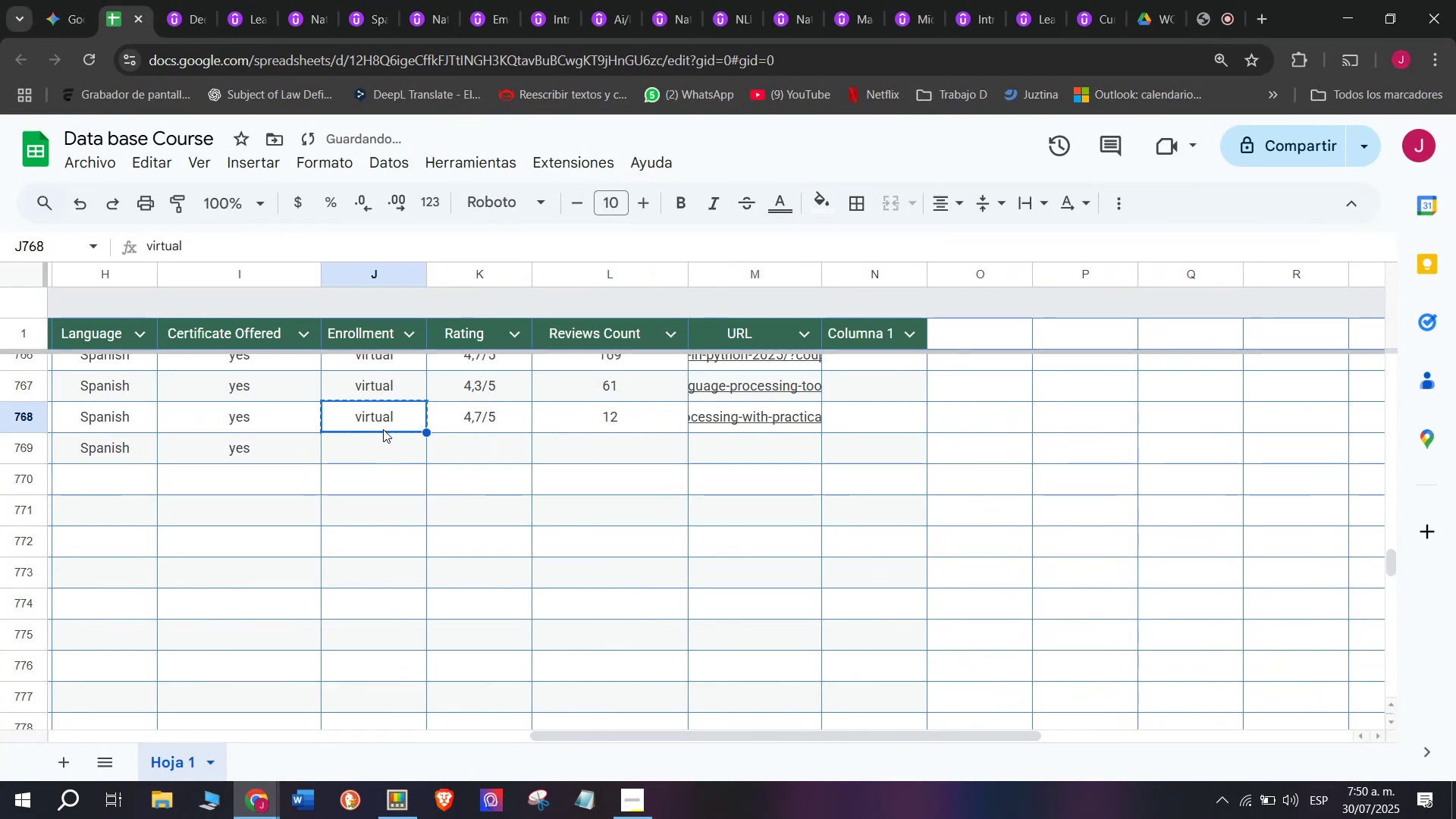 
key(Break)
 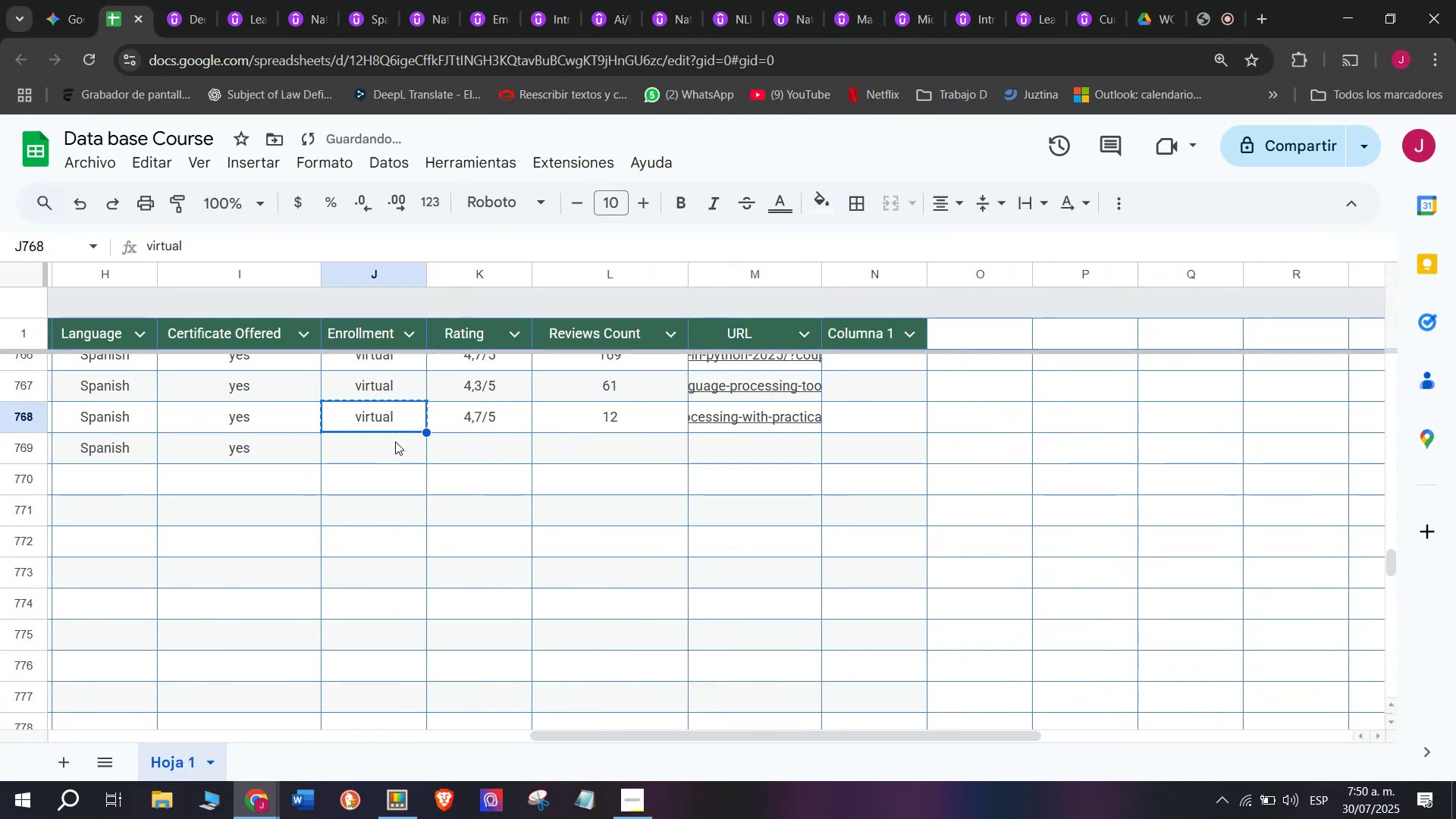 
key(Control+C)
 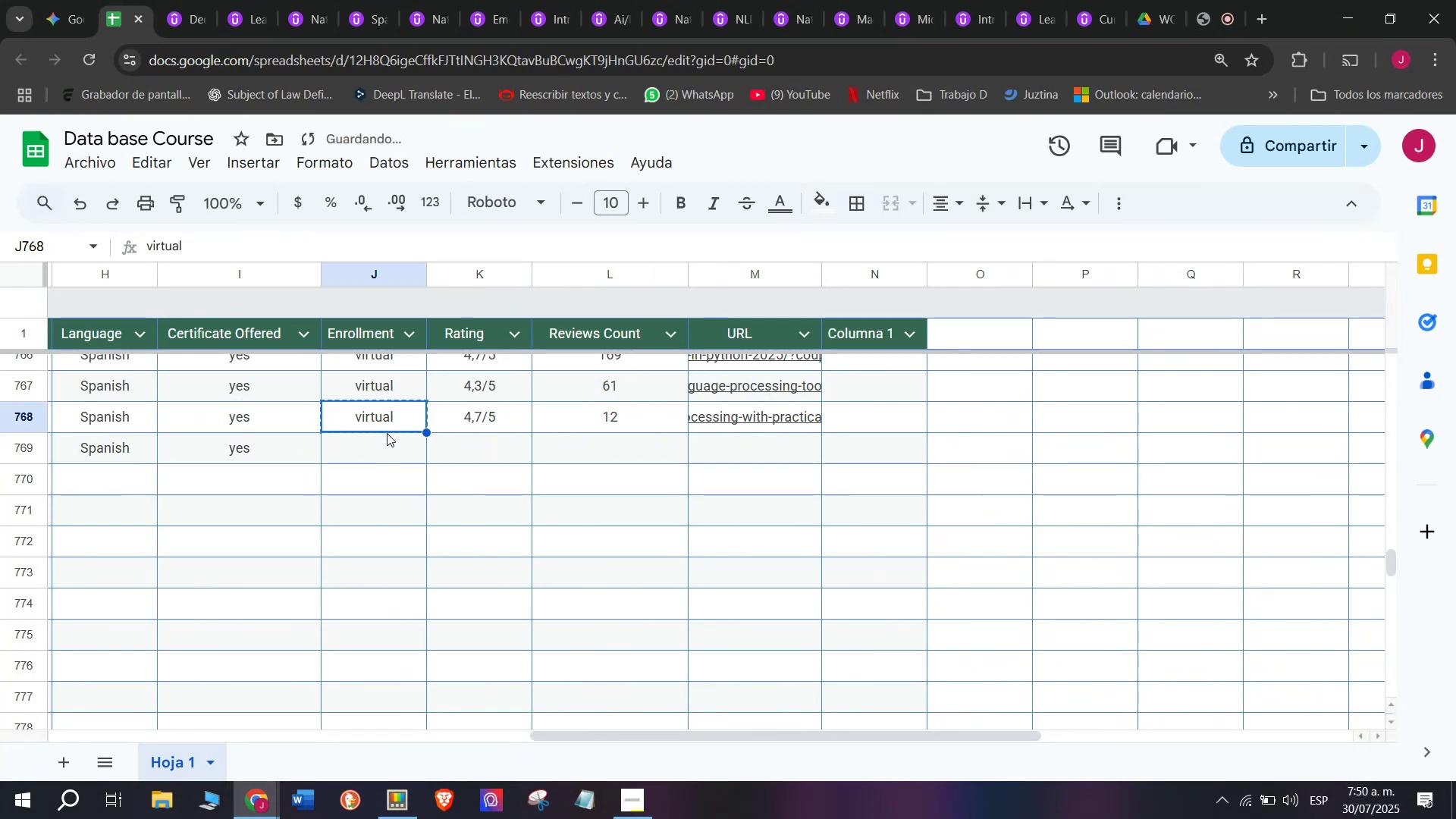 
double_click([387, 433])
 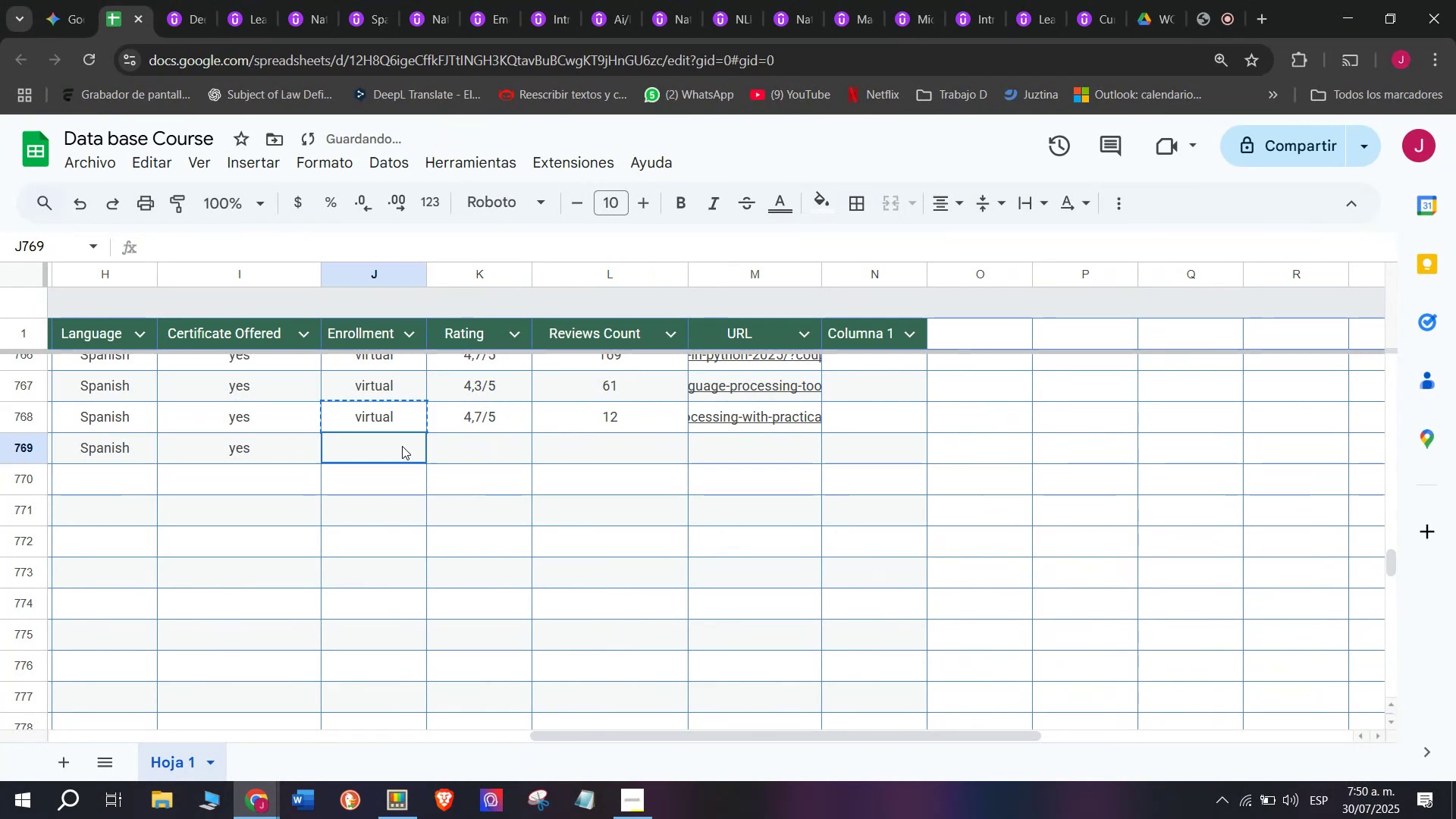 
triple_click([402, 446])
 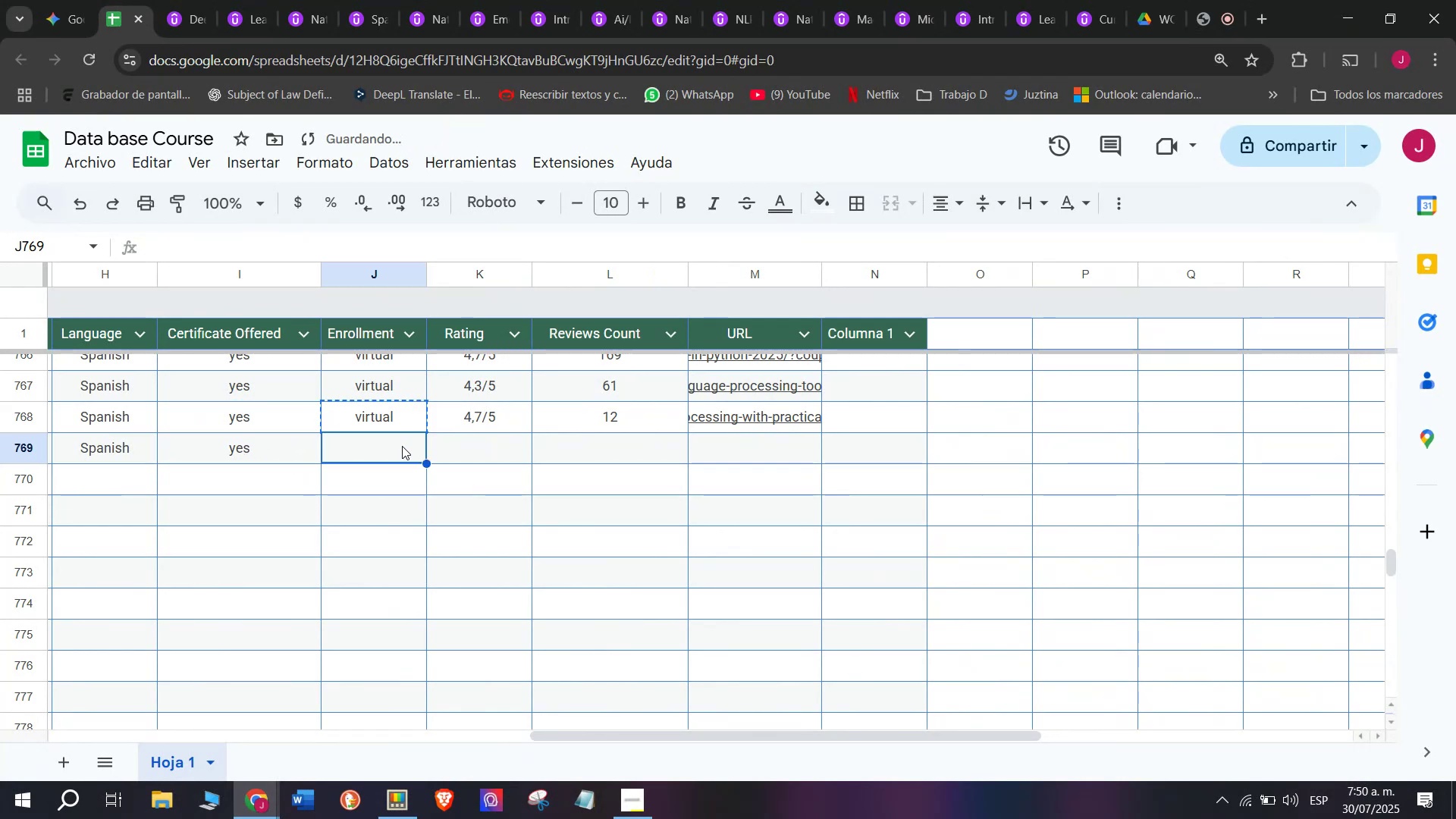 
key(Z)
 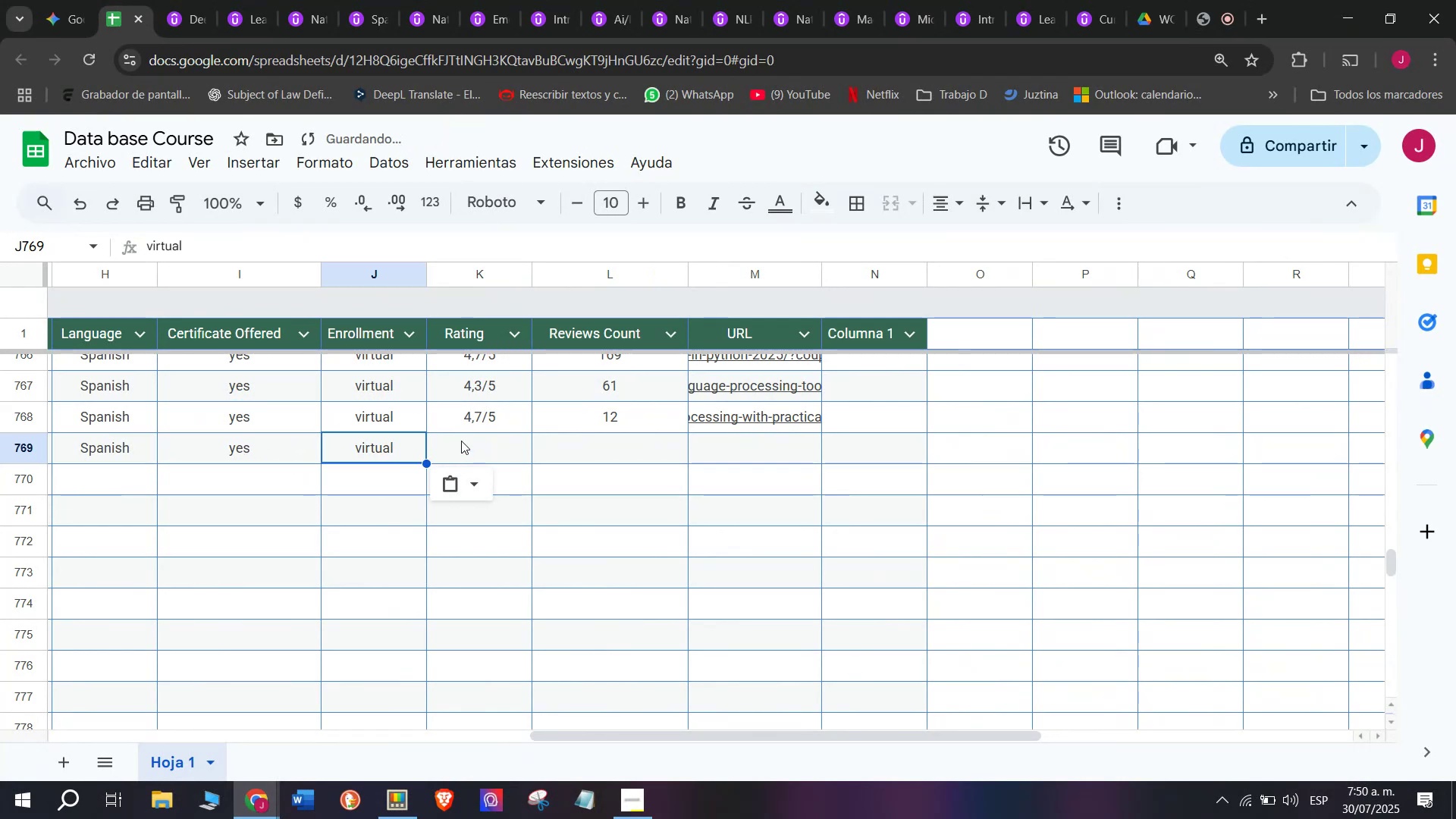 
key(Control+ControlLeft)
 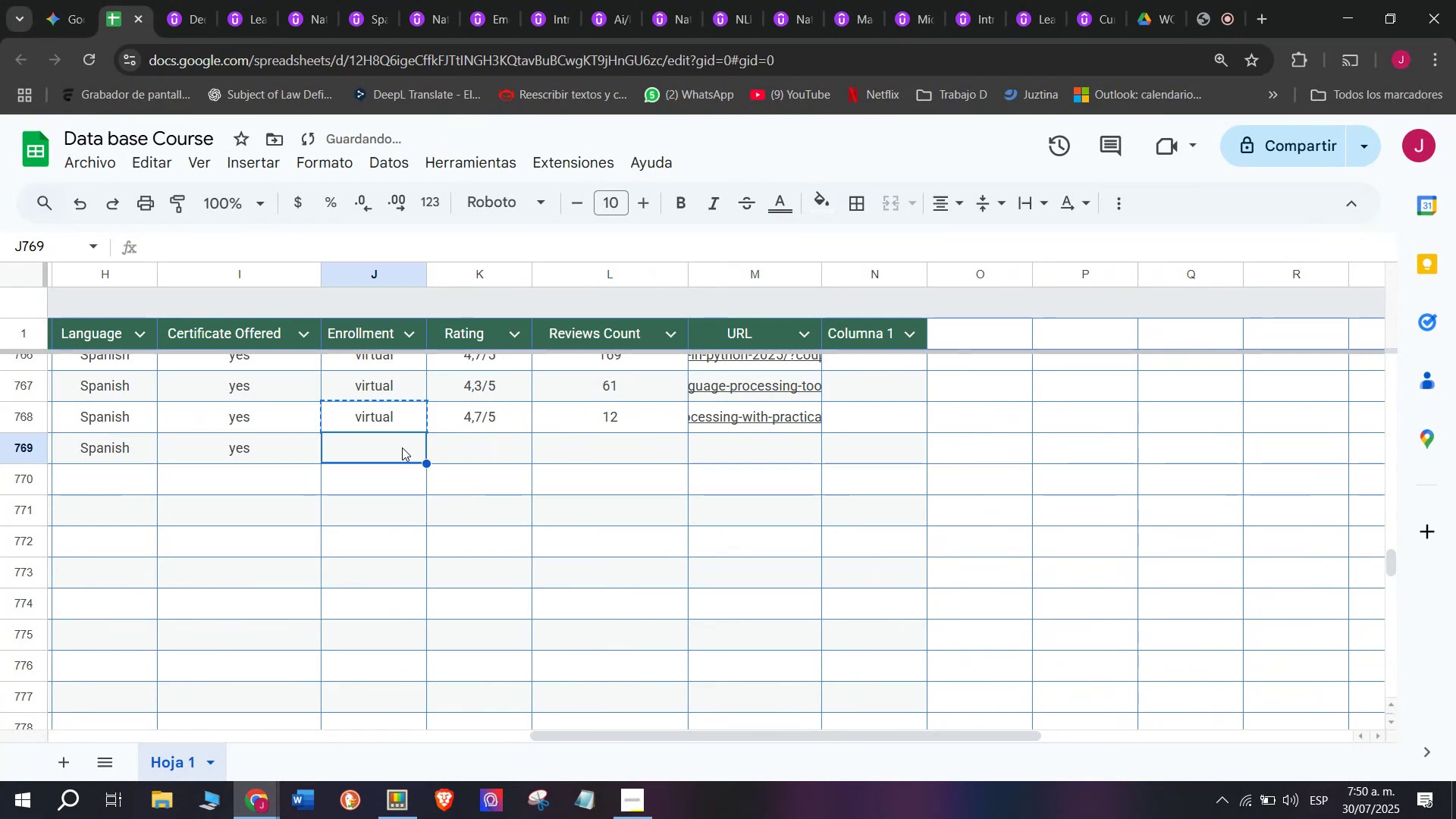 
key(Control+V)
 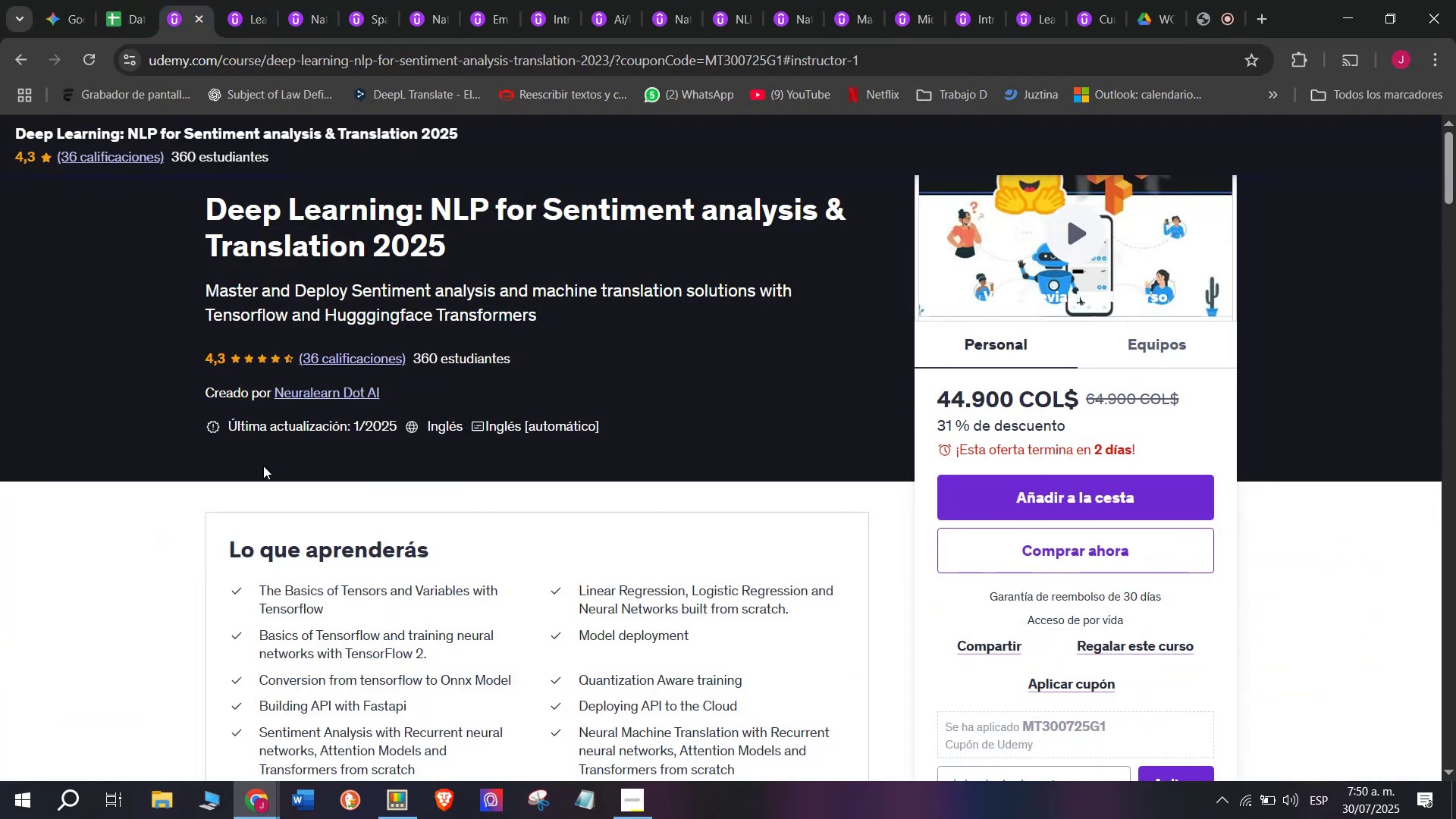 
left_click([105, 0])
 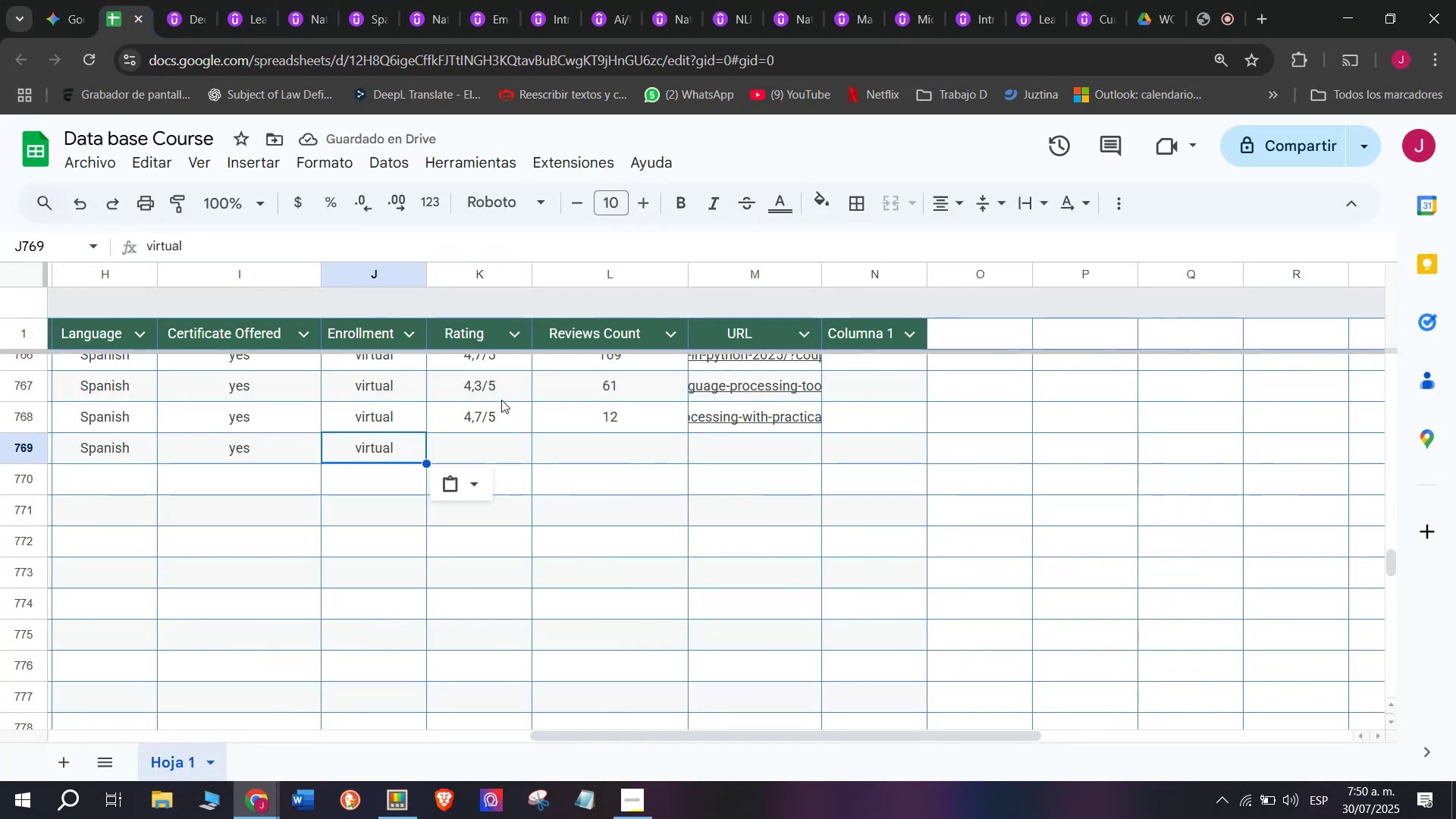 
left_click([501, 398])
 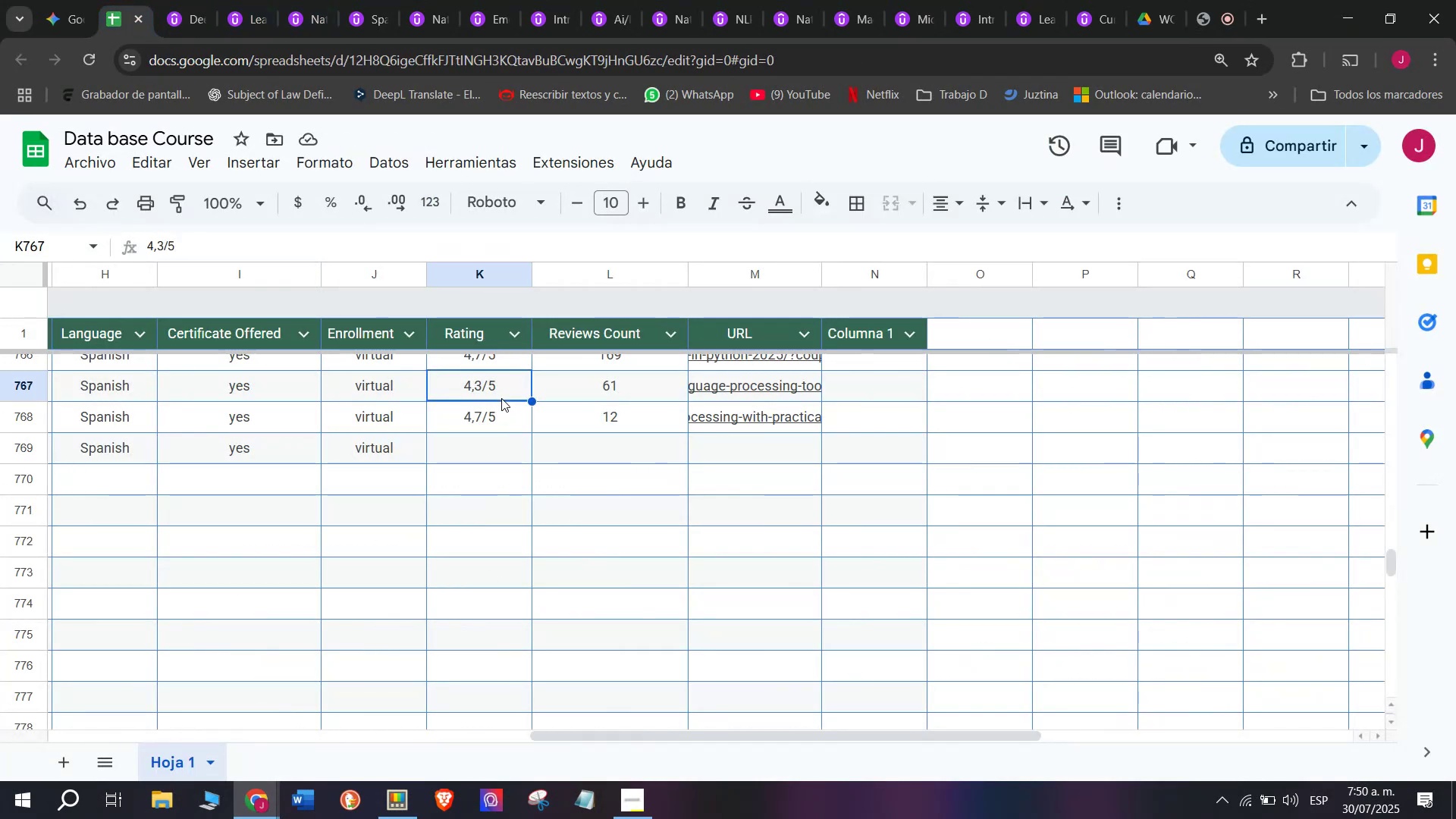 
key(Break)
 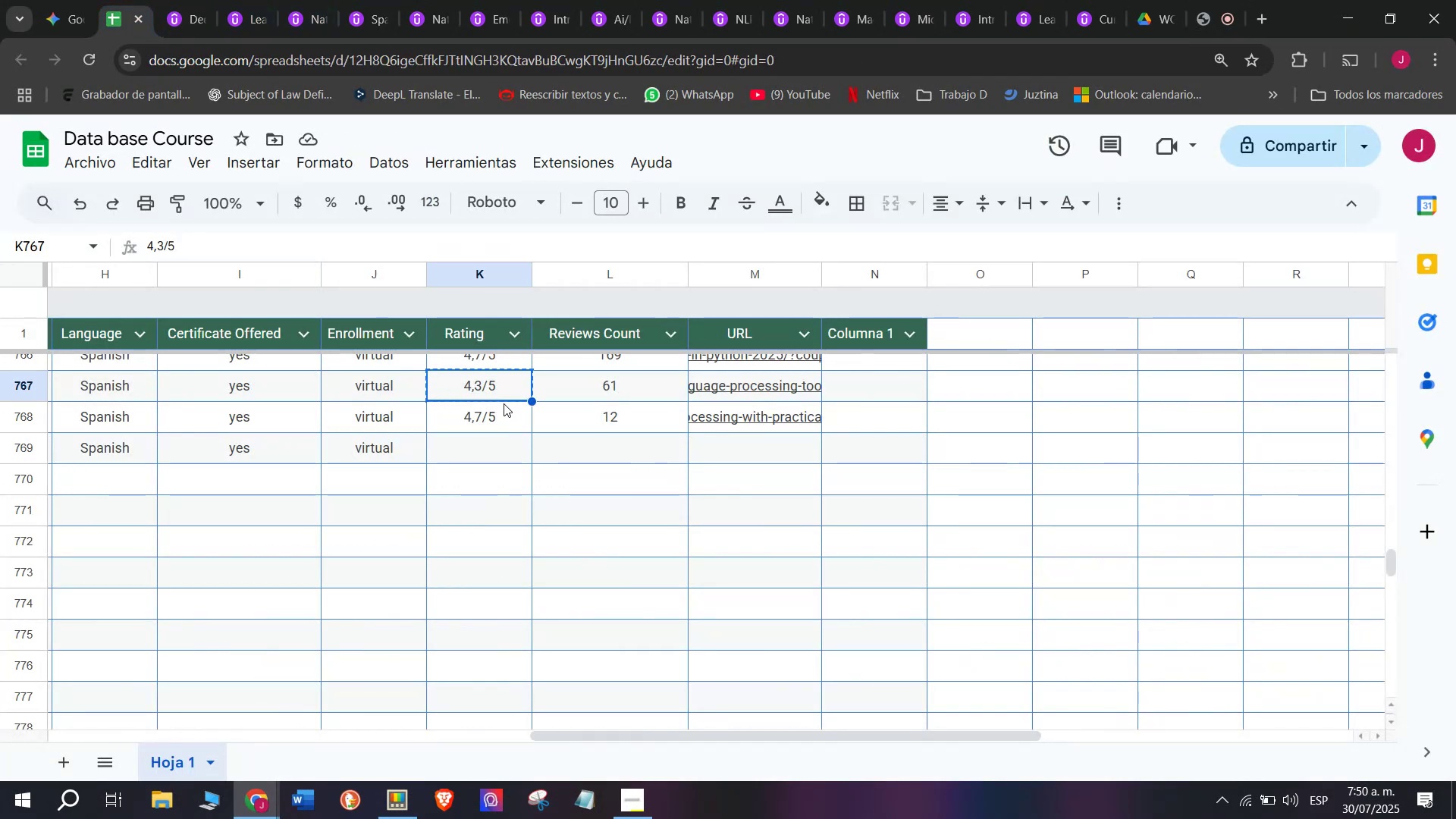 
key(Control+ControlLeft)
 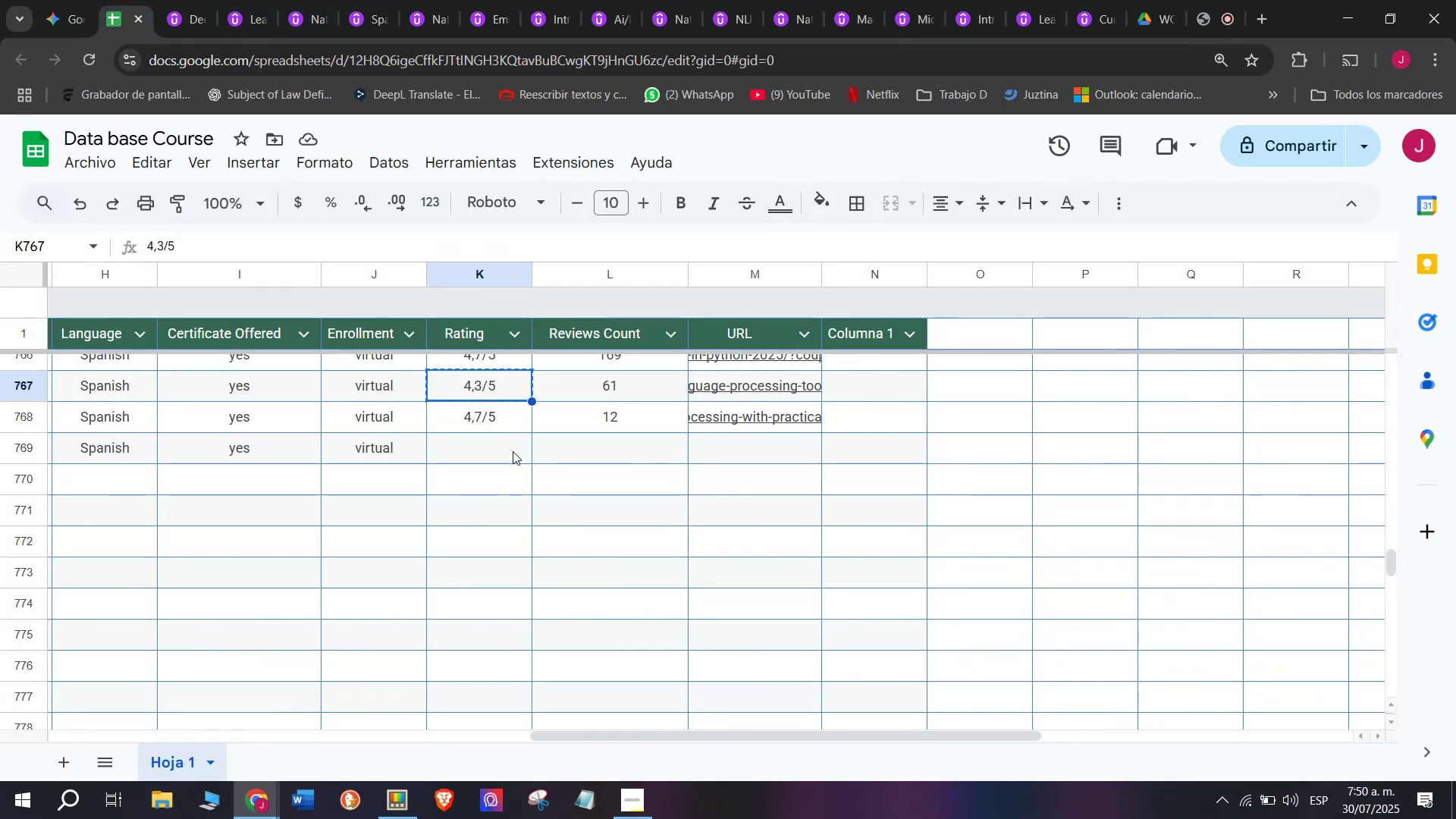 
key(Control+C)
 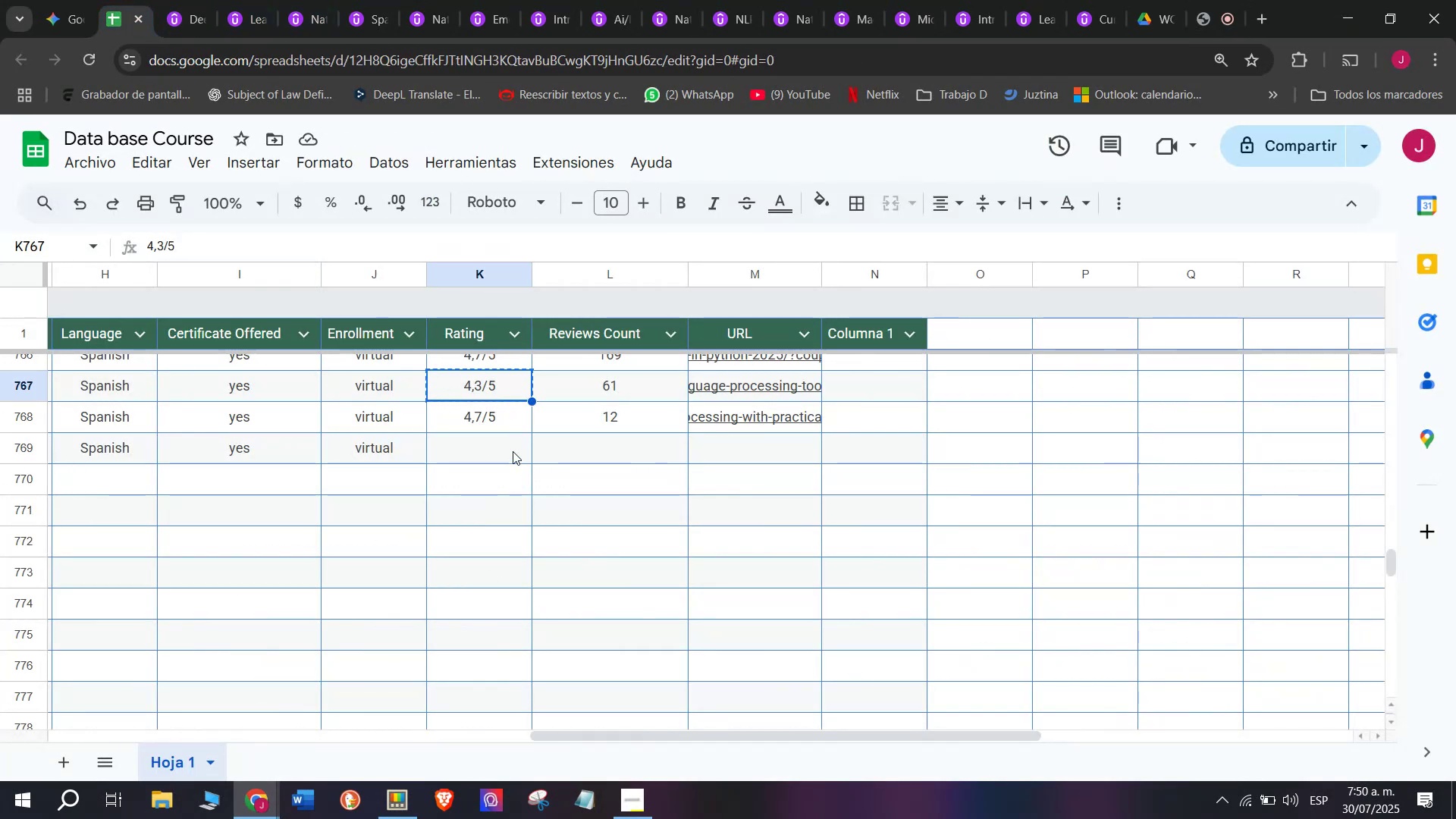 
left_click([513, 451])
 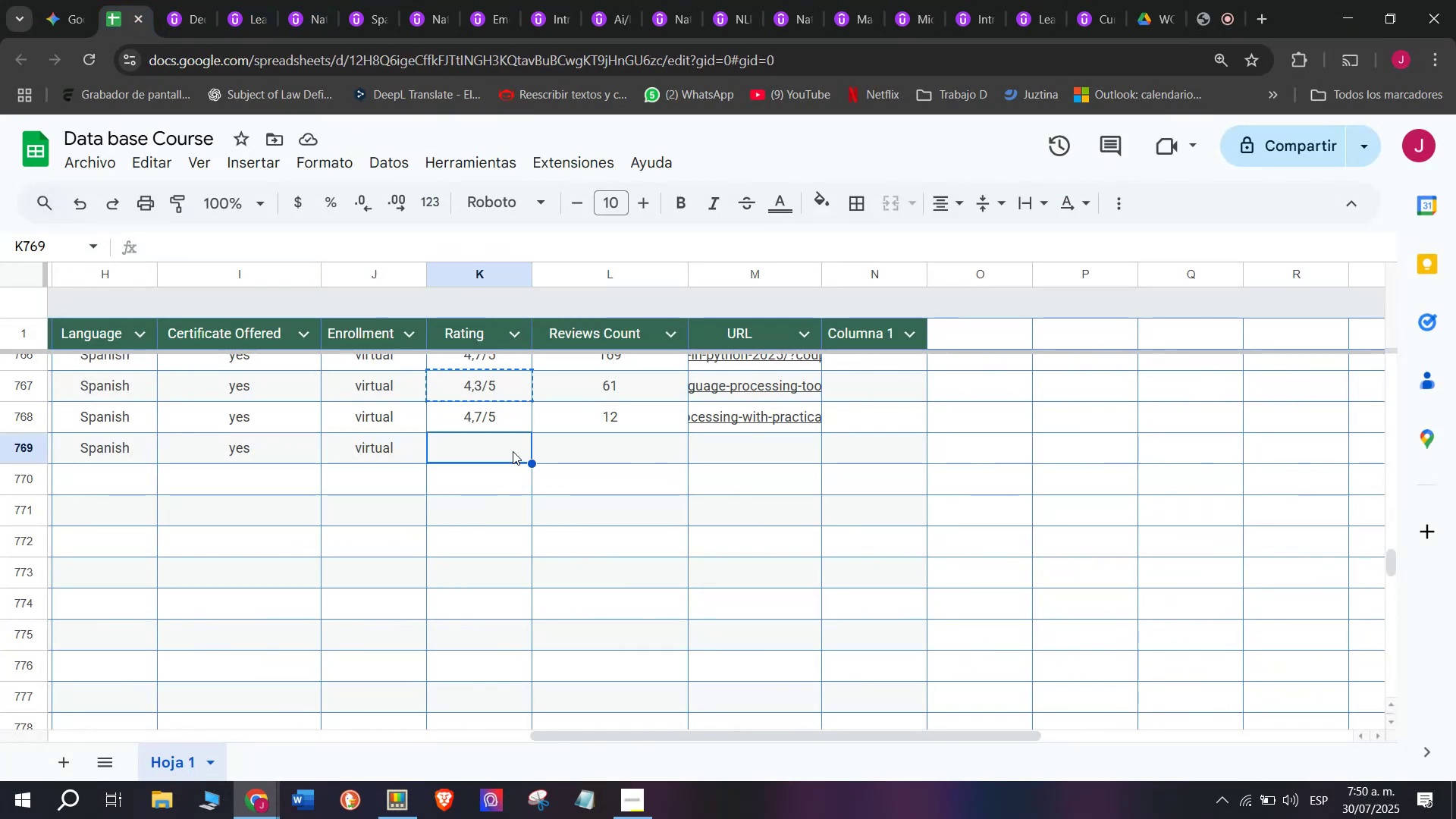 
key(Control+ControlLeft)
 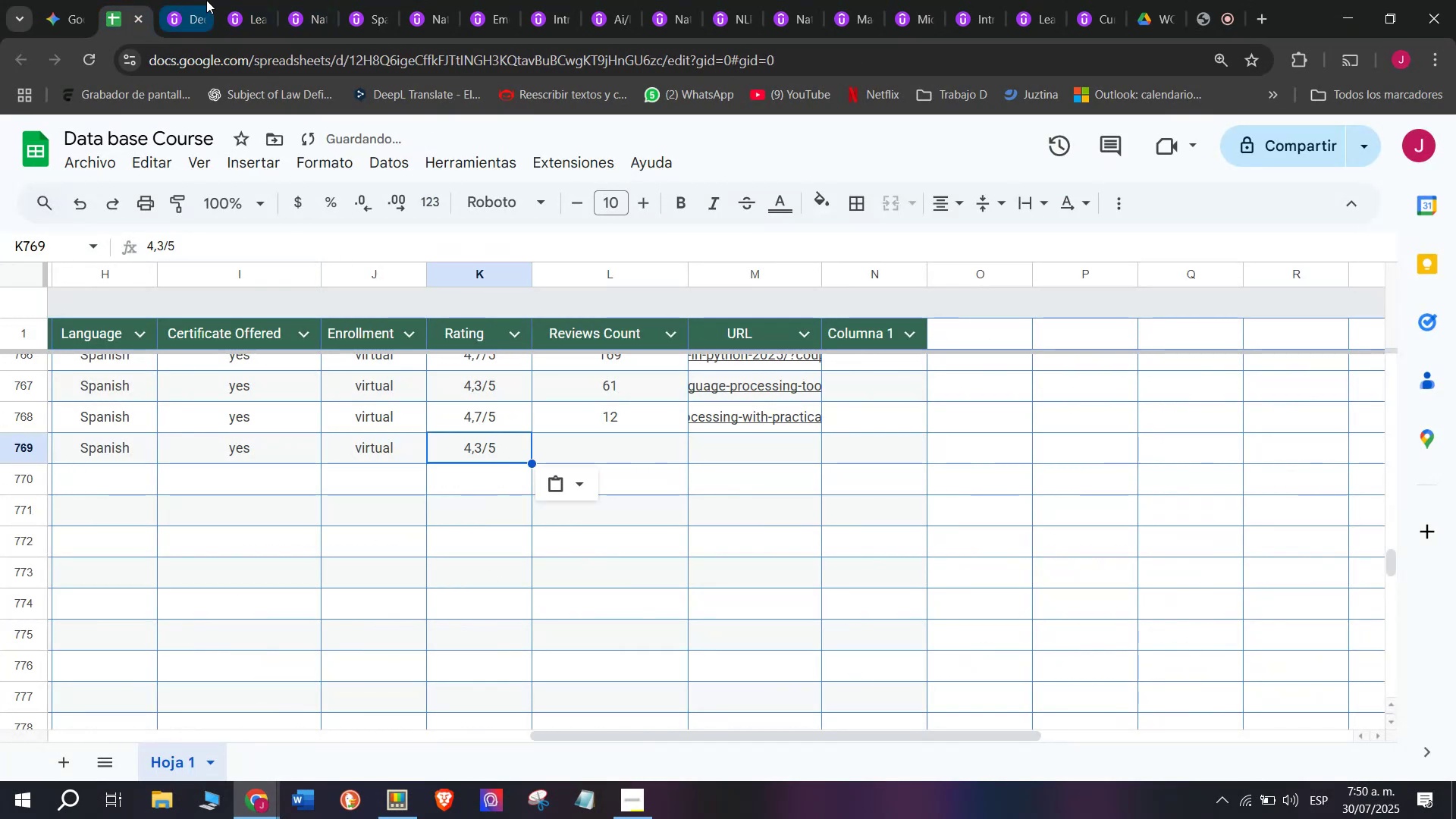 
key(Z)
 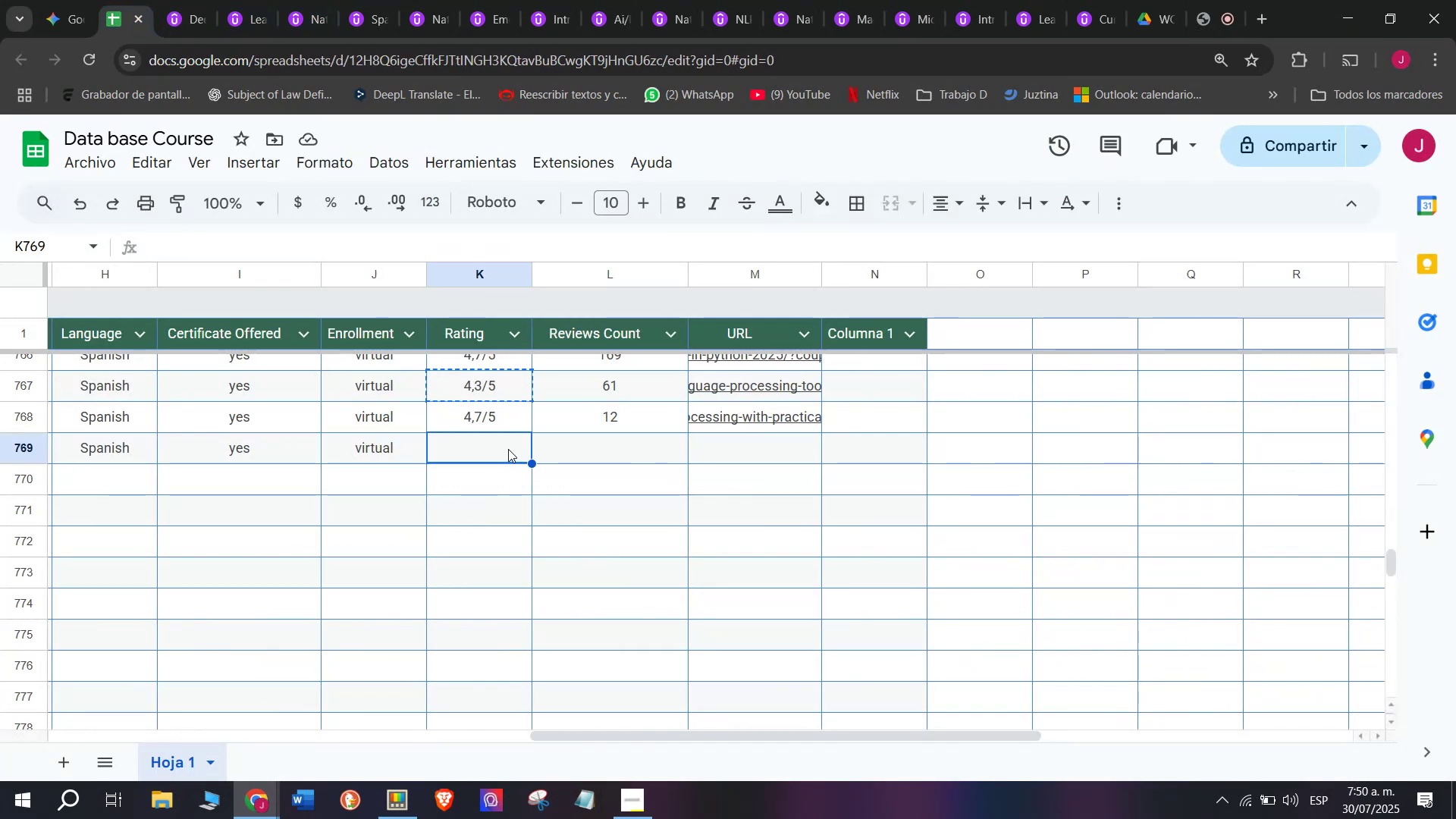 
key(Control+V)
 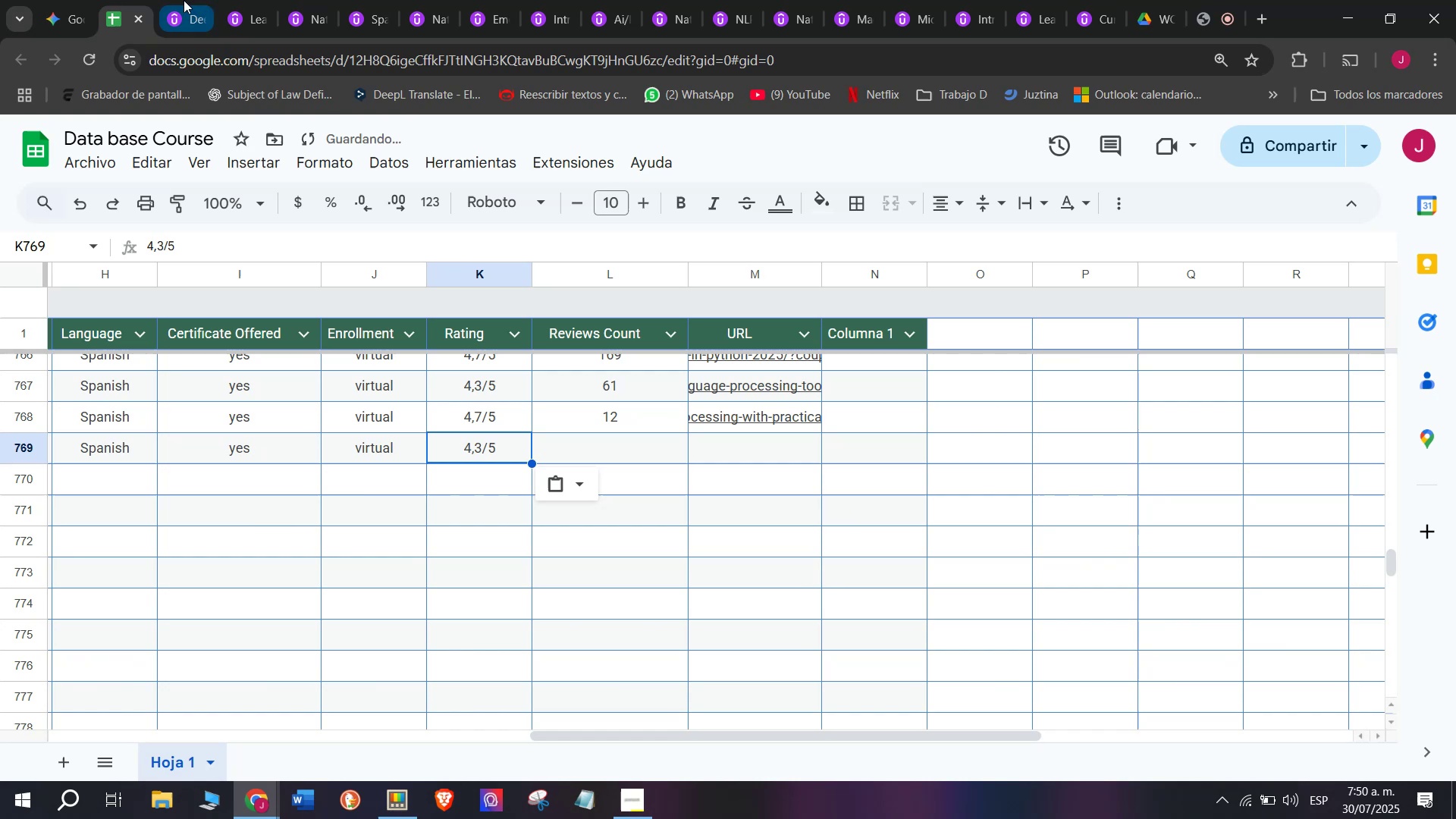 
left_click([181, 0])
 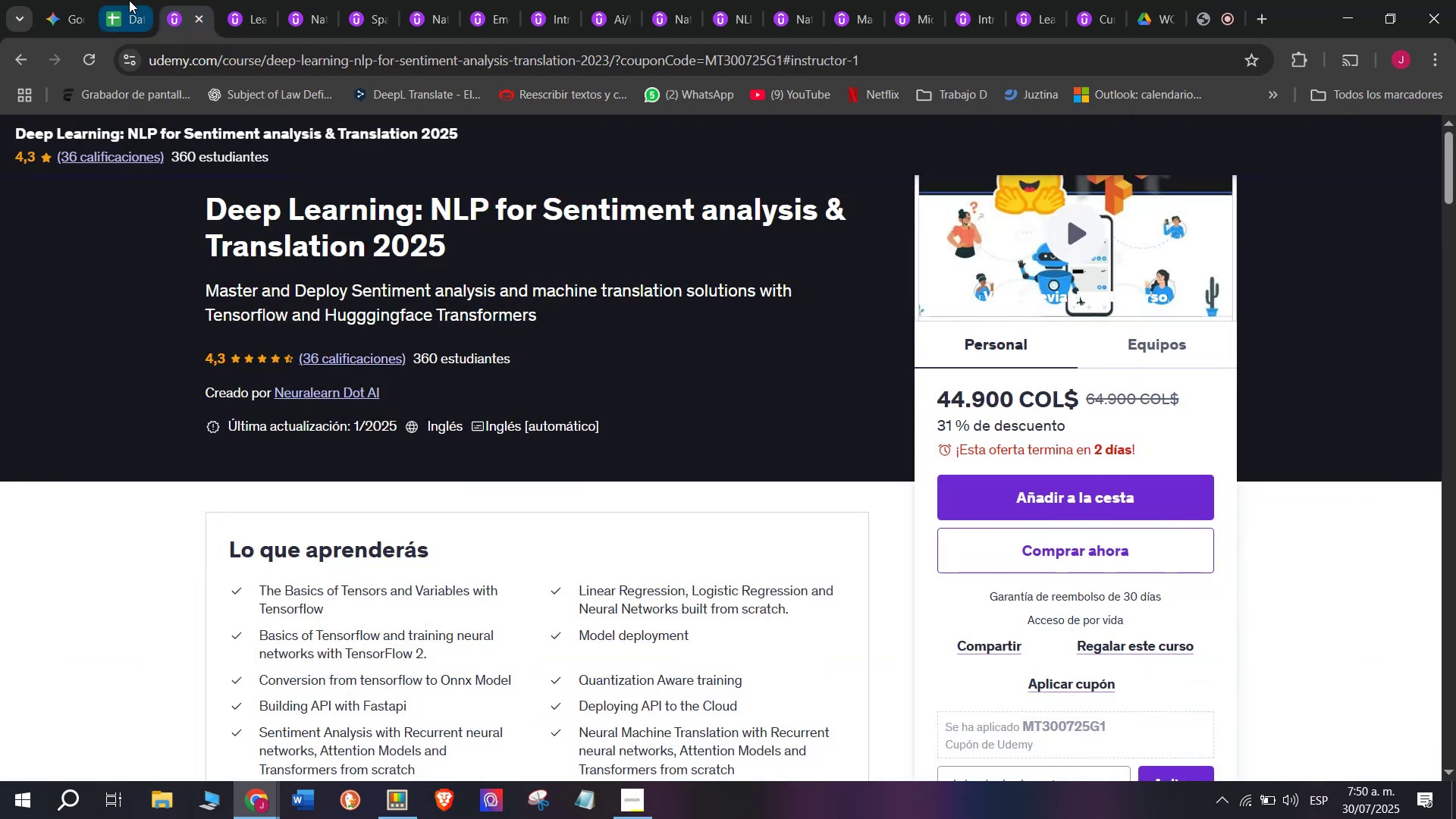 
left_click([129, 0])
 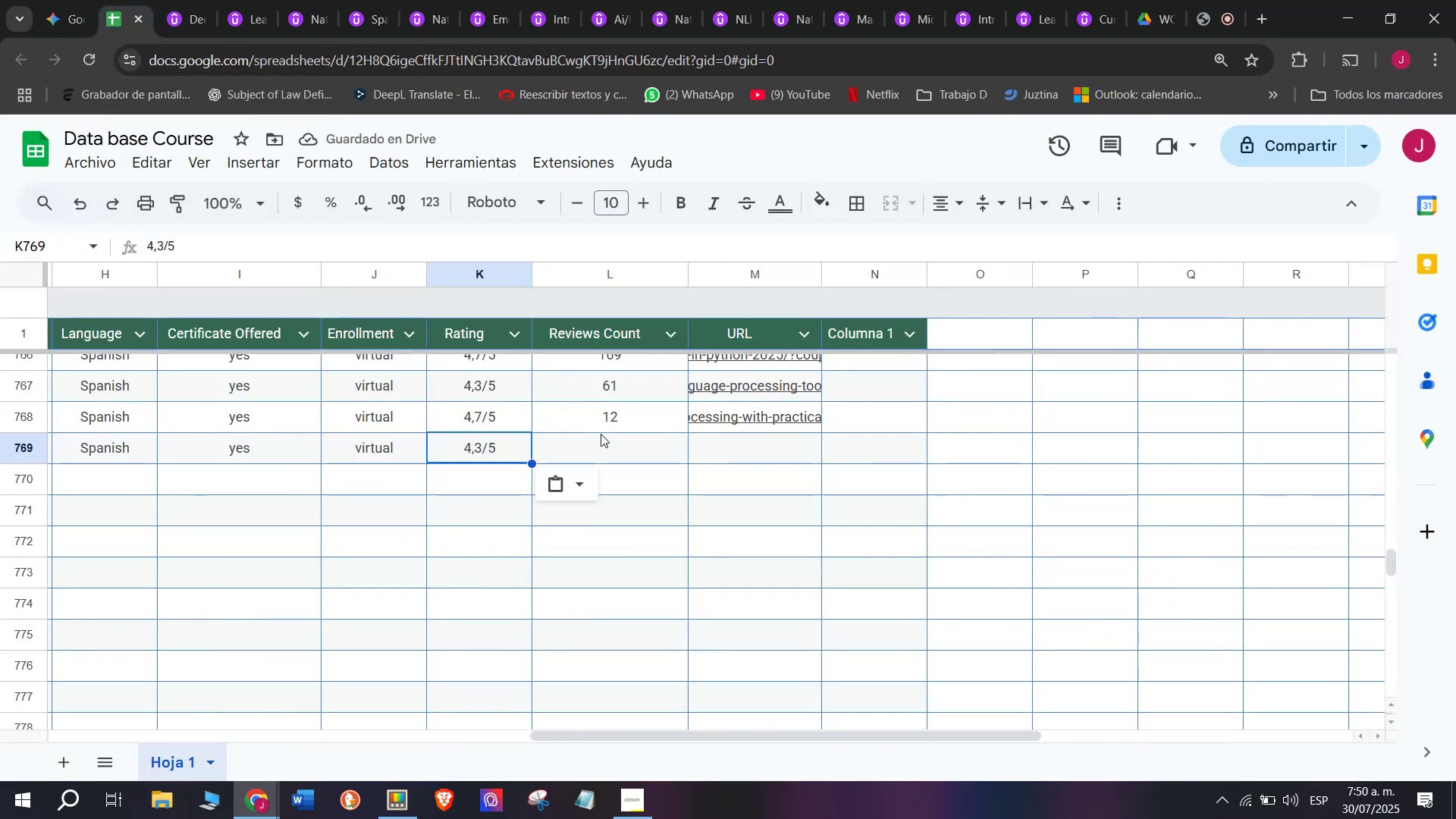 
left_click([602, 436])
 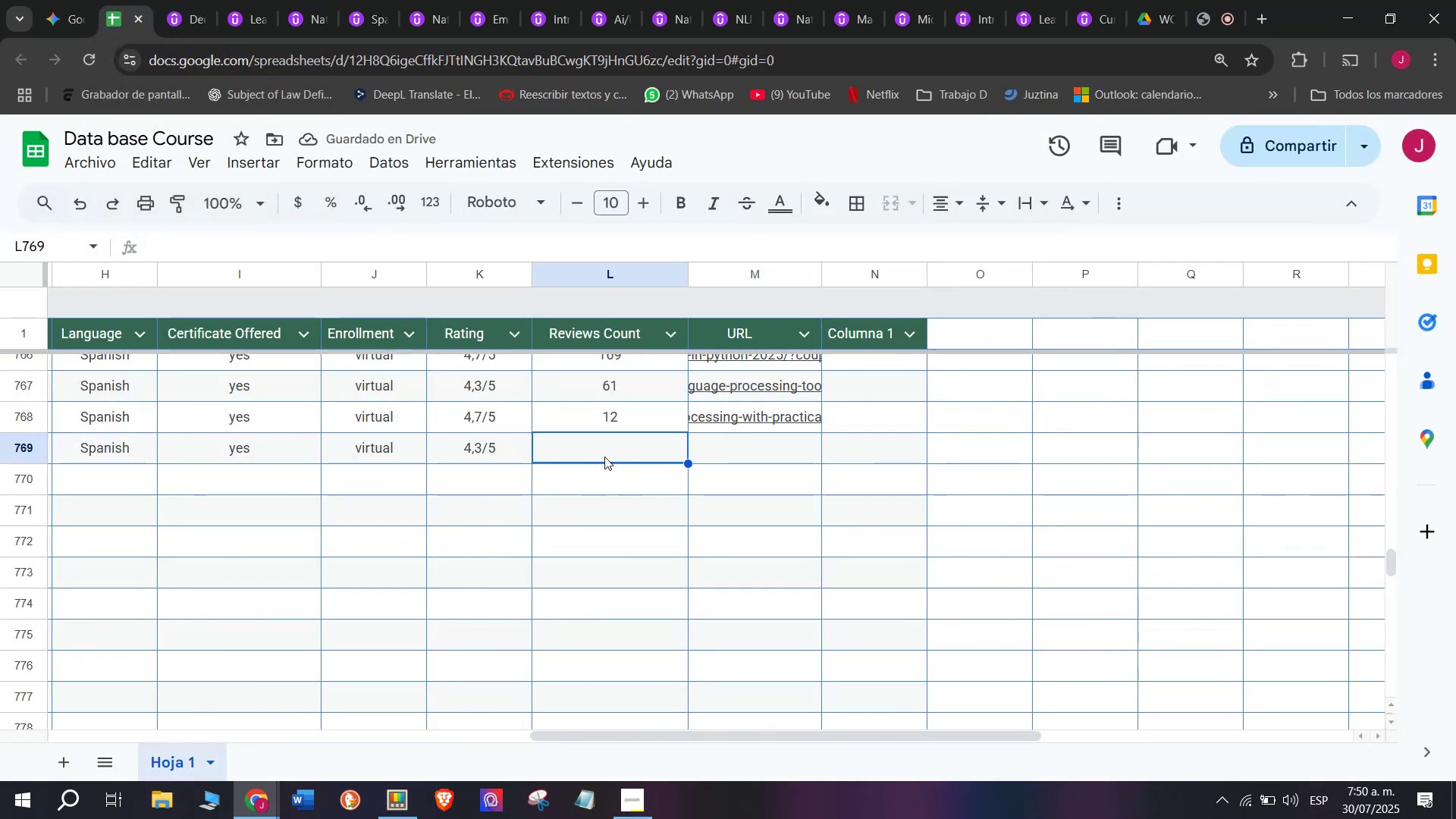 
type(2)
key(Backspace)
type(36)
 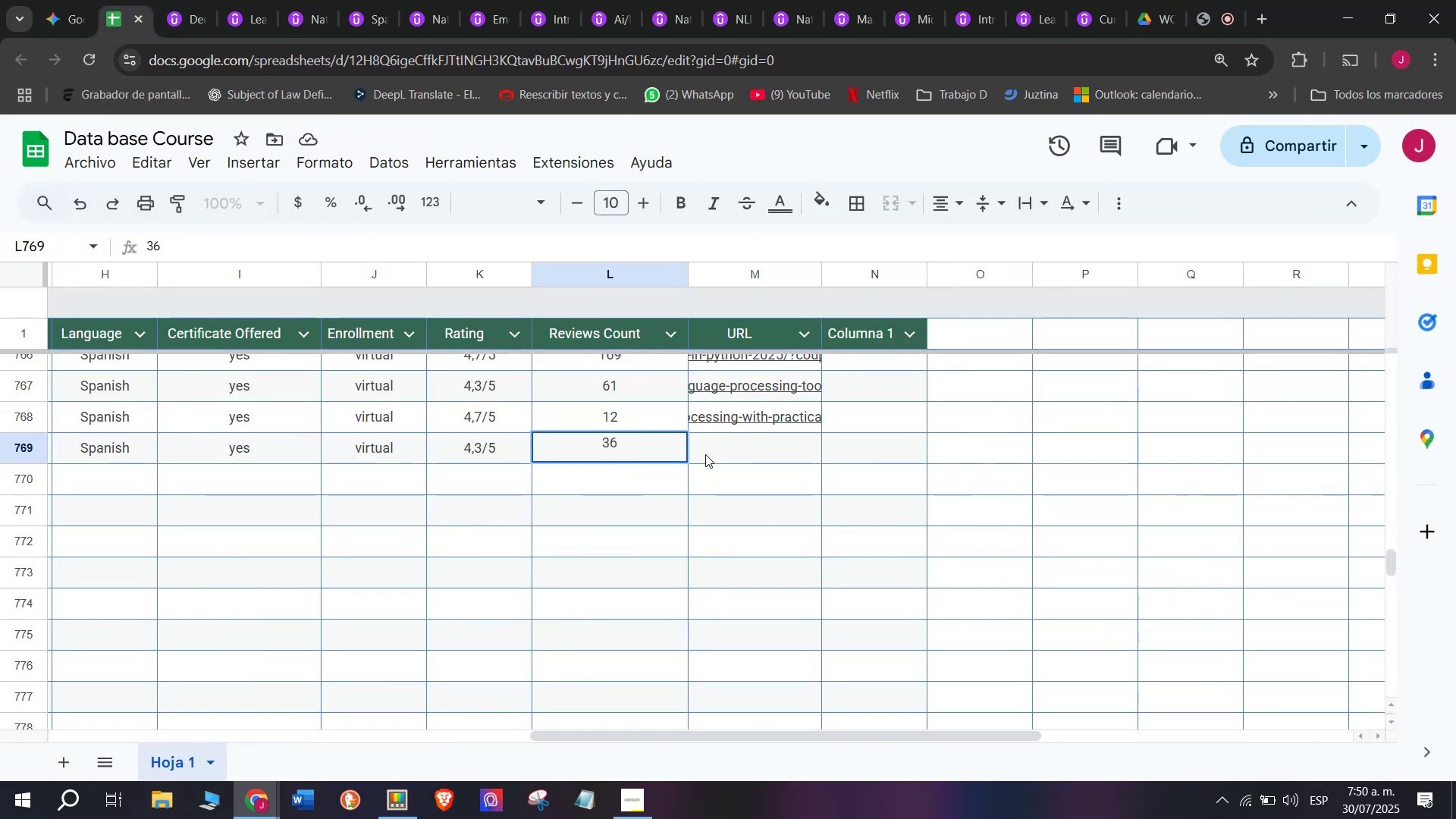 
left_click([739, 457])
 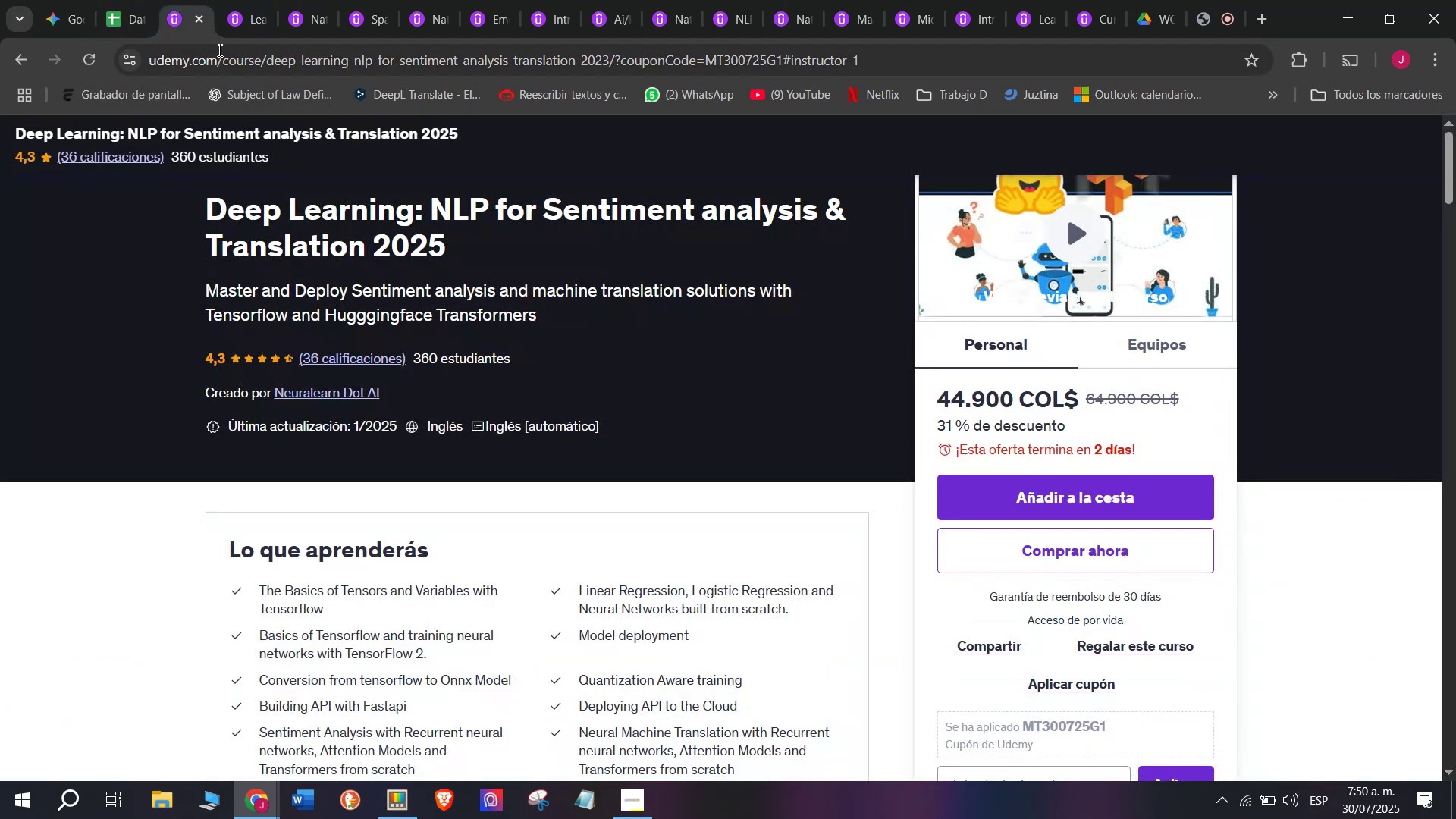 
double_click([238, 62])
 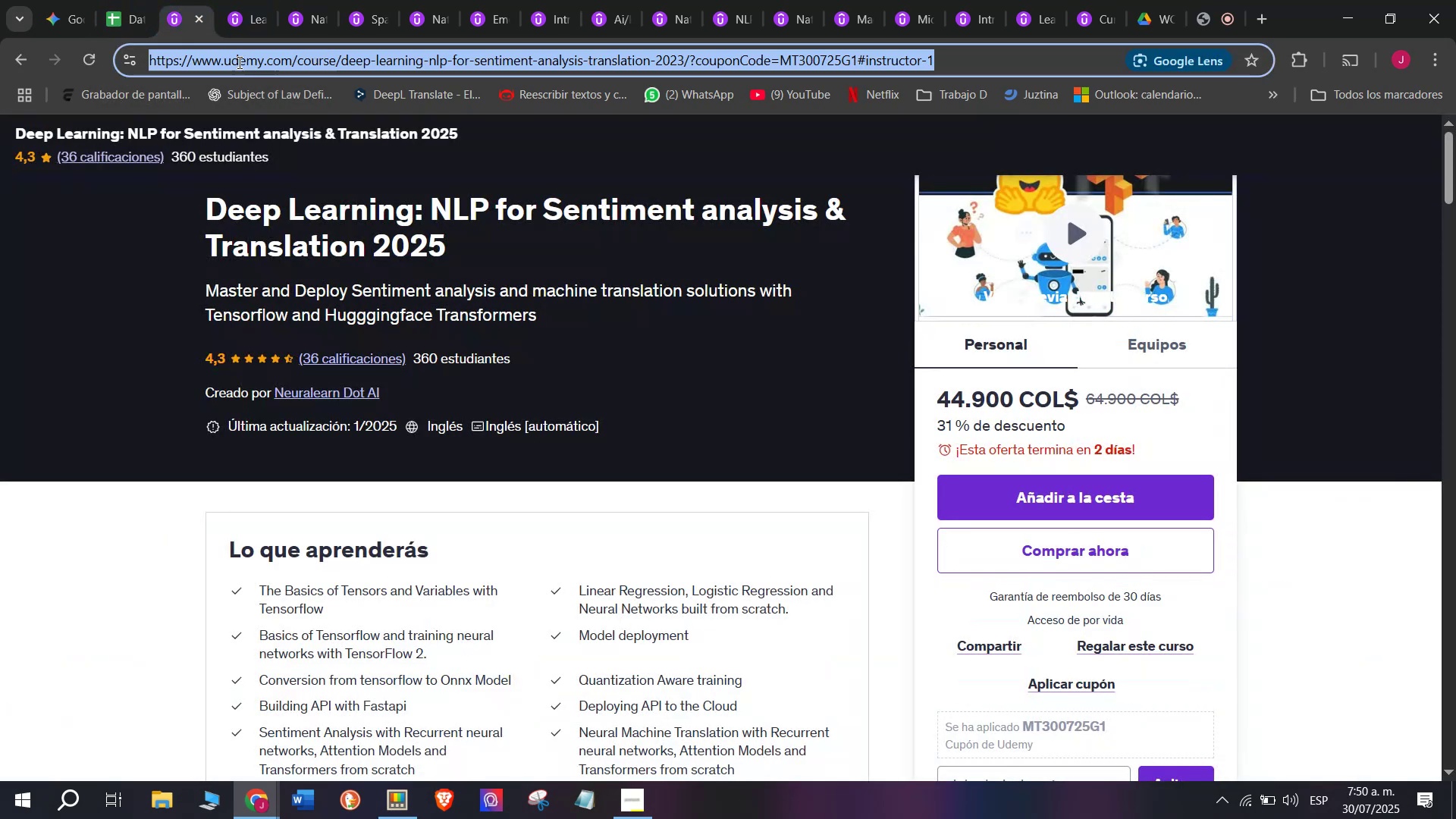 
triple_click([238, 62])
 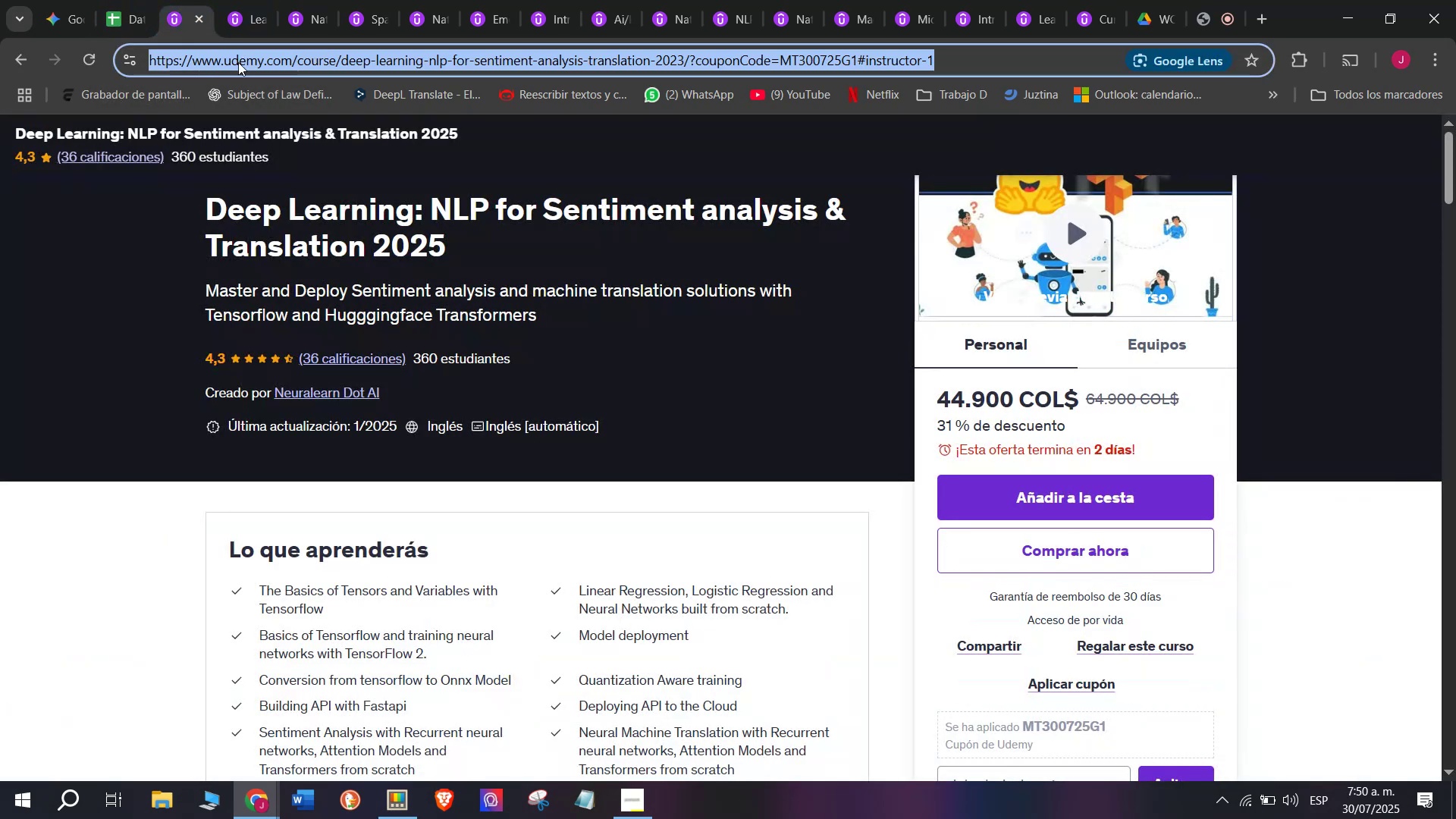 
key(Control+ControlLeft)
 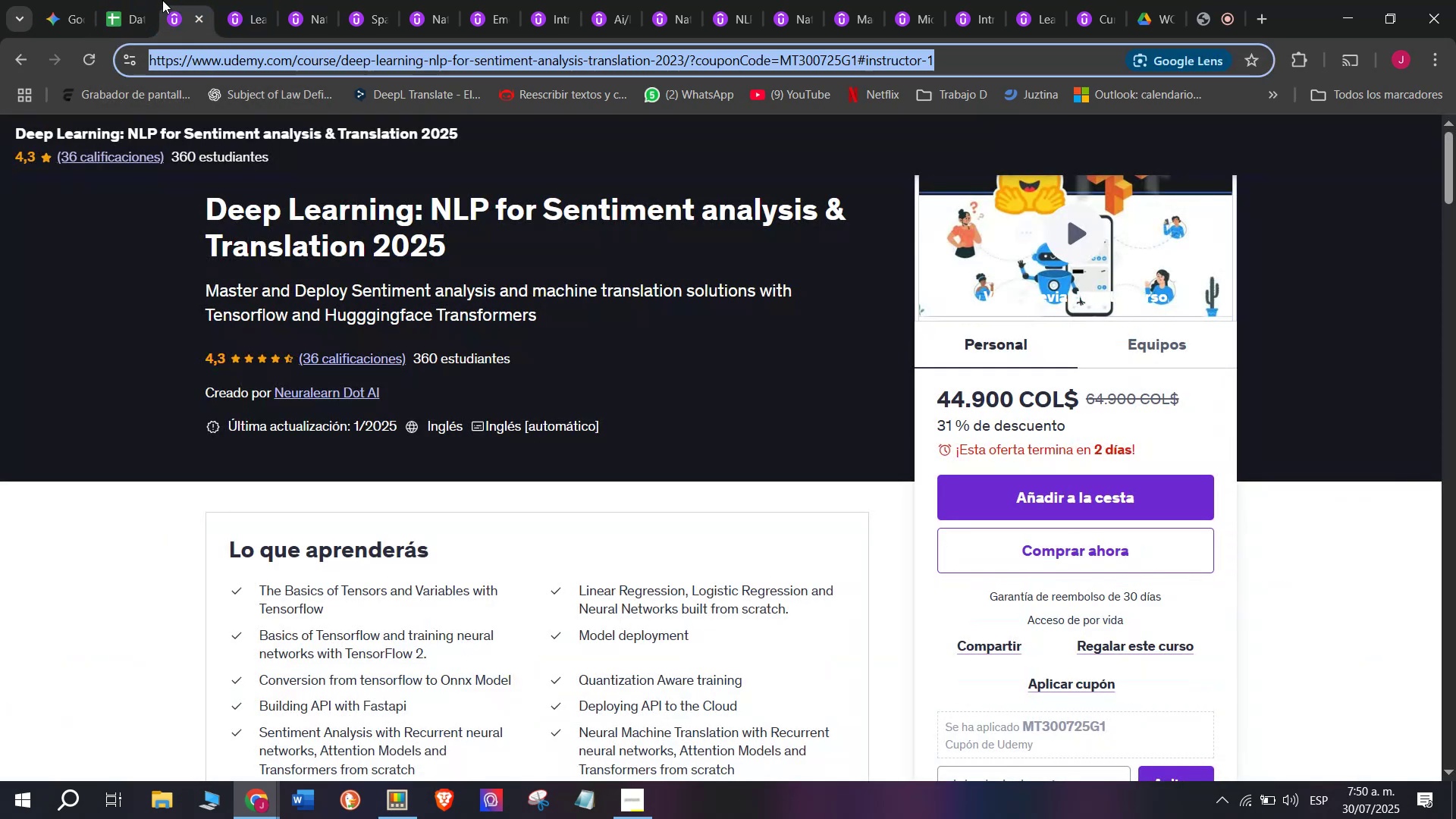 
key(Break)
 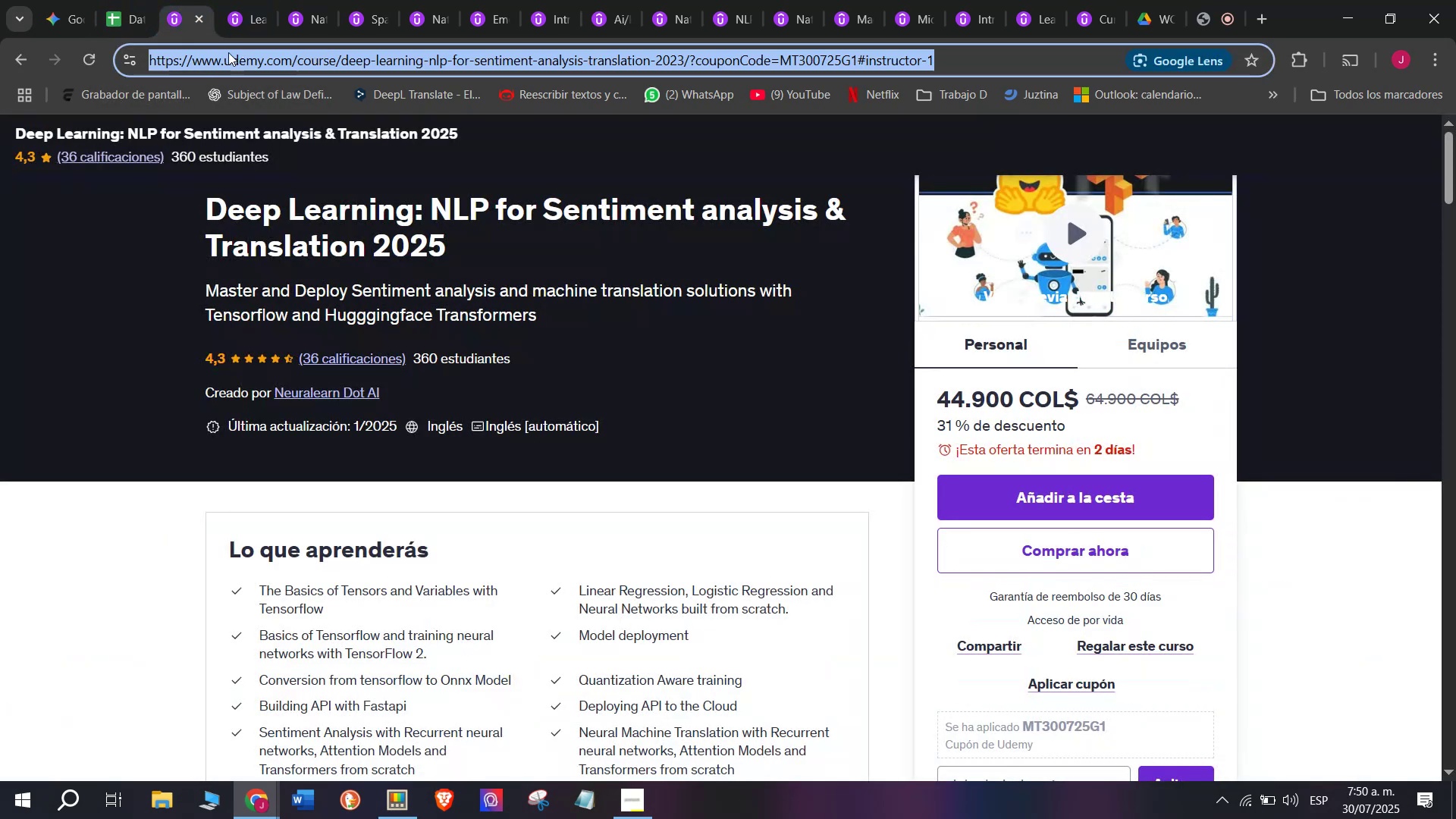 
key(Control+C)
 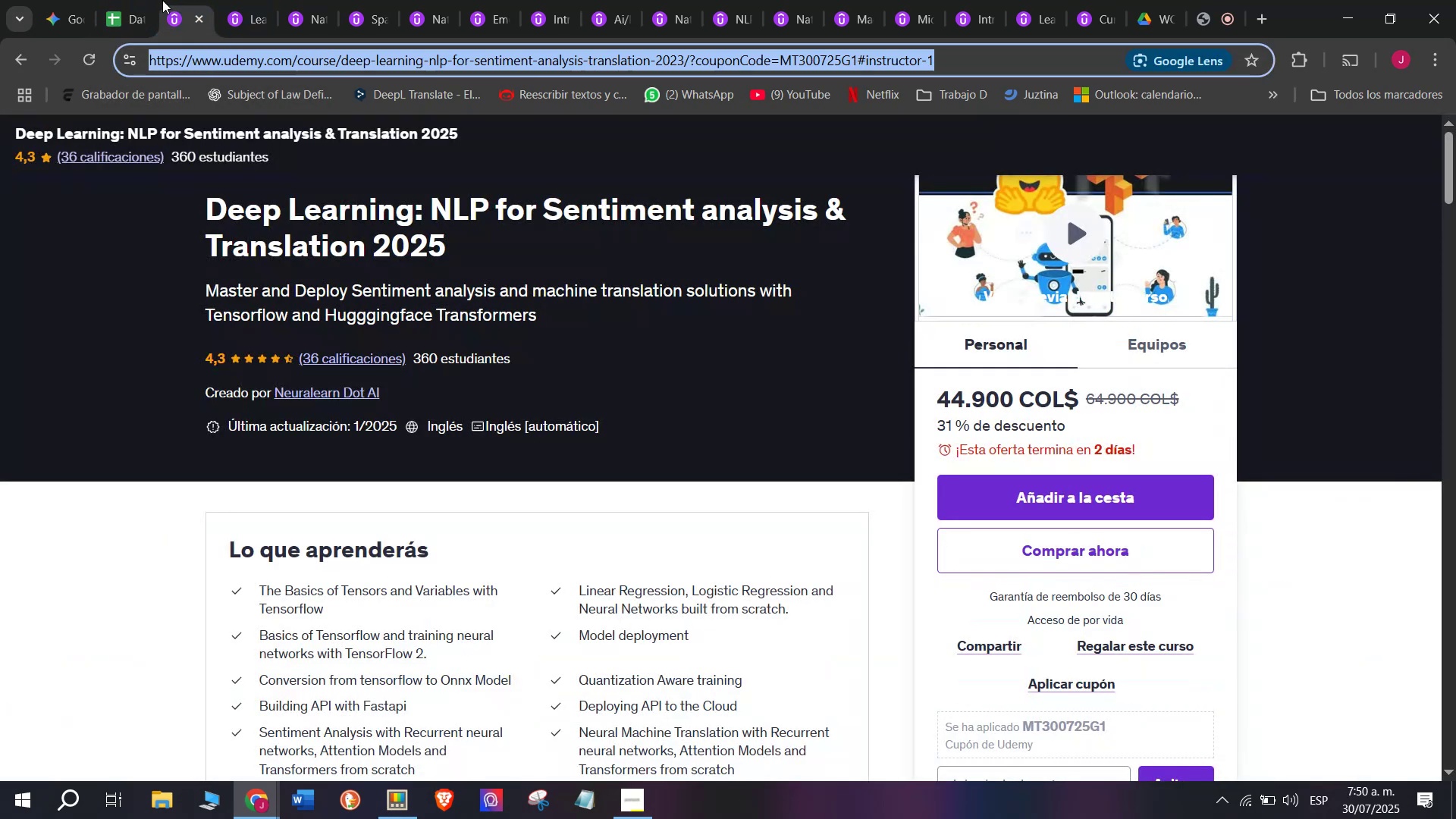 
triple_click([162, 0])
 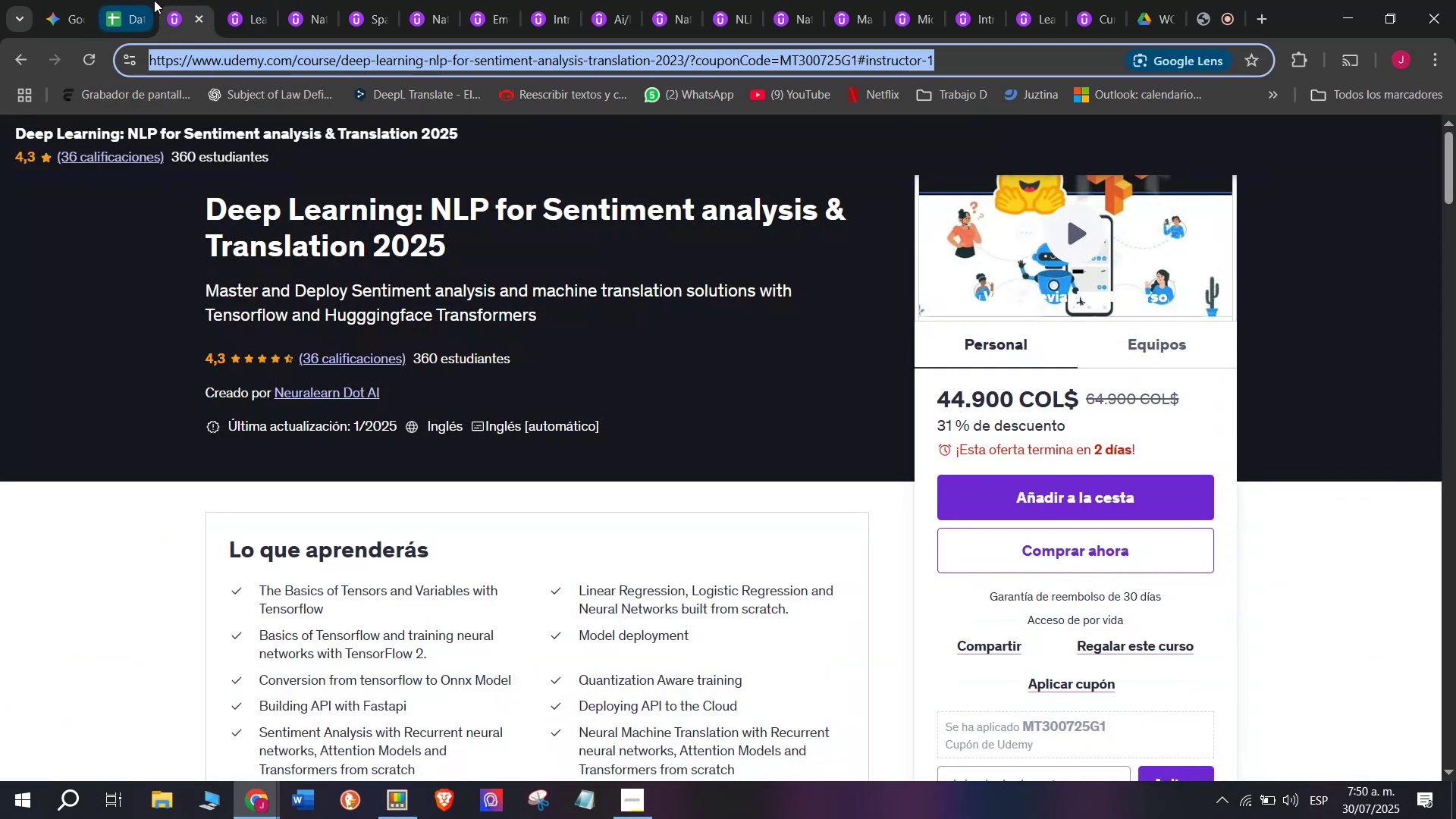 
left_click([154, 0])
 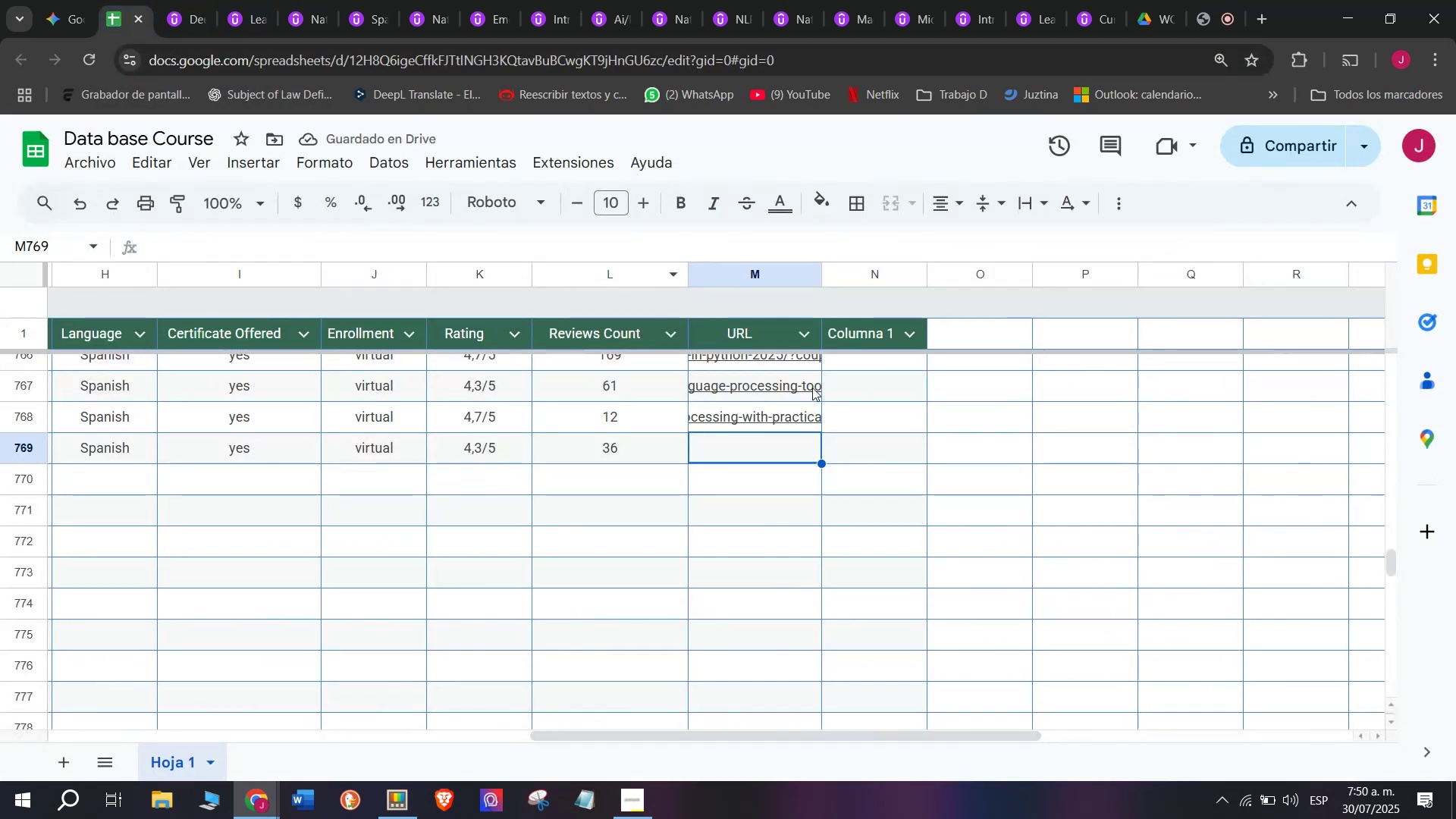 
key(Control+ControlLeft)
 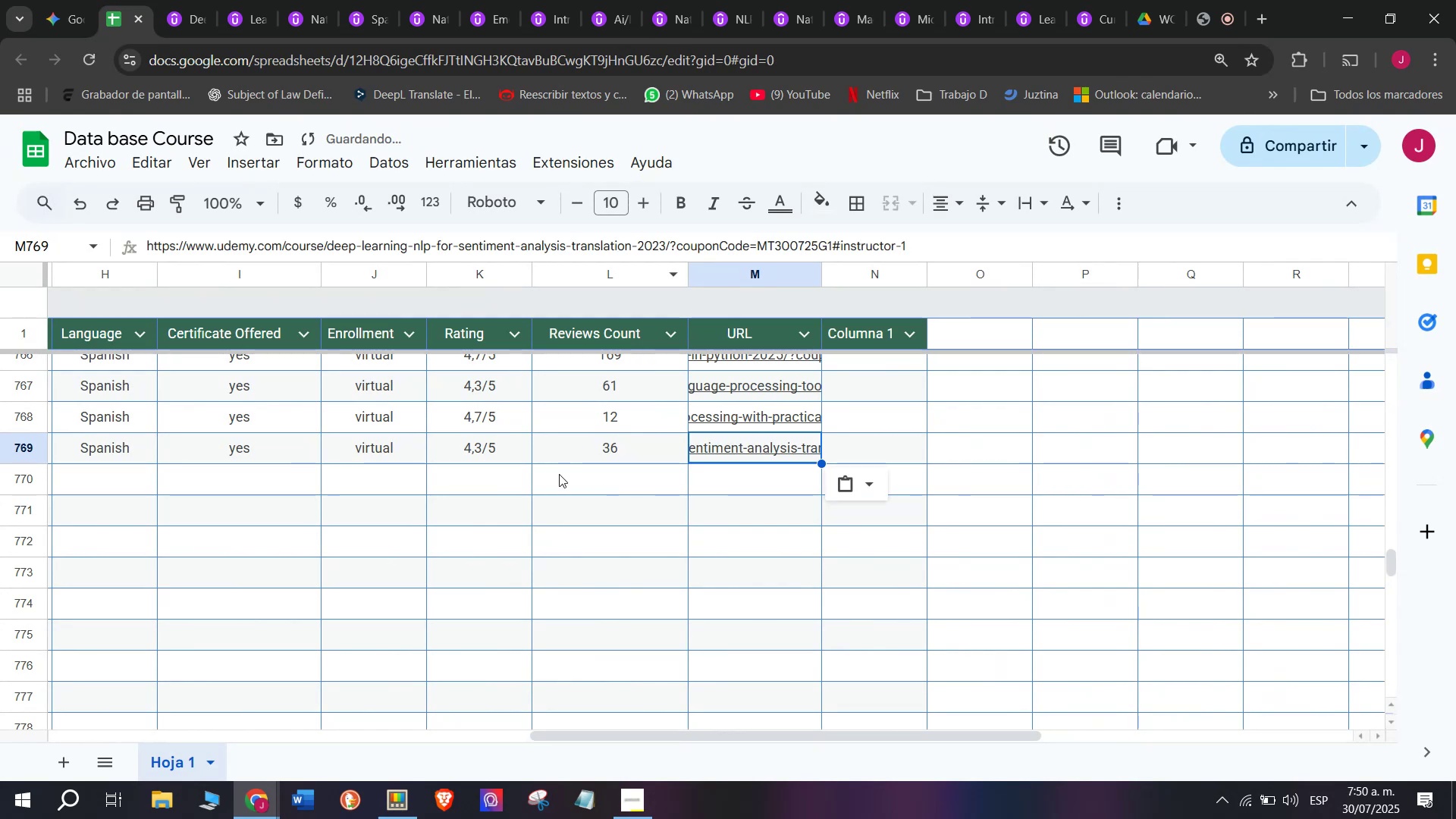 
key(Z)
 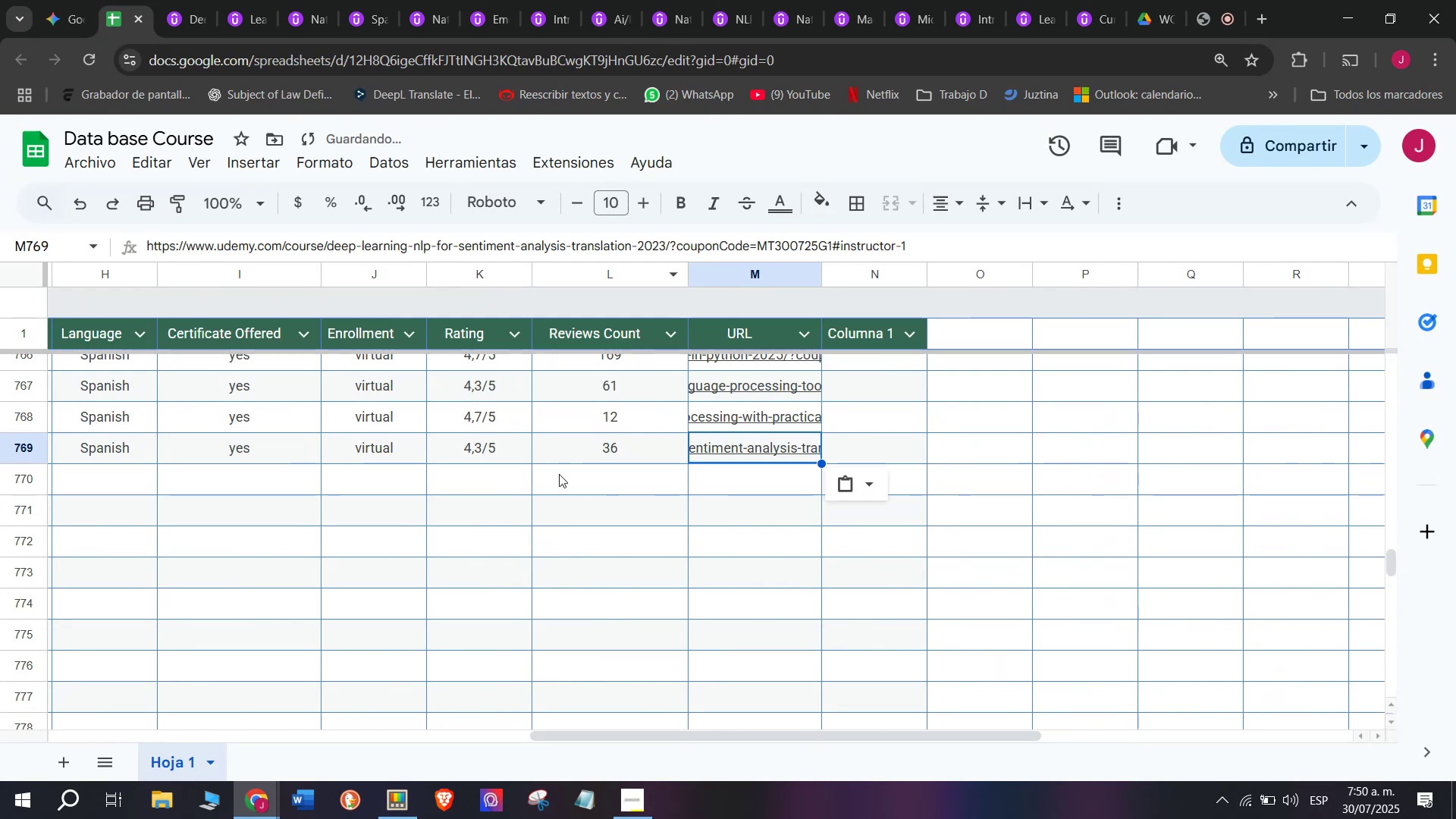 
key(Control+V)
 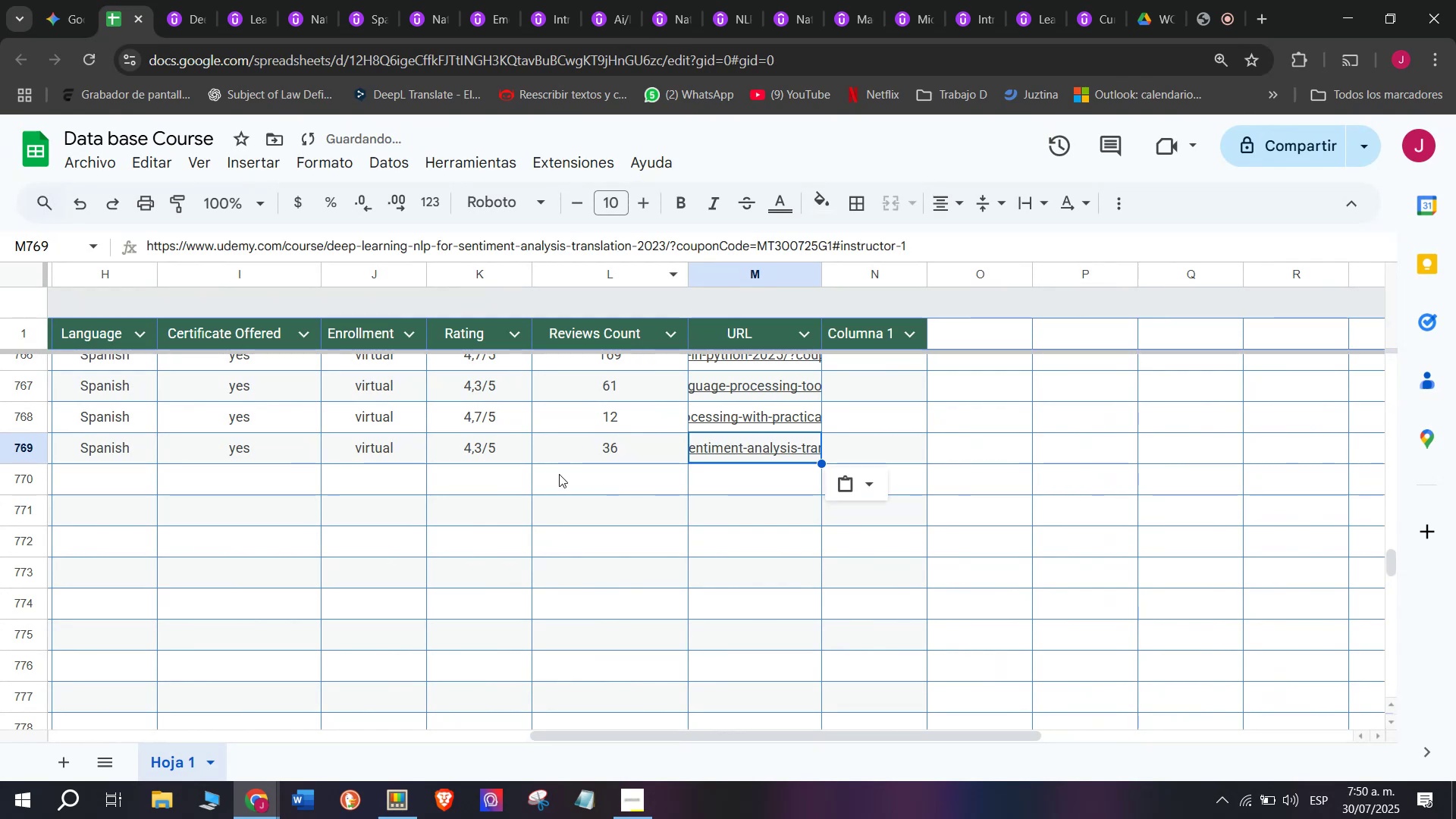 
scroll: coordinate [198, 469], scroll_direction: up, amount: 7.0
 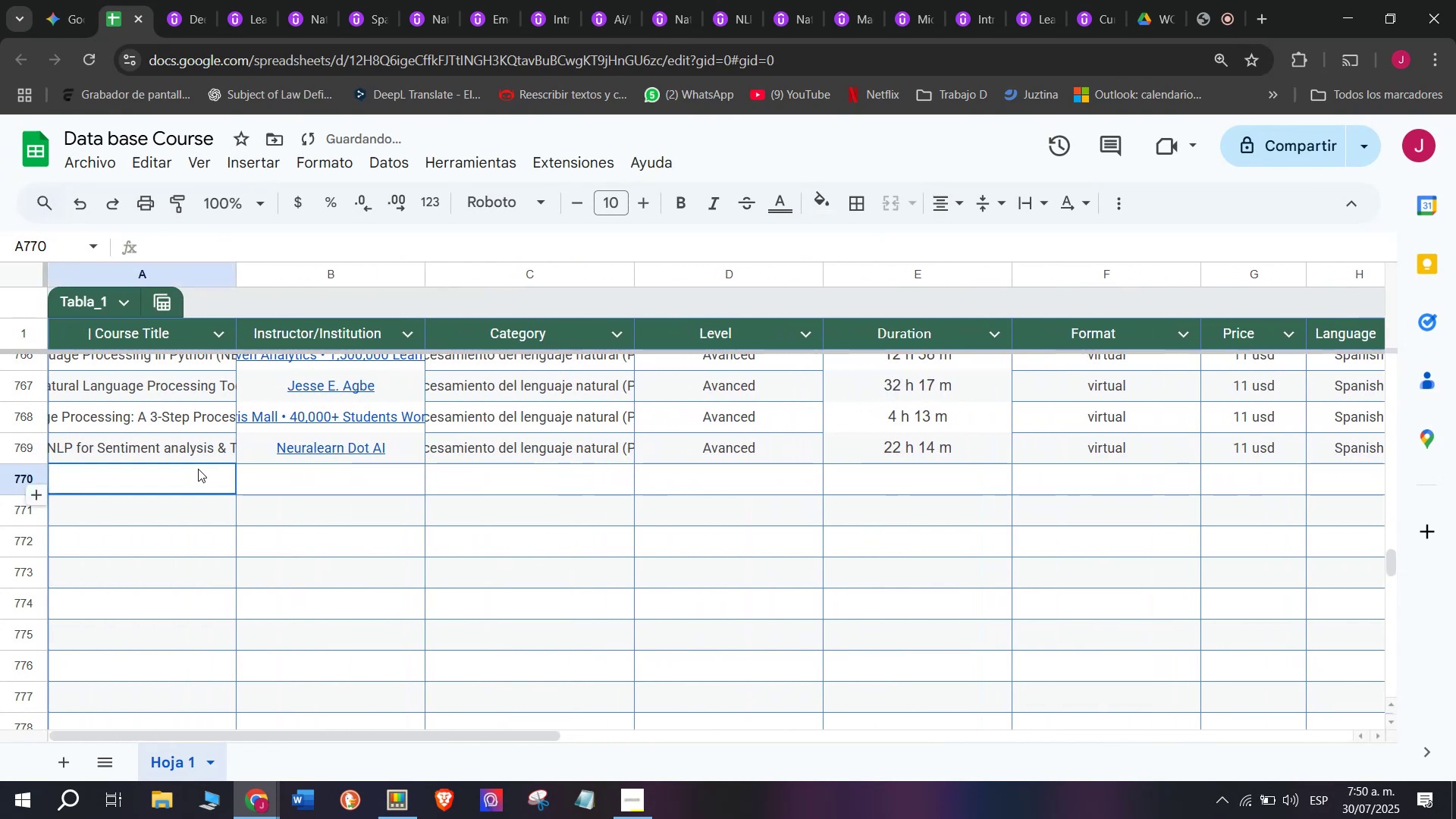 
left_click([198, 469])
 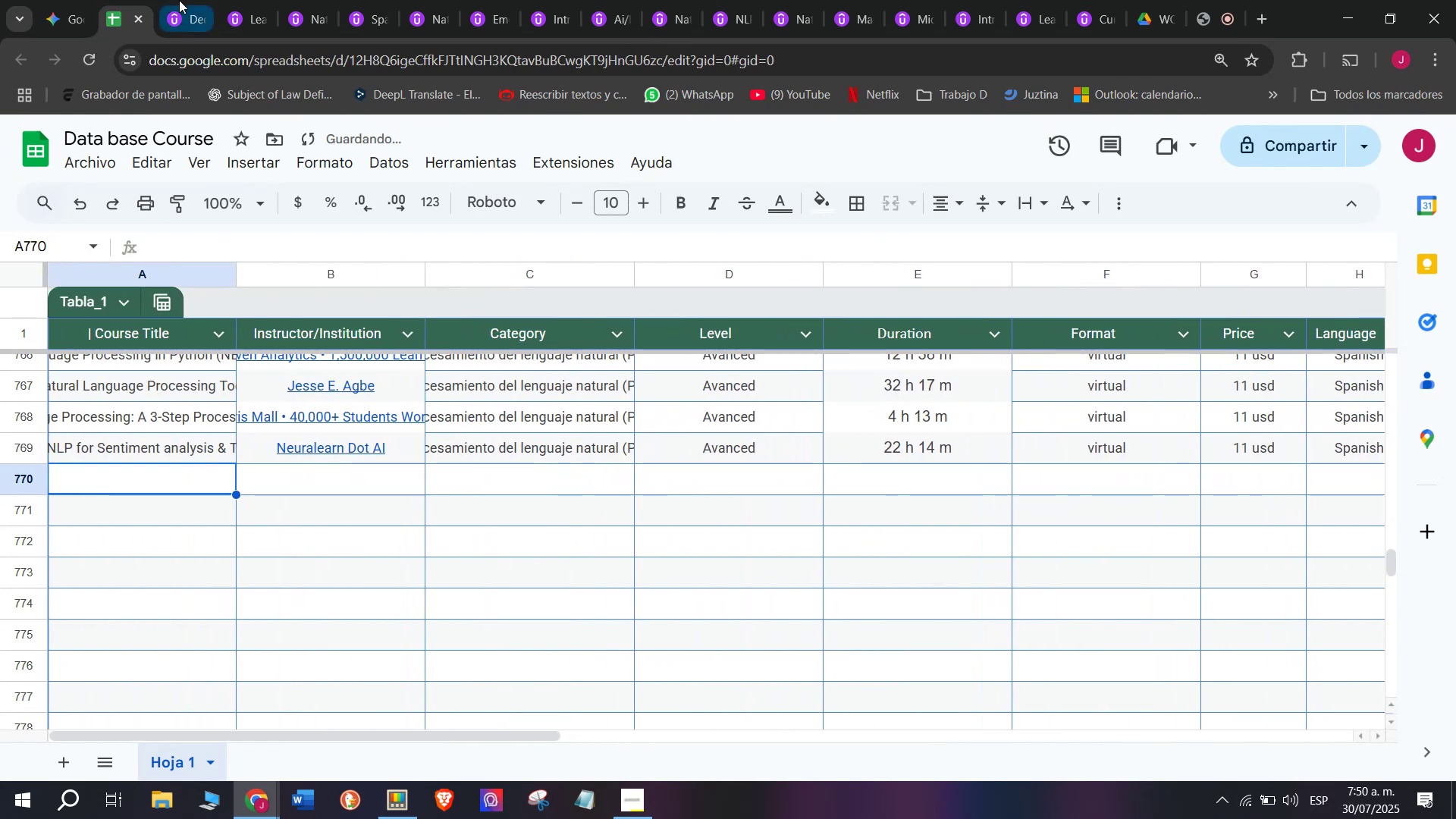 
left_click([179, 0])
 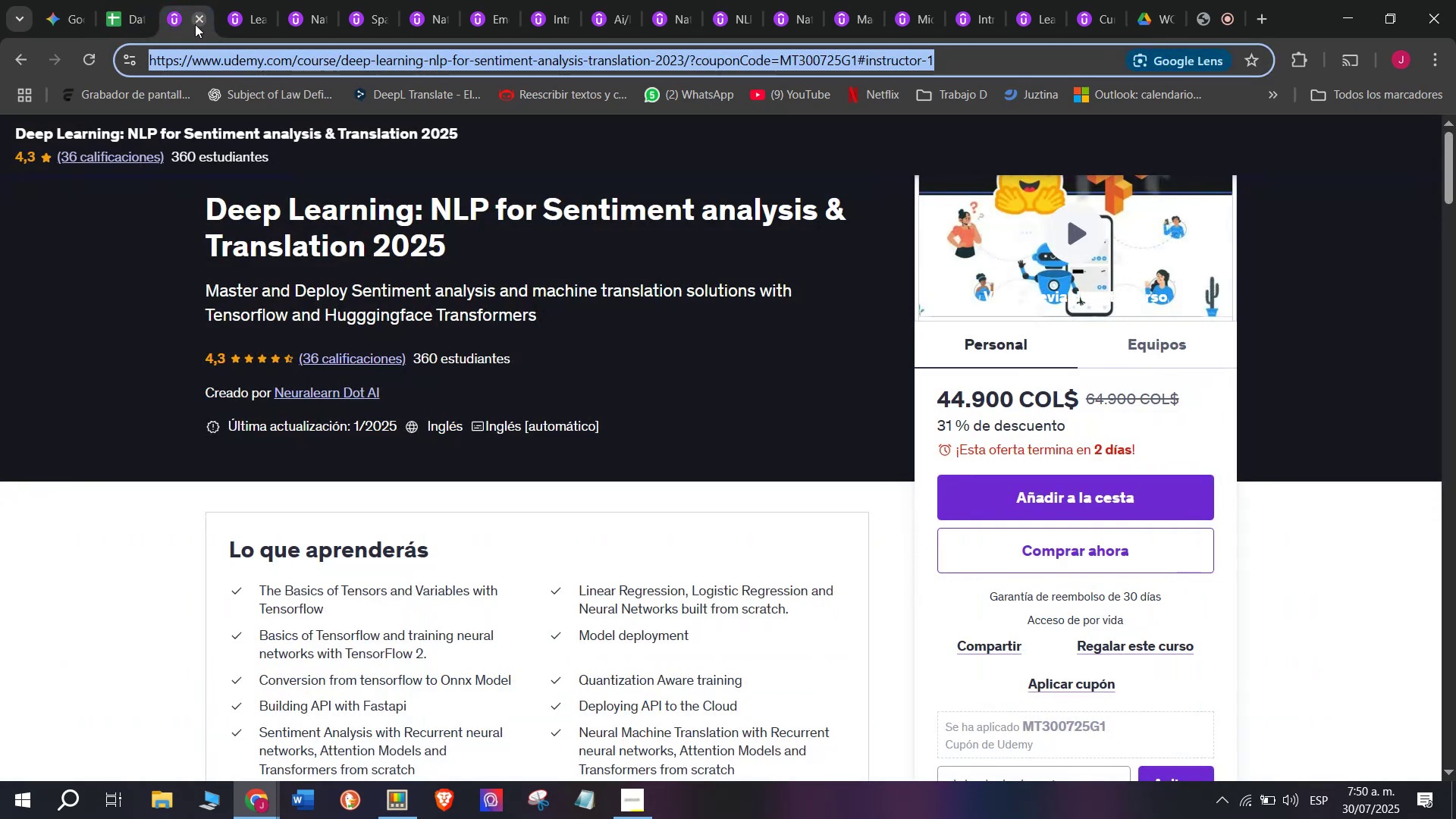 
double_click([195, 24])
 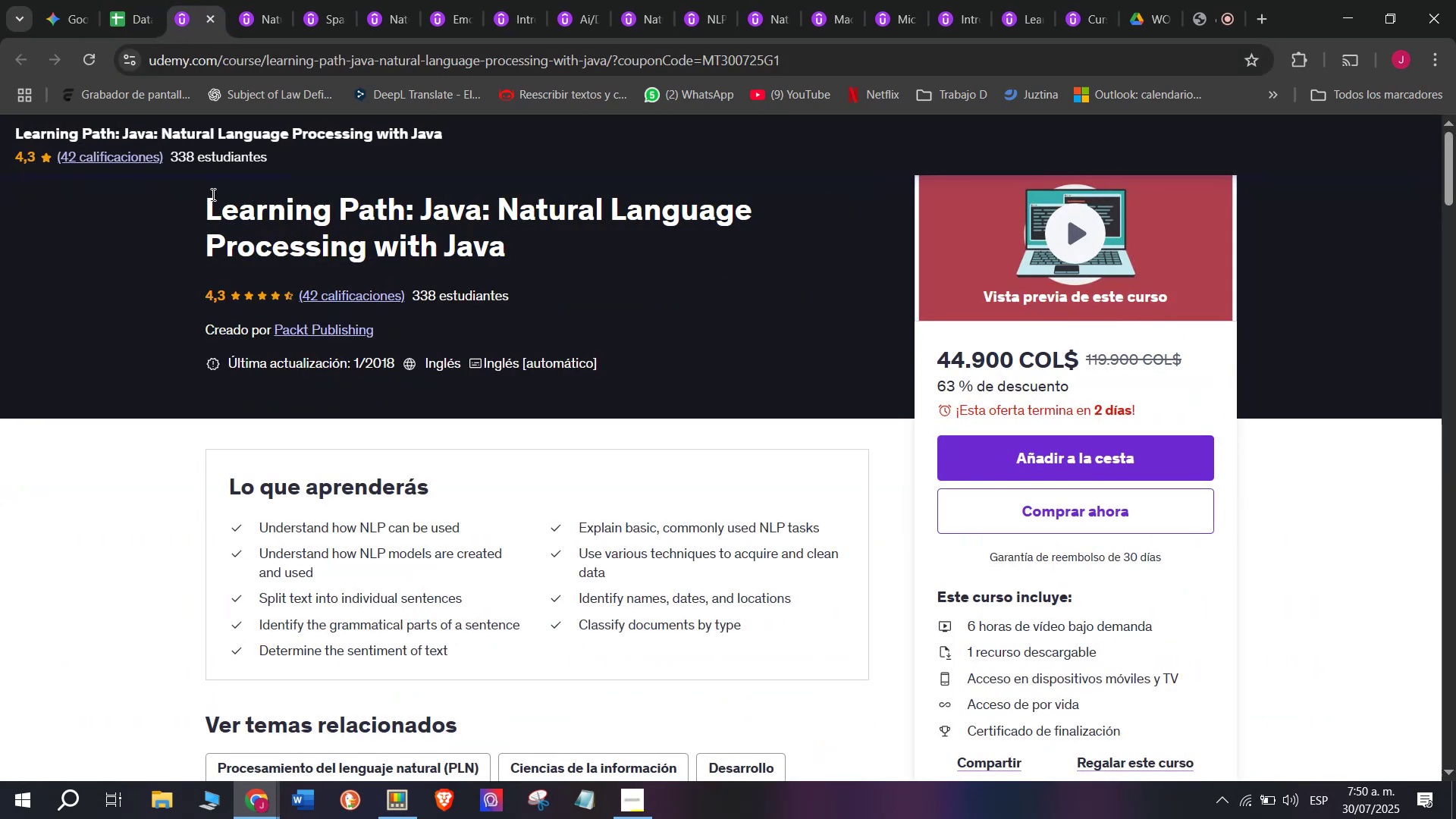 
left_click_drag(start_coordinate=[199, 203], to_coordinate=[532, 240])
 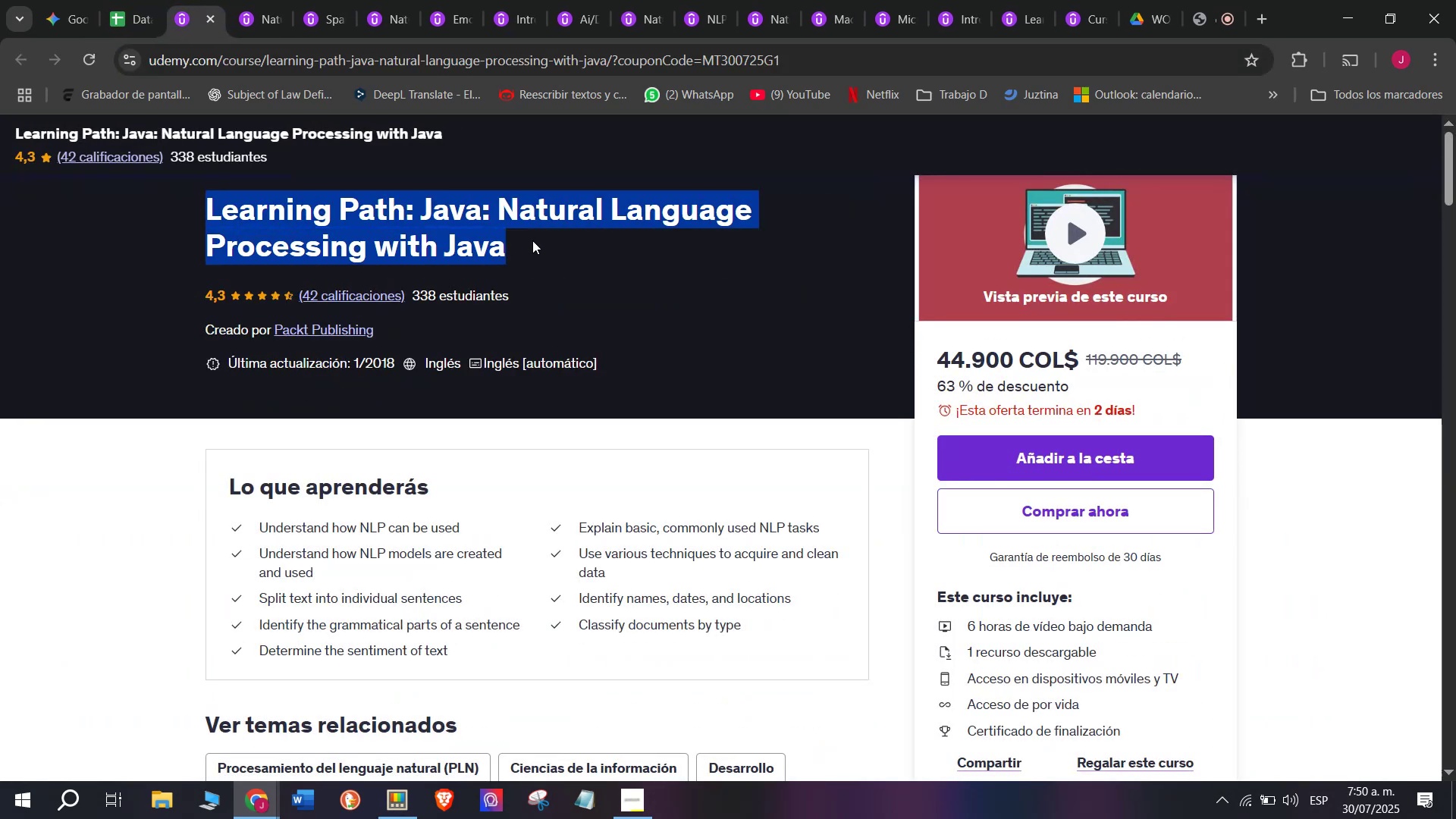 
key(Break)
 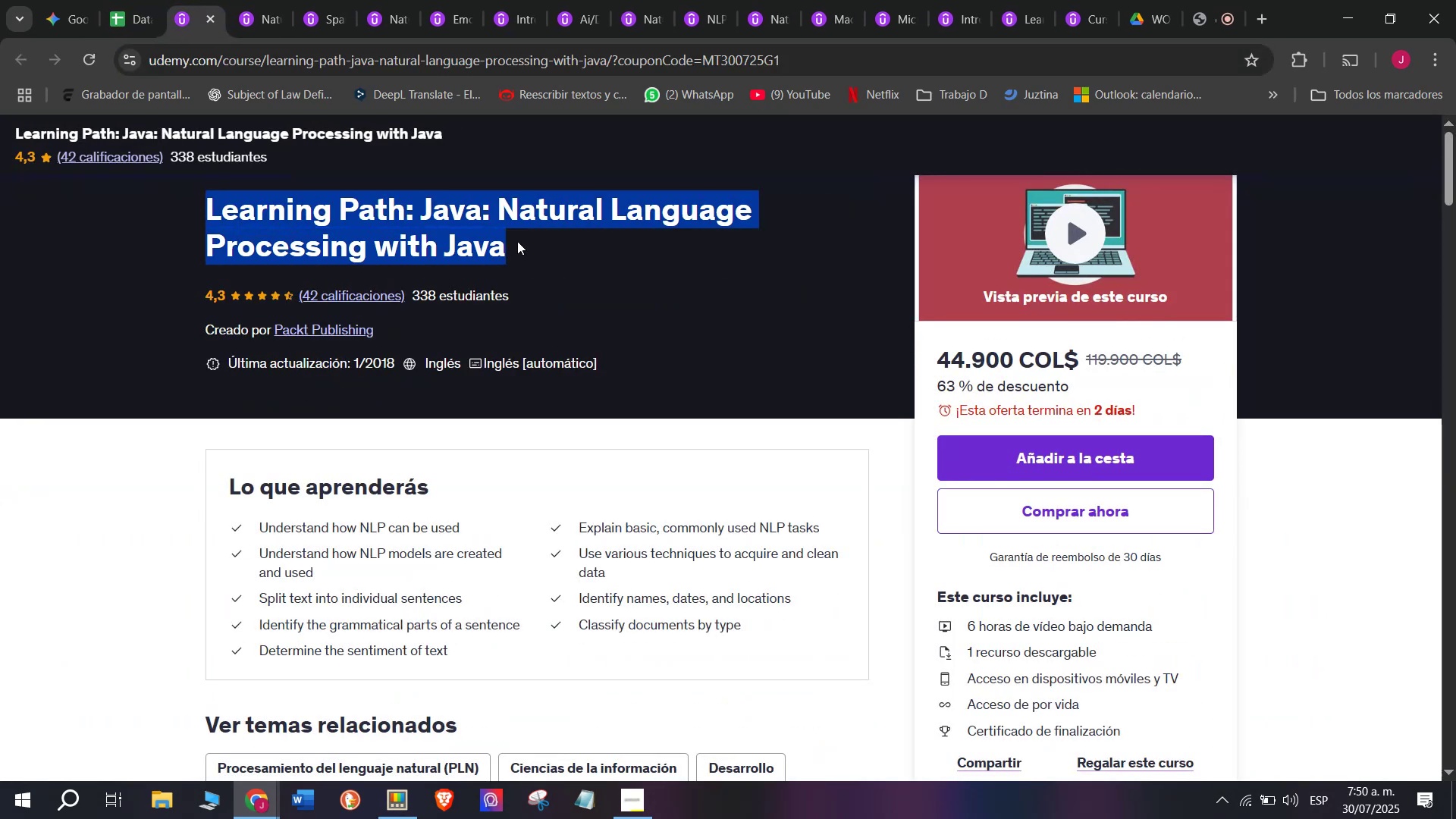 
key(Control+ControlLeft)
 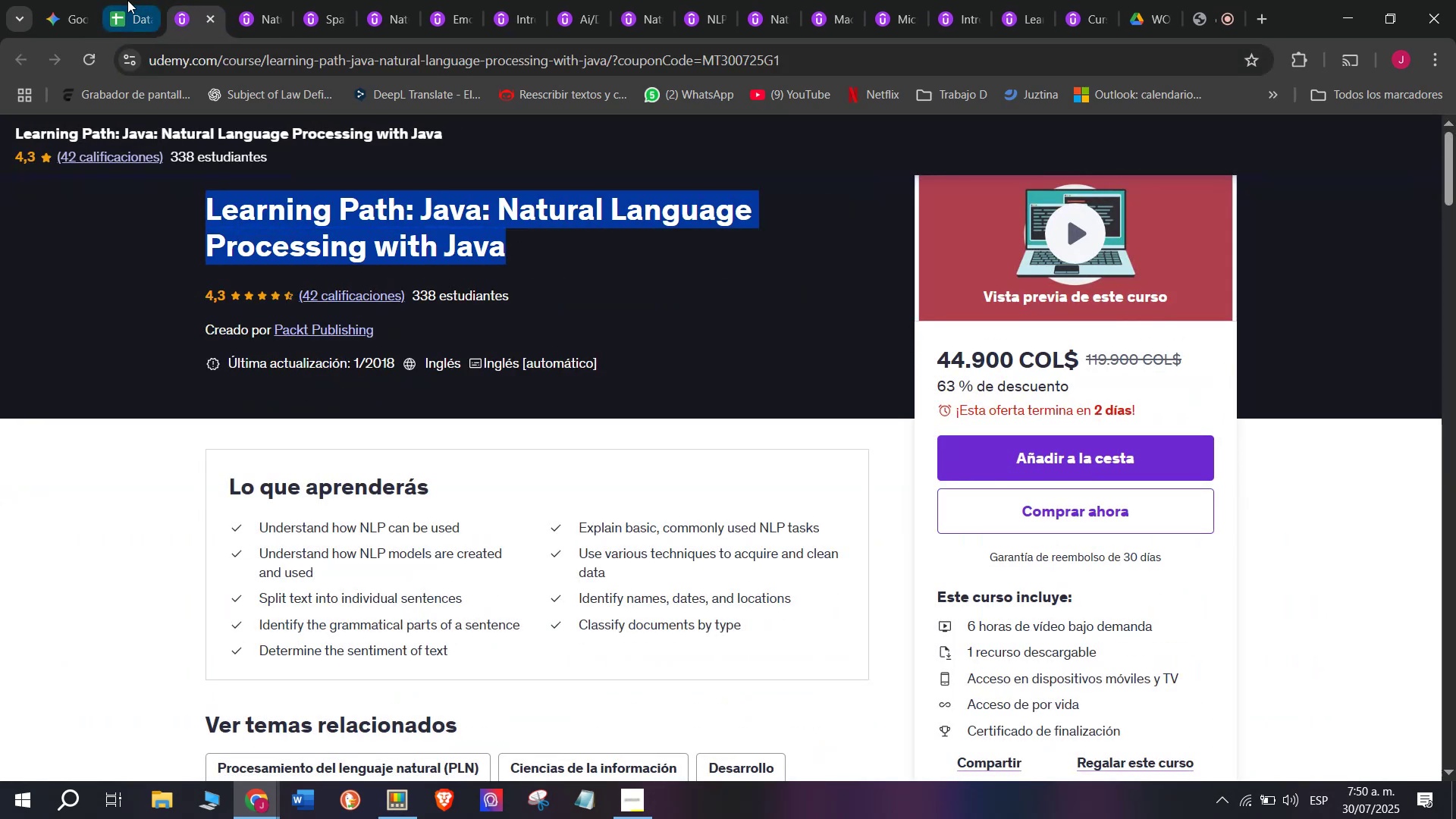 
key(Control+C)
 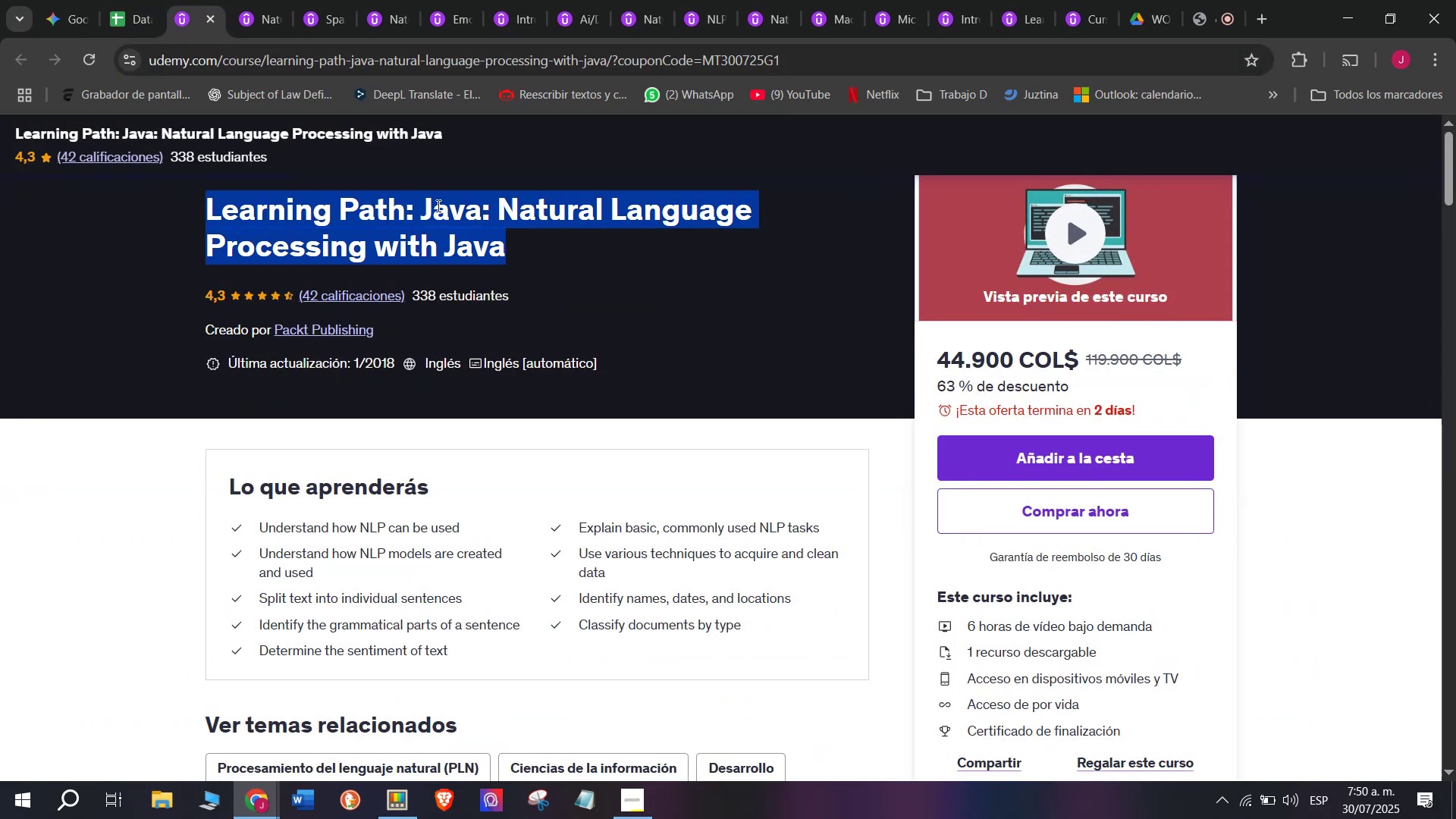 
key(Control+ControlLeft)
 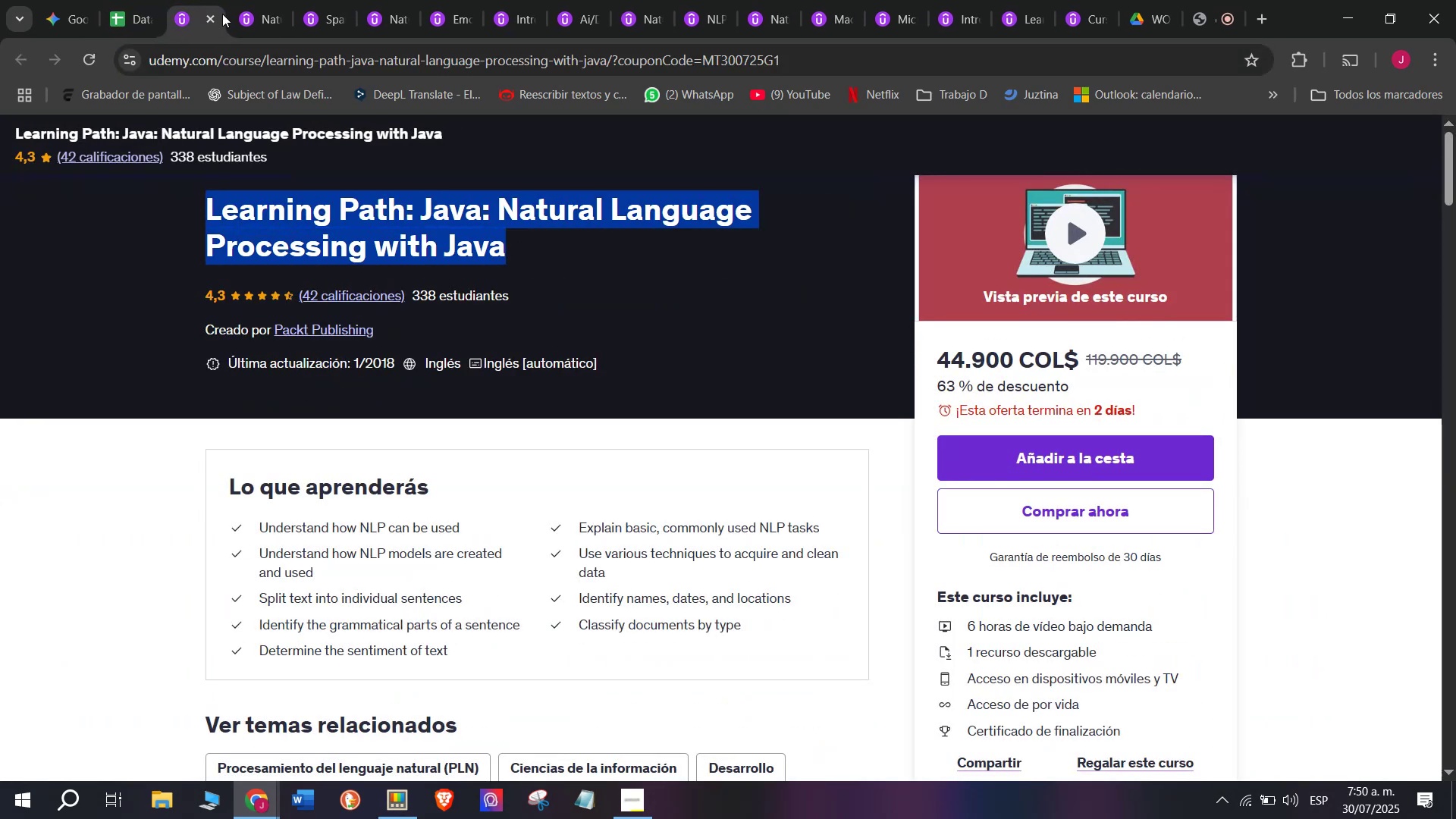 
key(Break)
 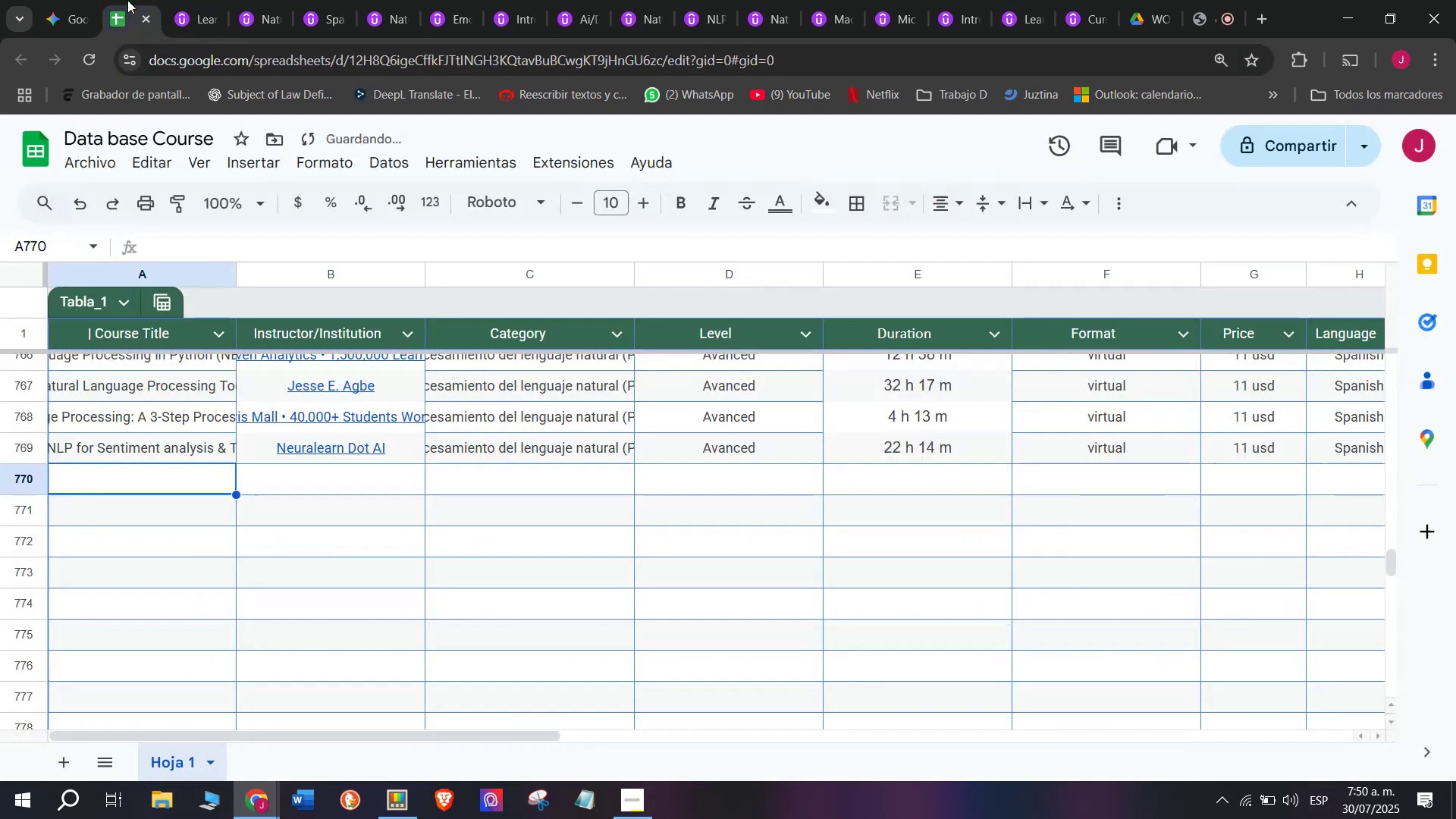 
key(Control+C)
 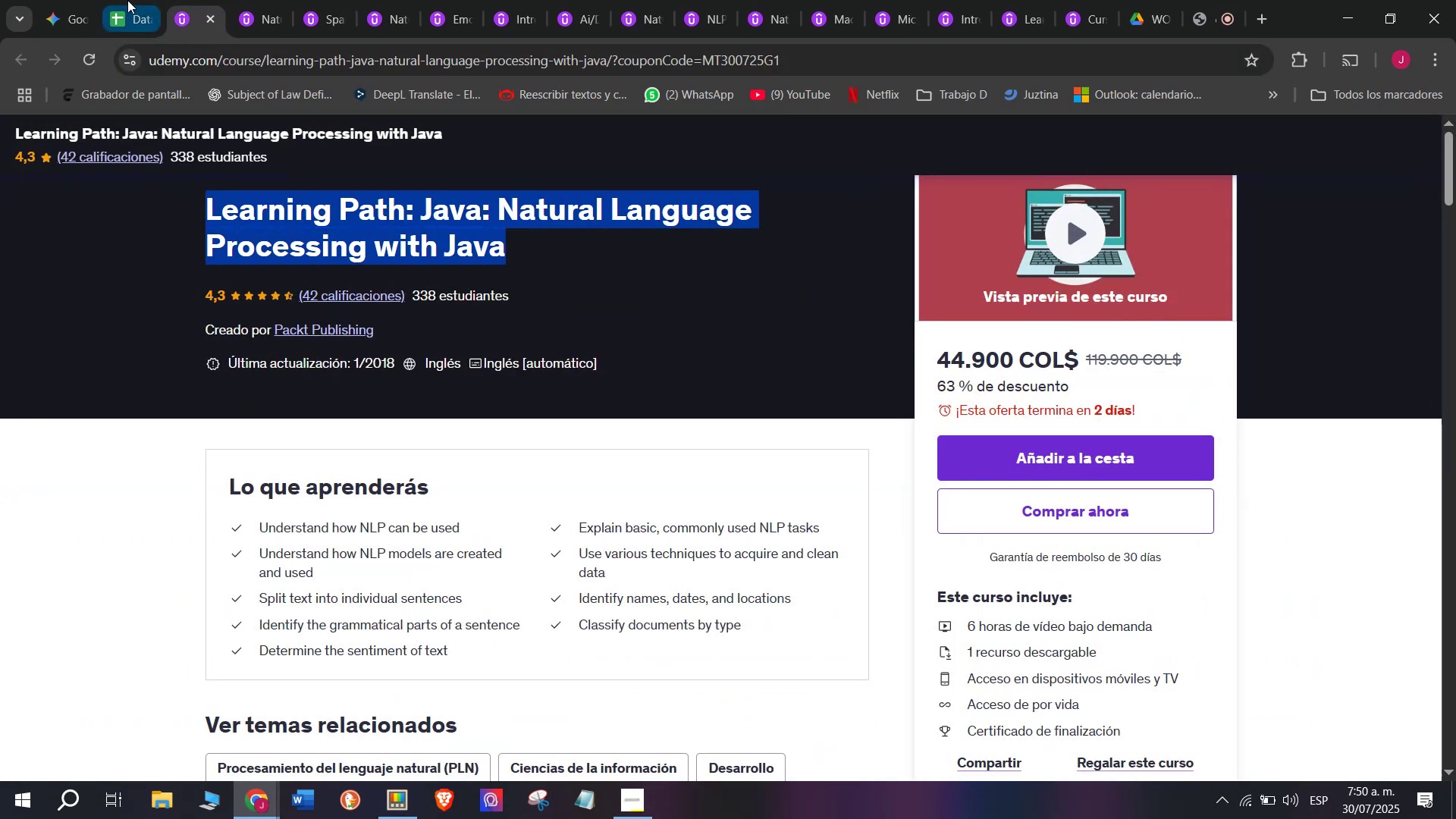 
left_click([127, 0])
 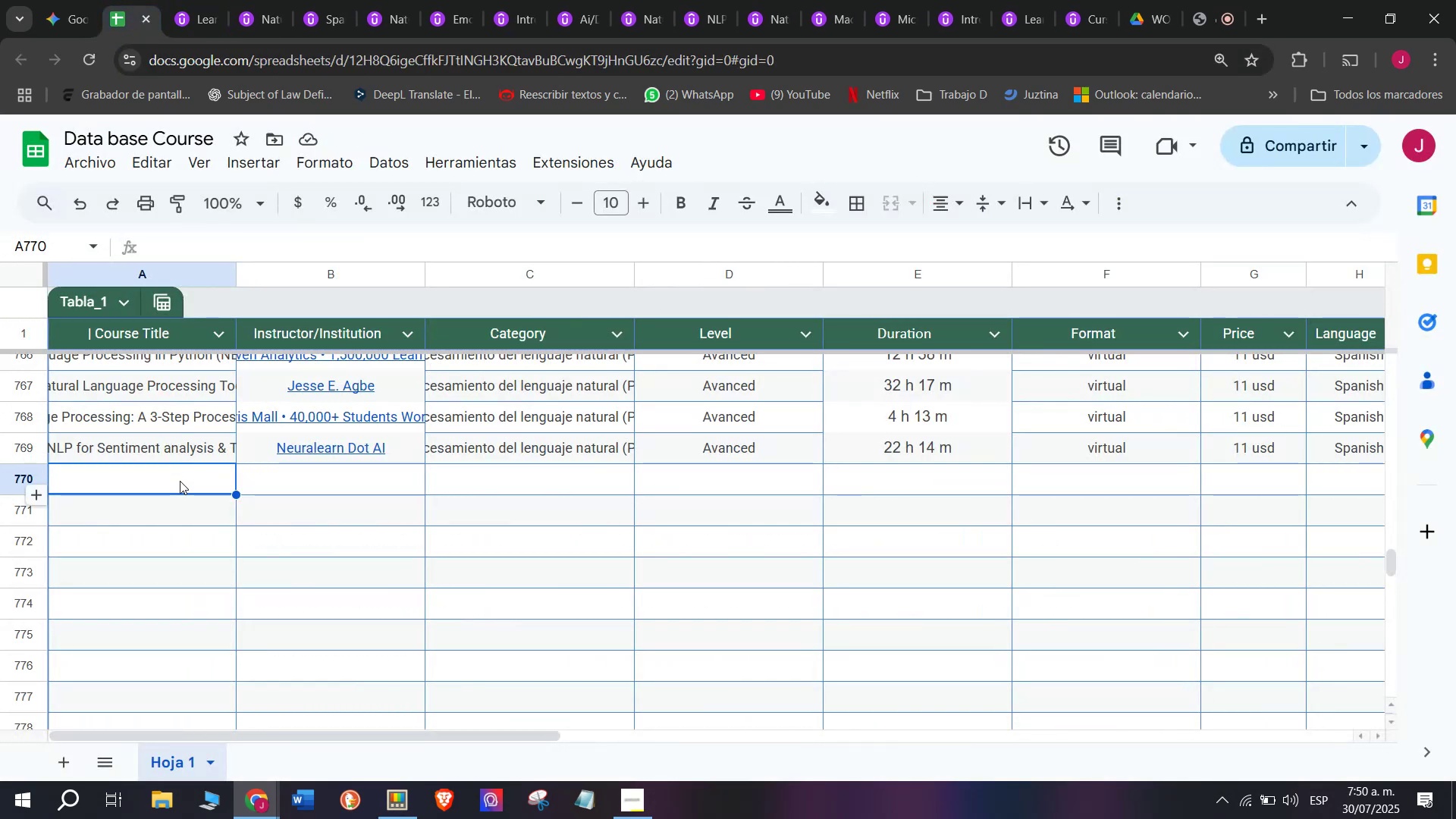 
double_click([180, 481])
 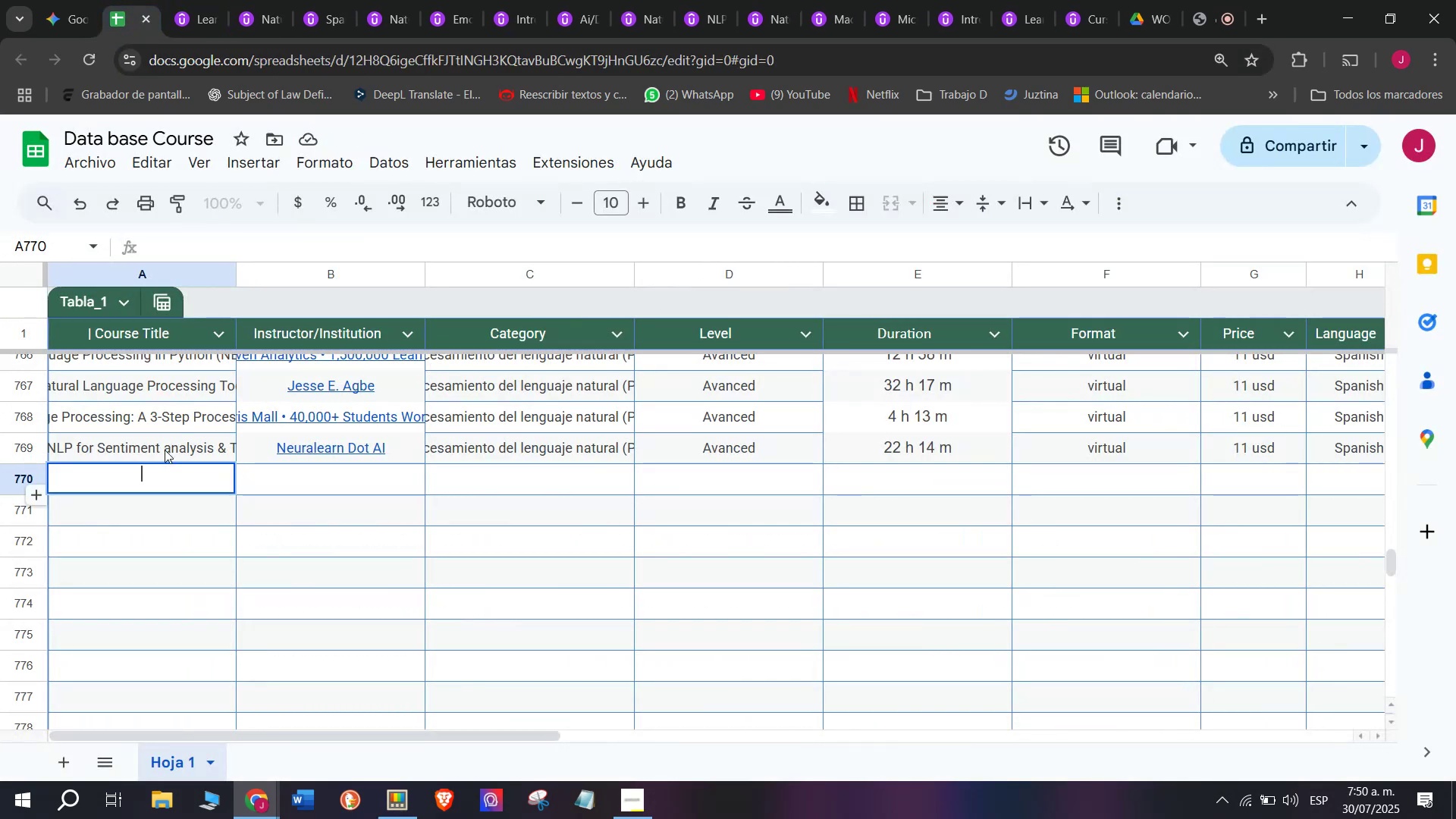 
key(Z)
 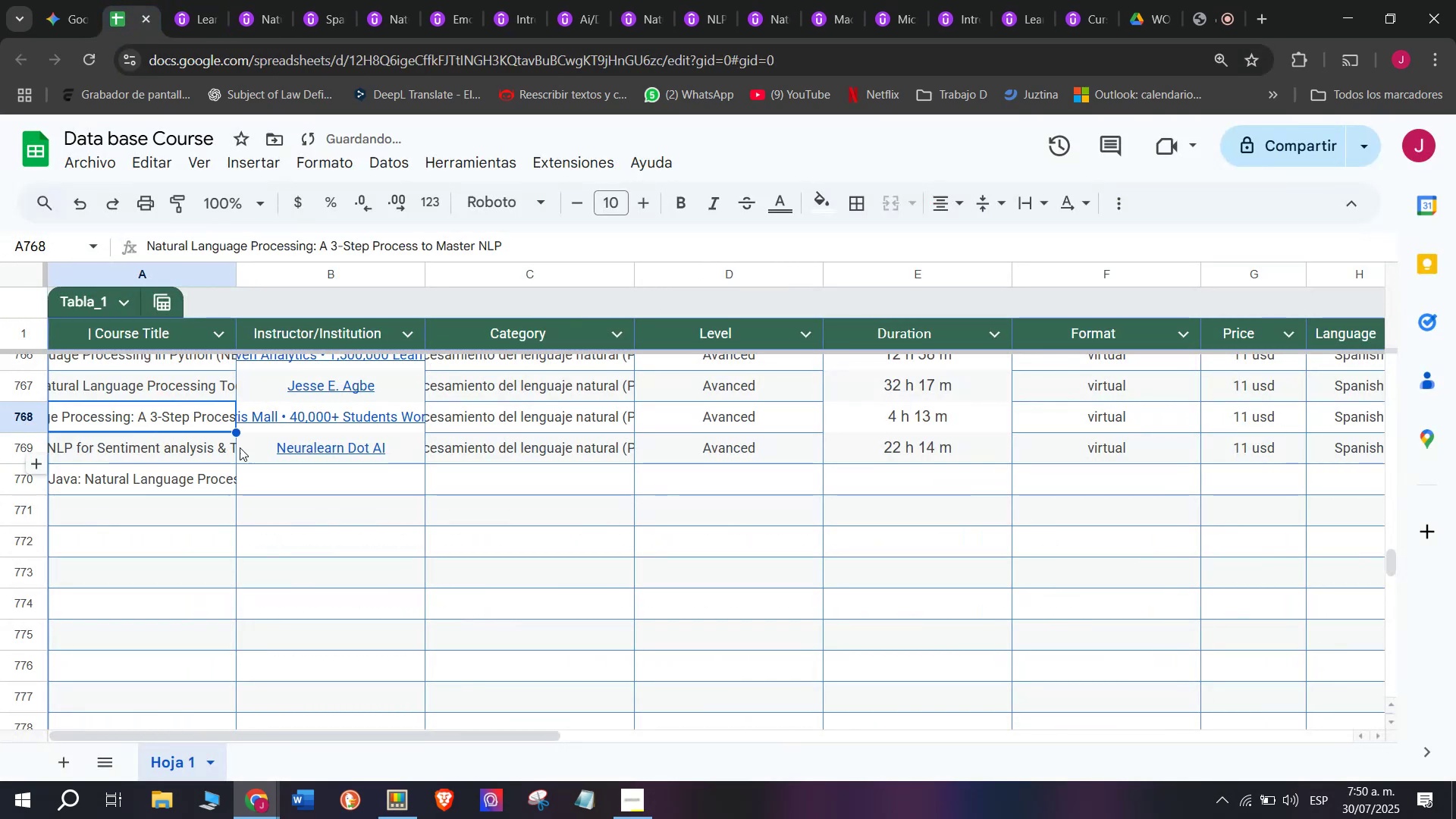 
key(Control+ControlLeft)
 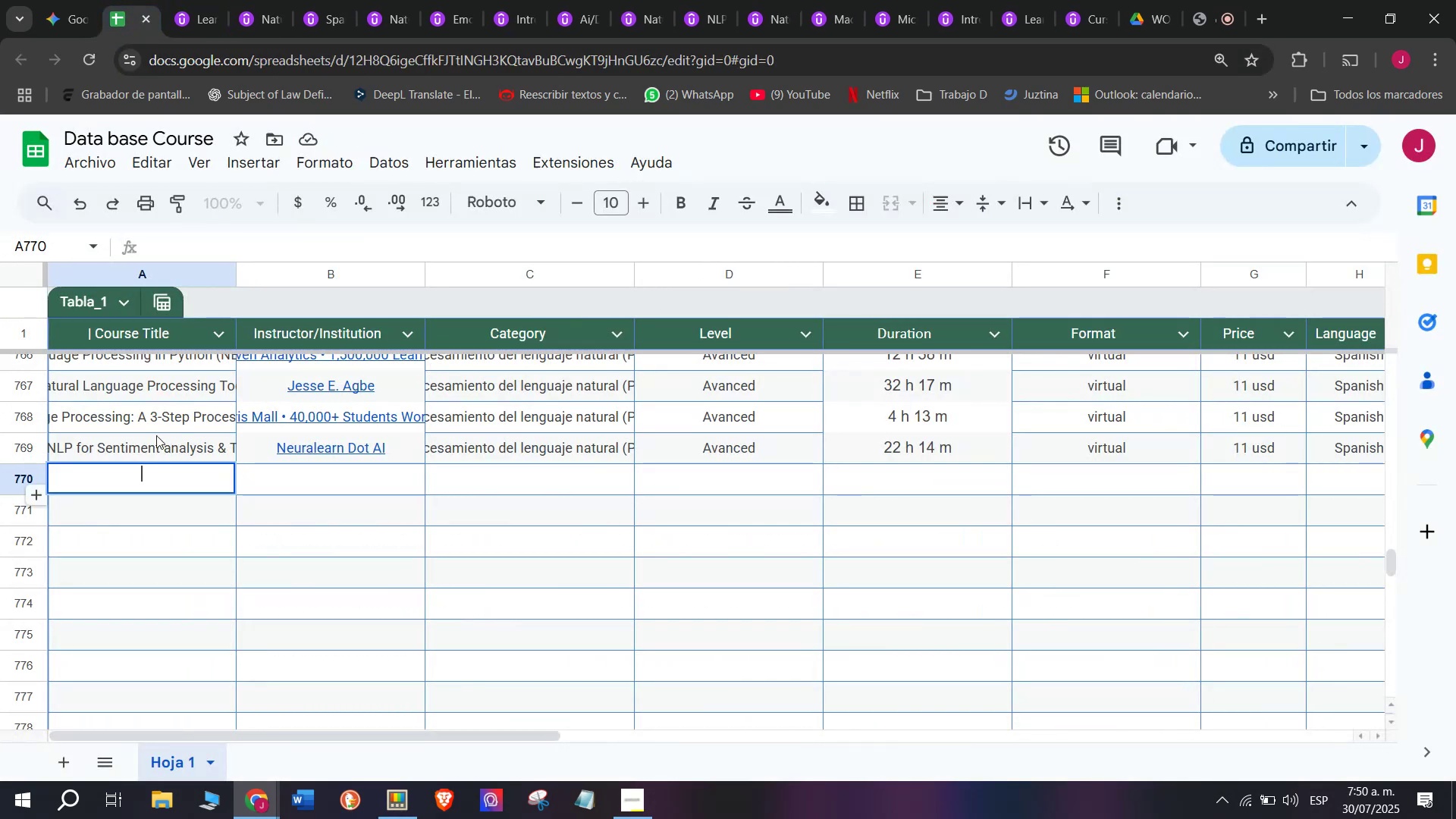 
key(Control+V)
 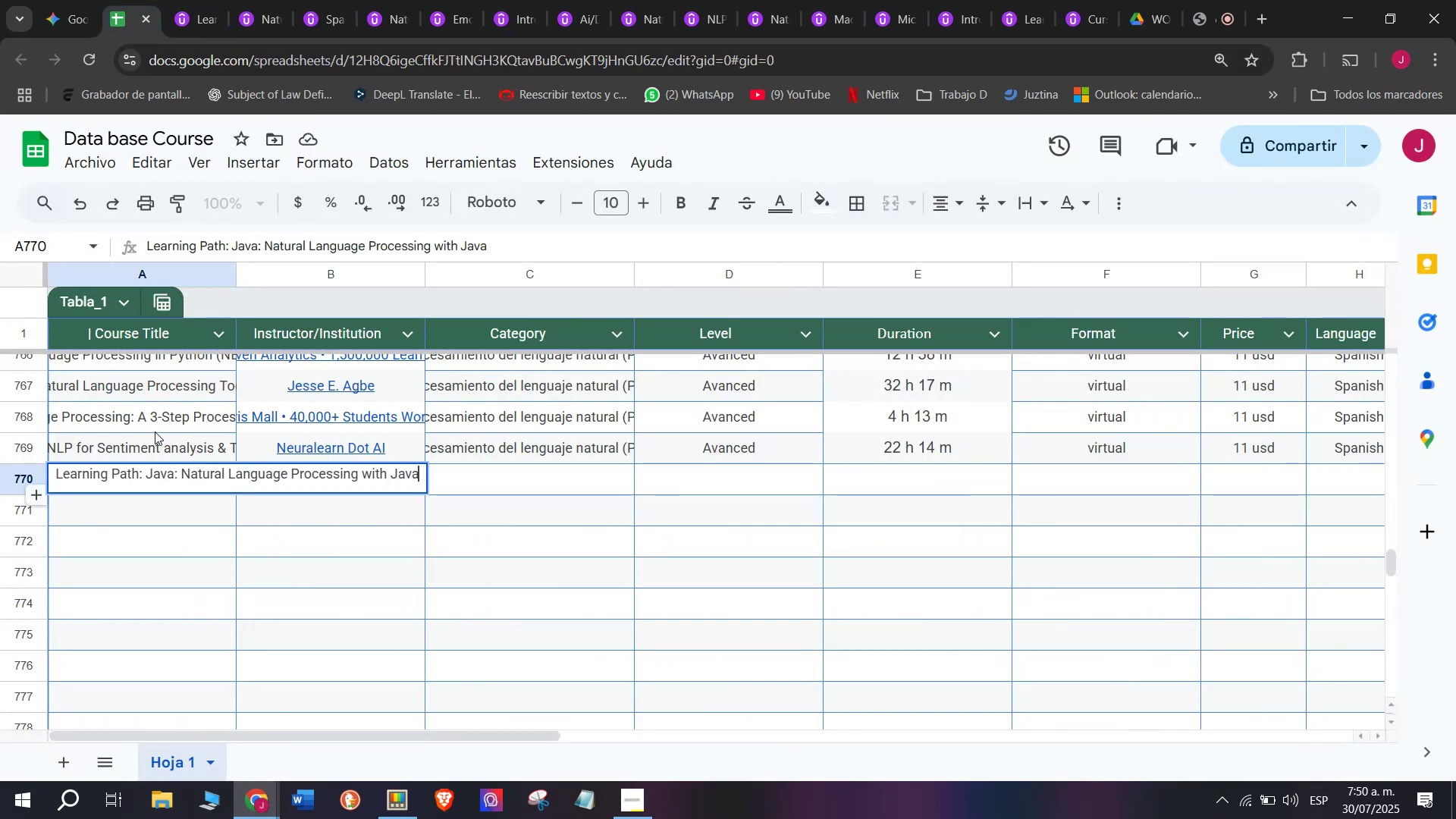 
left_click([155, 431])
 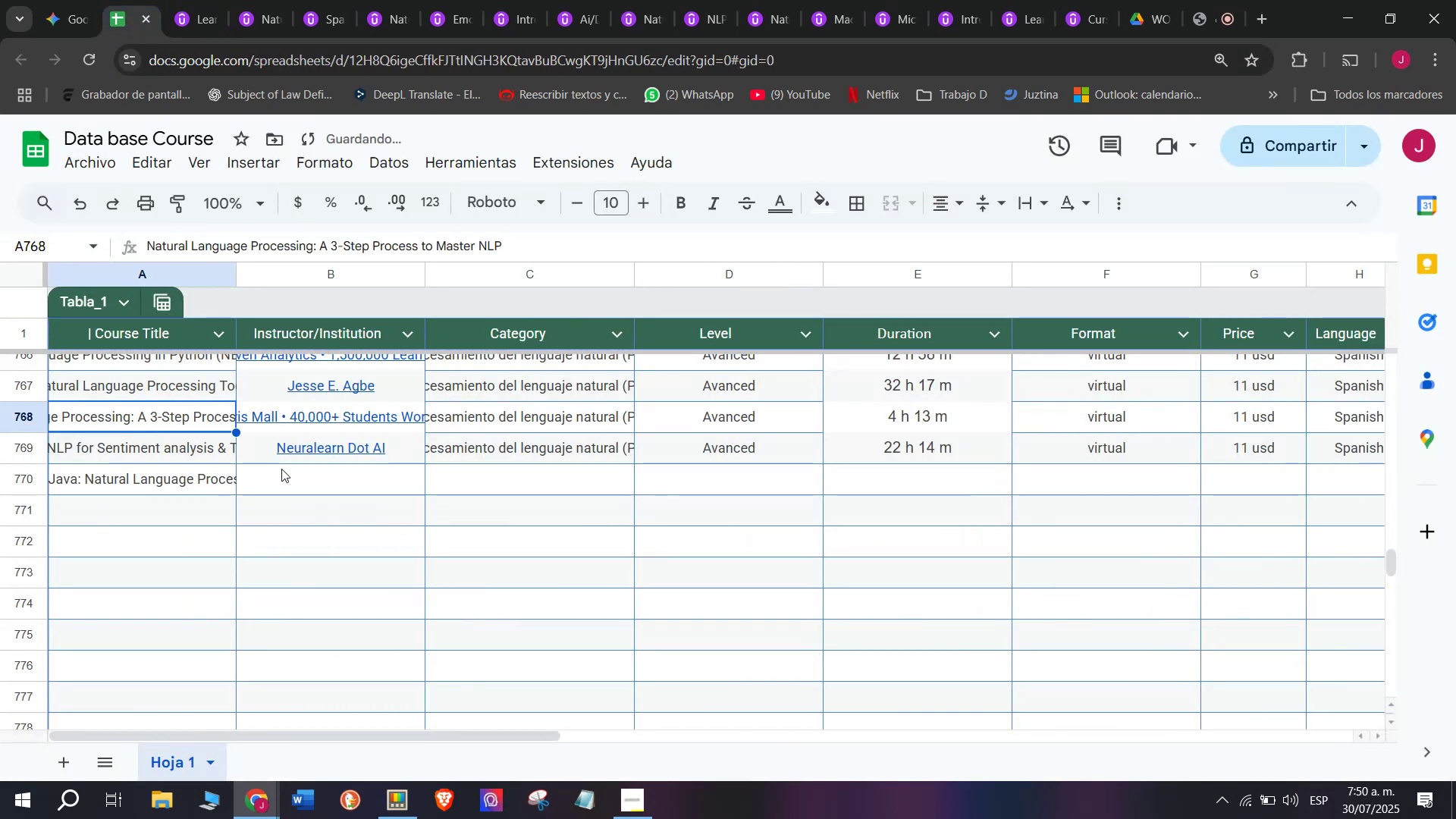 
left_click([281, 469])
 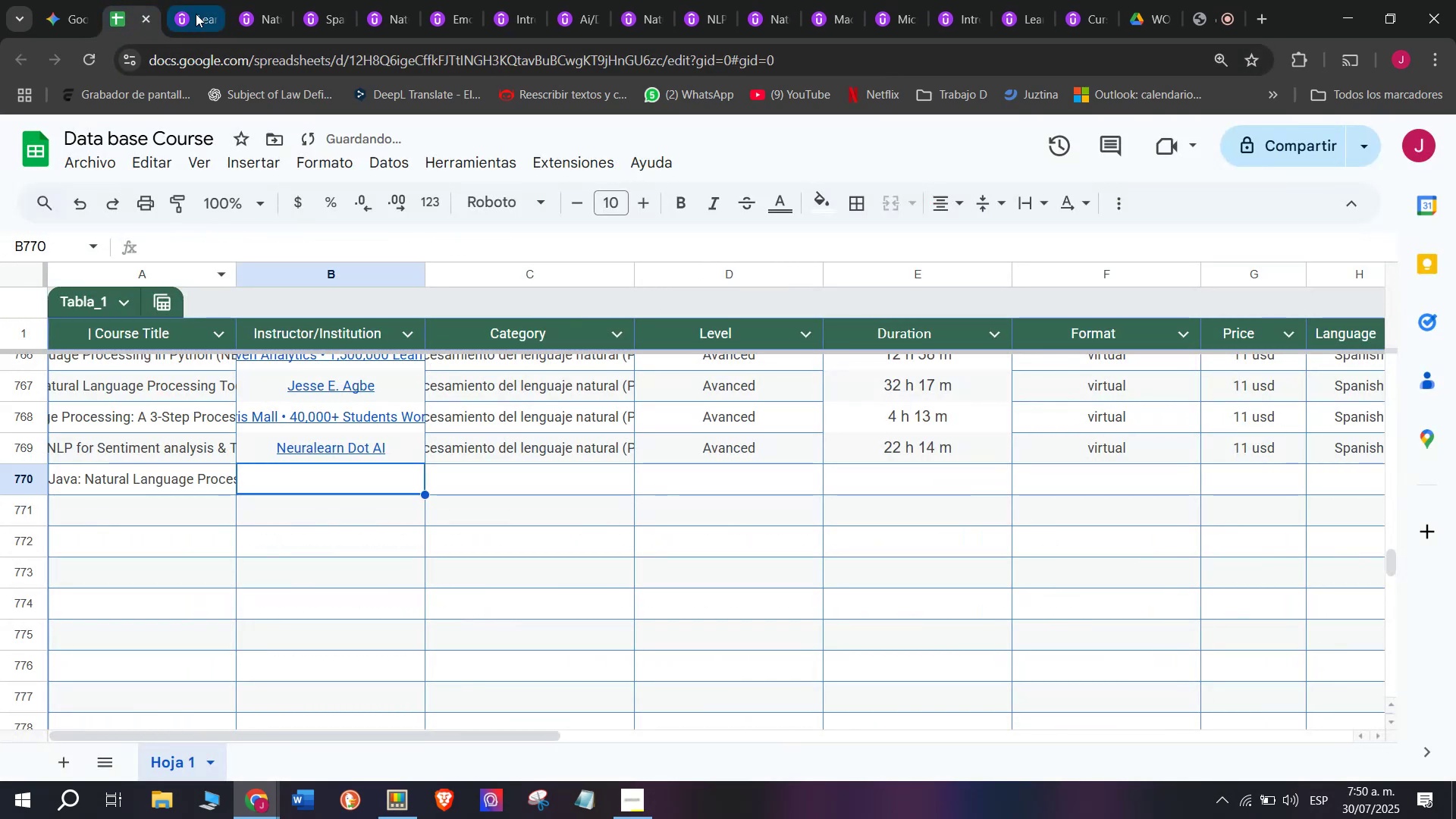 
left_click([196, 12])
 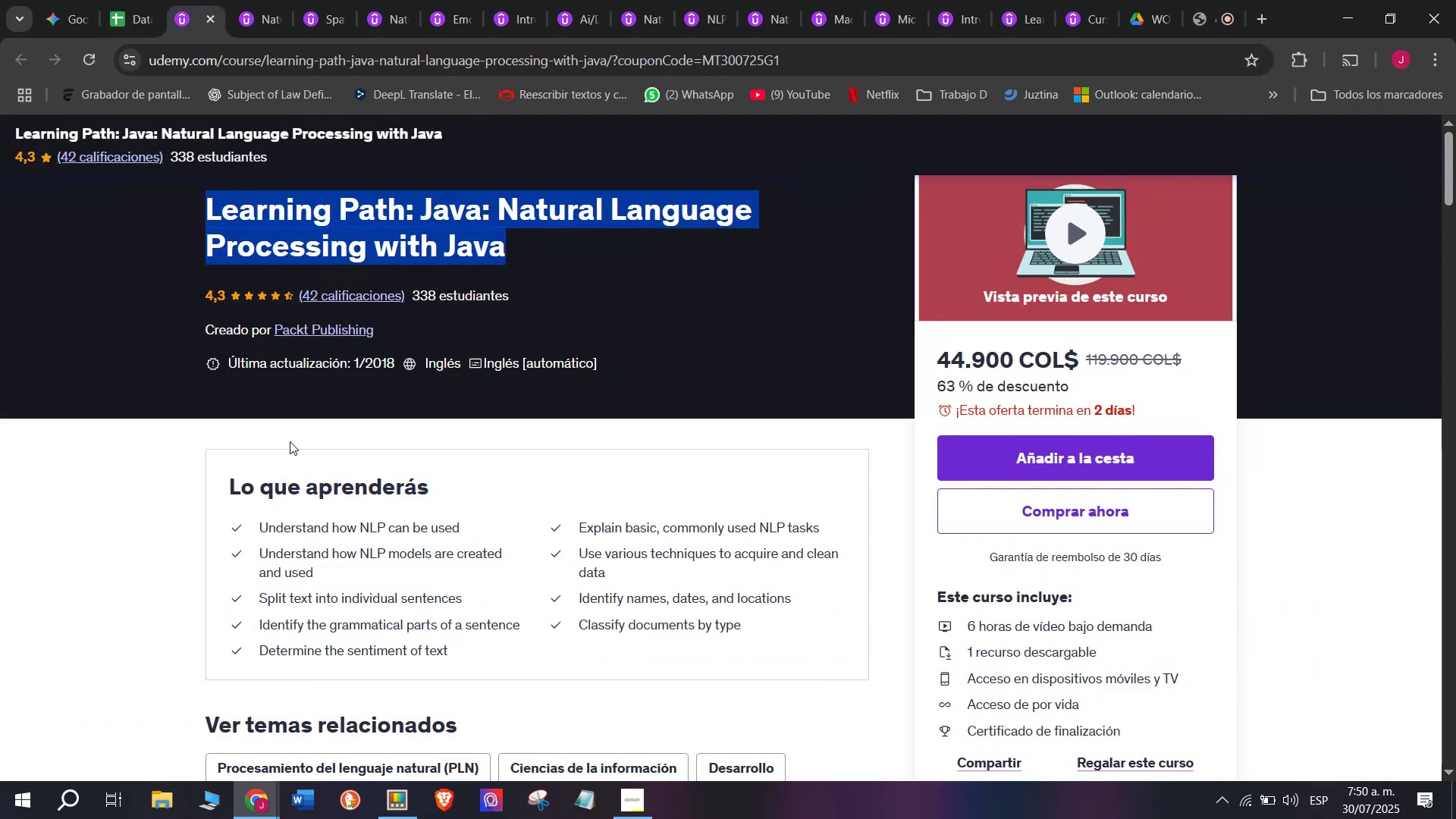 
scroll: coordinate [290, 441], scroll_direction: up, amount: 2.0
 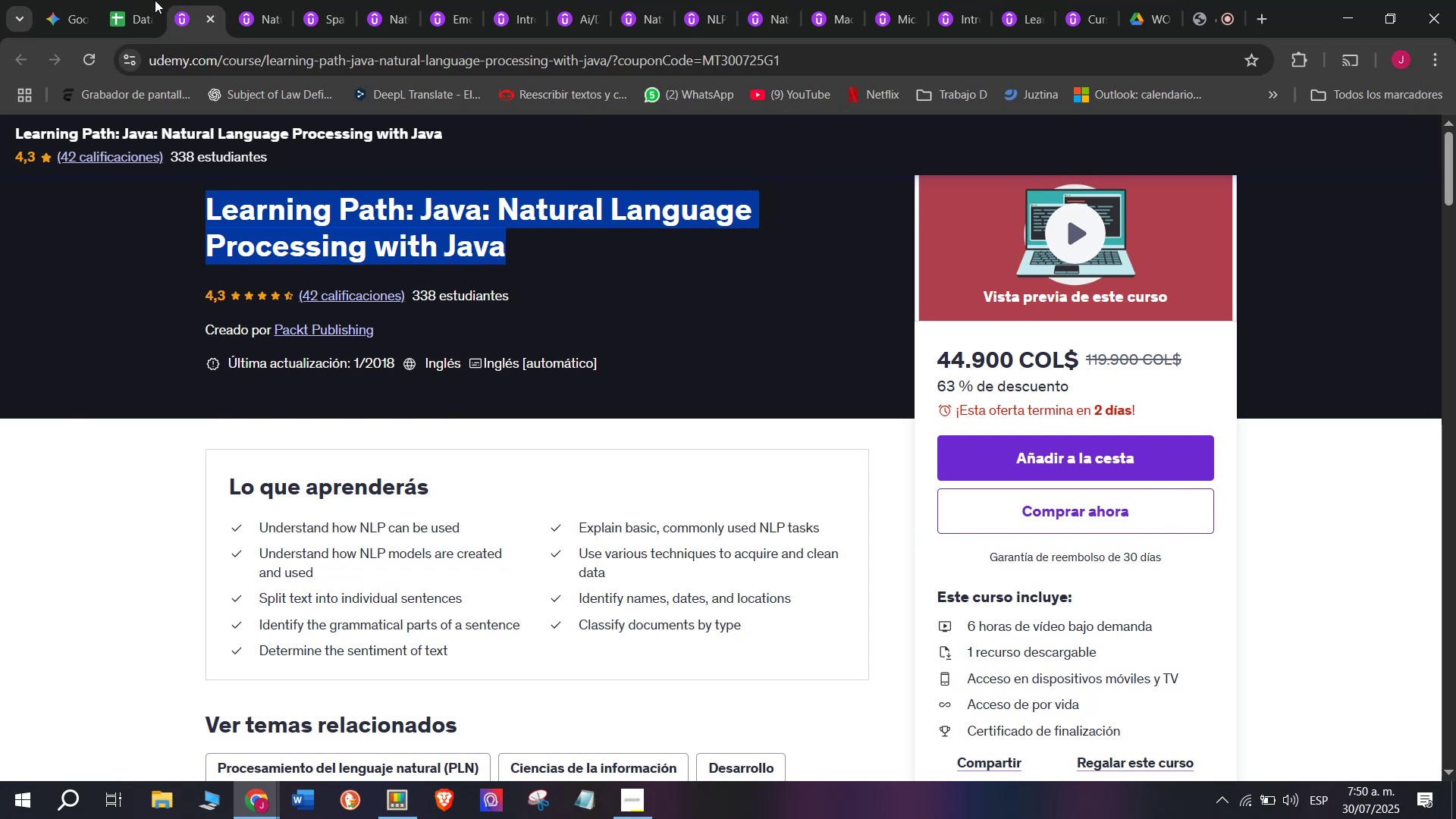 
left_click([127, 0])
 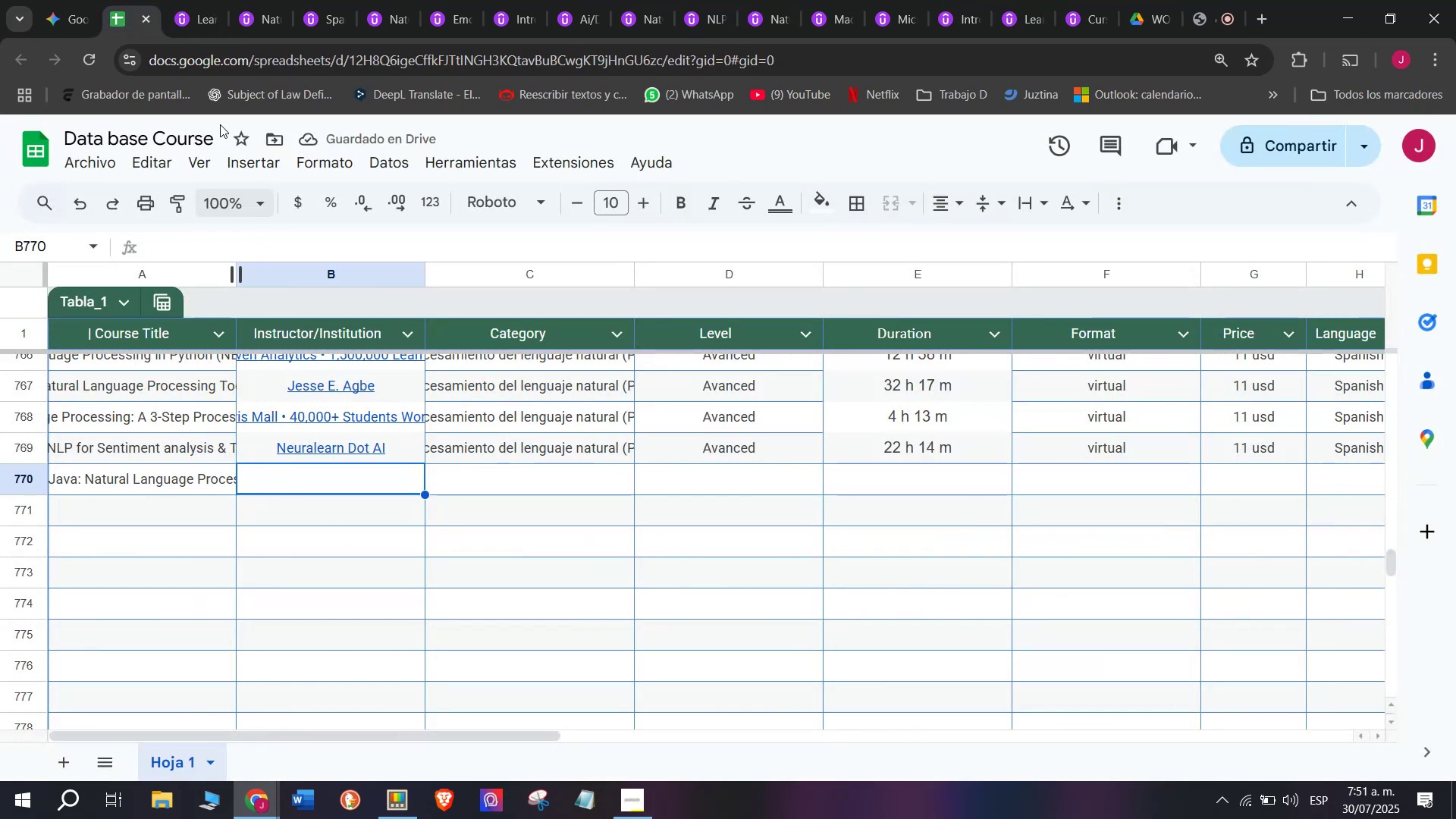 
left_click([206, 0])
 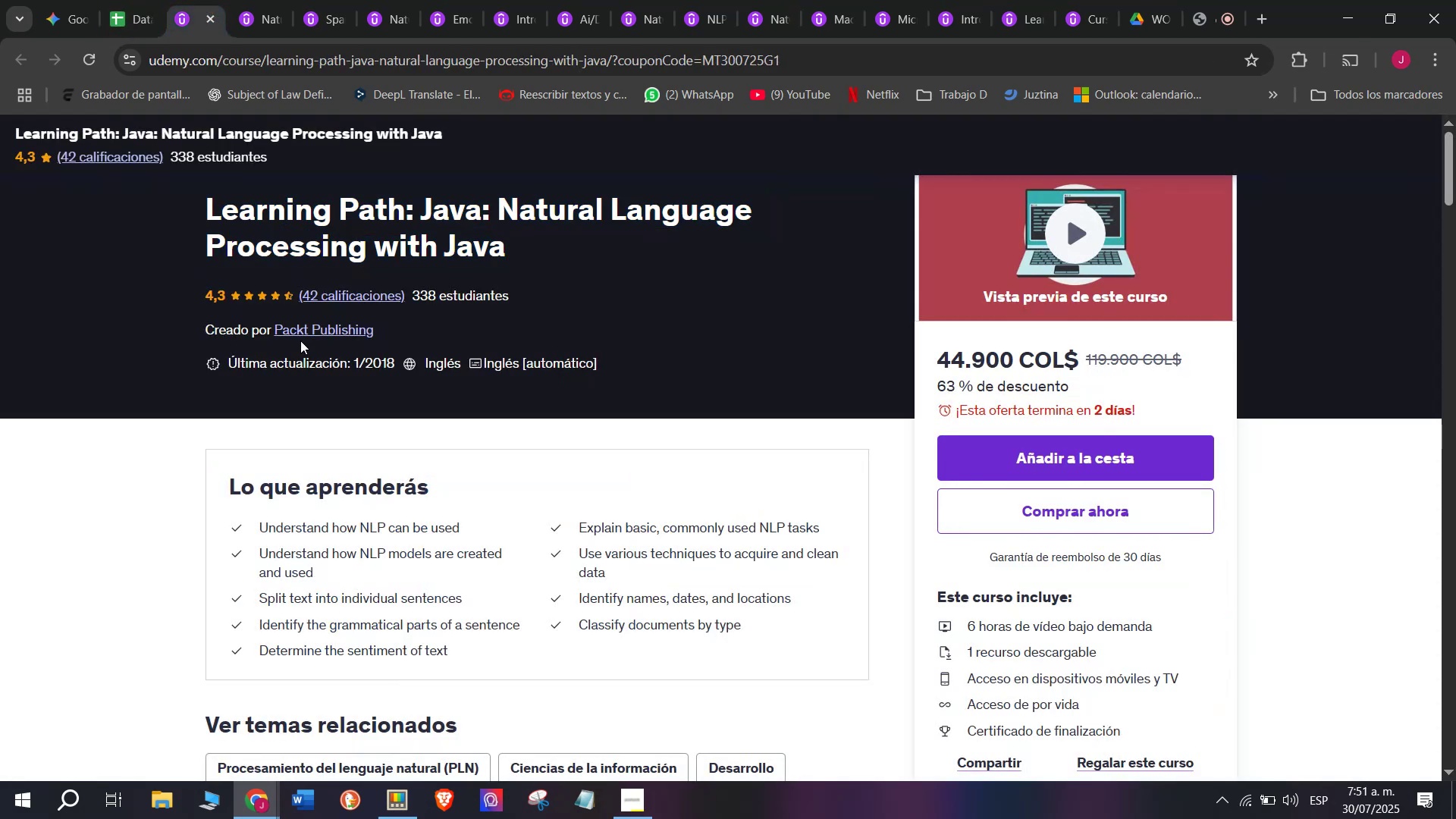 
double_click([301, 335])
 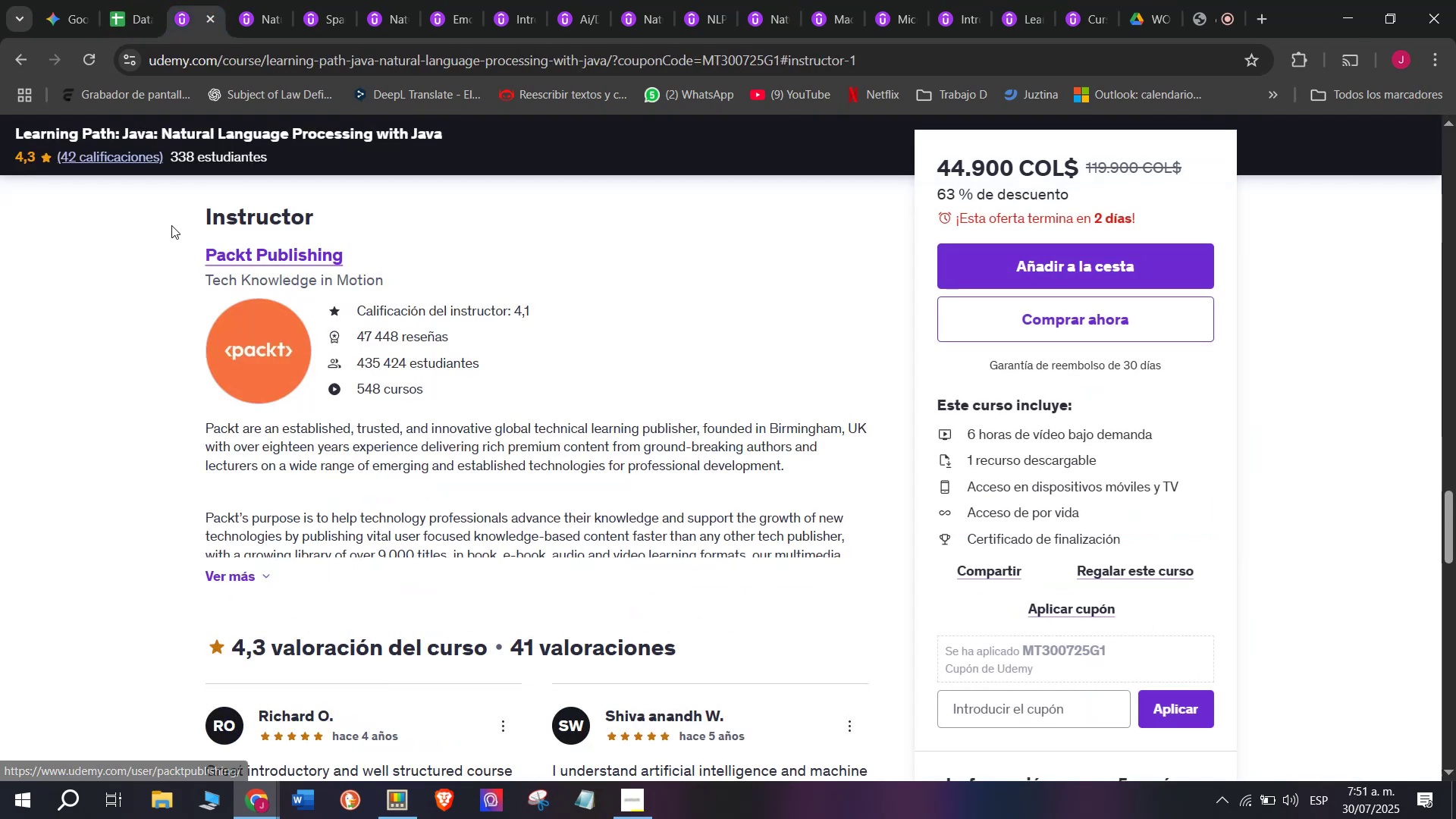 
left_click_drag(start_coordinate=[174, 240], to_coordinate=[353, 256])
 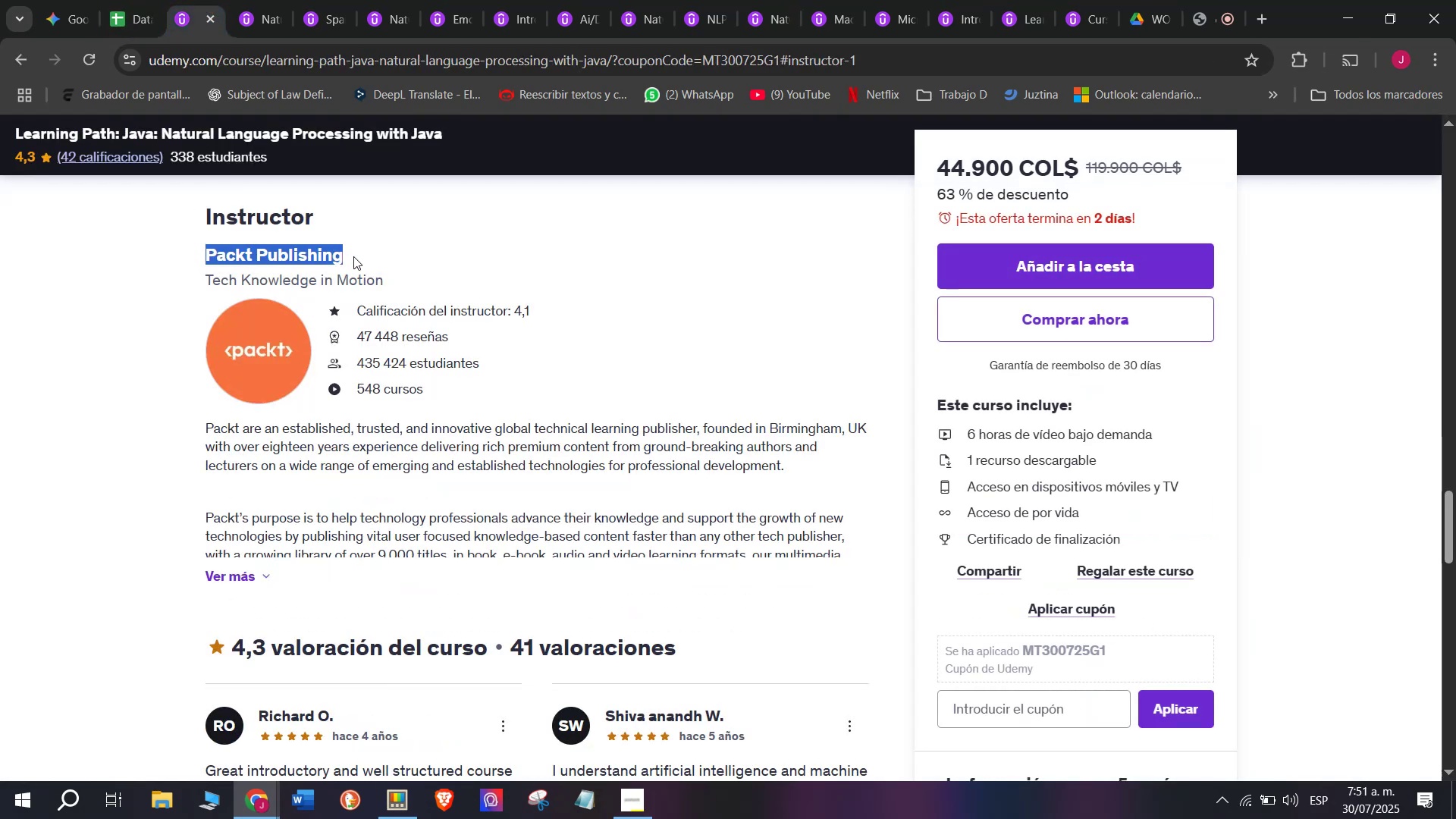 
key(Break)
 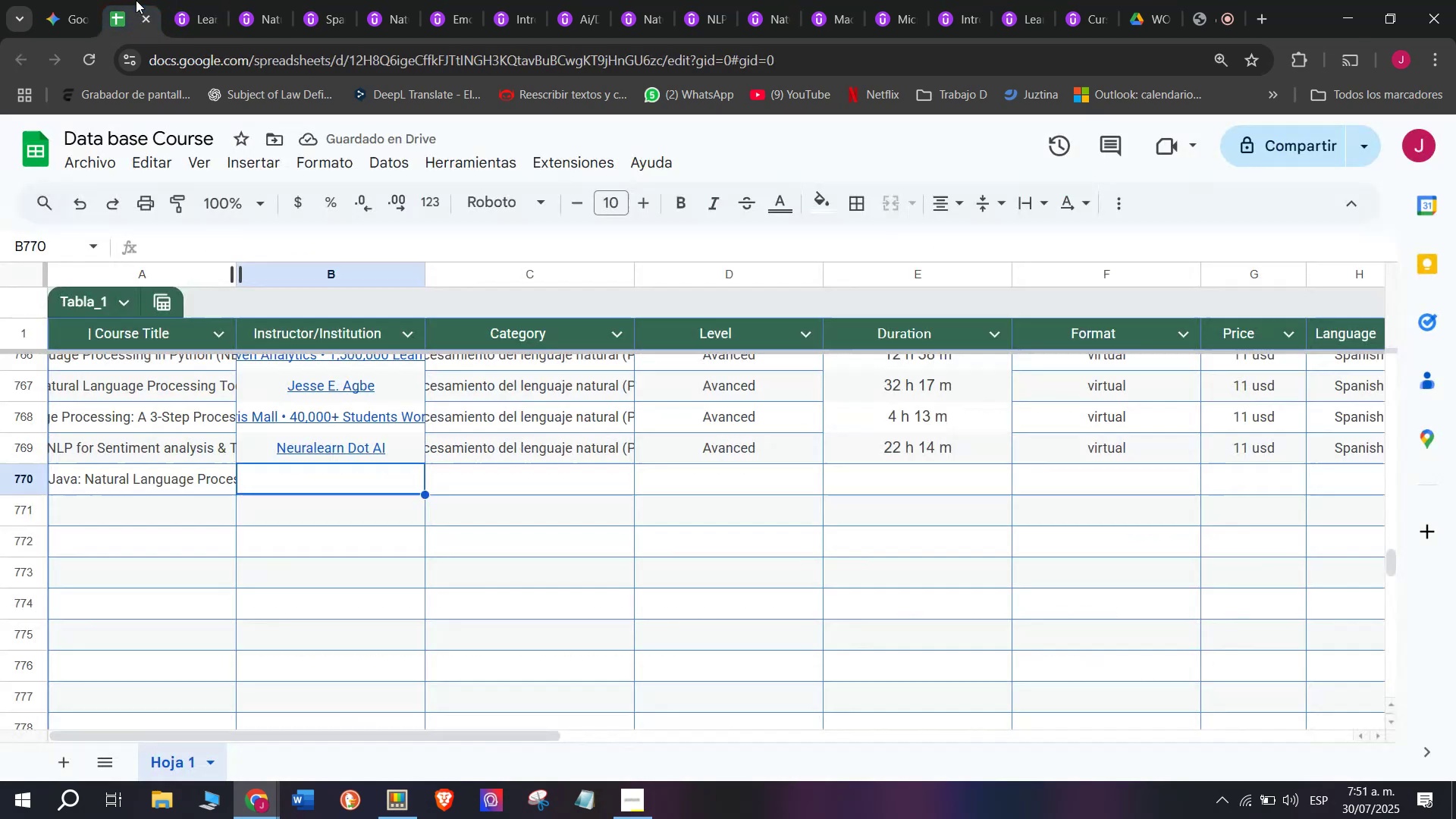 
key(Control+ControlLeft)
 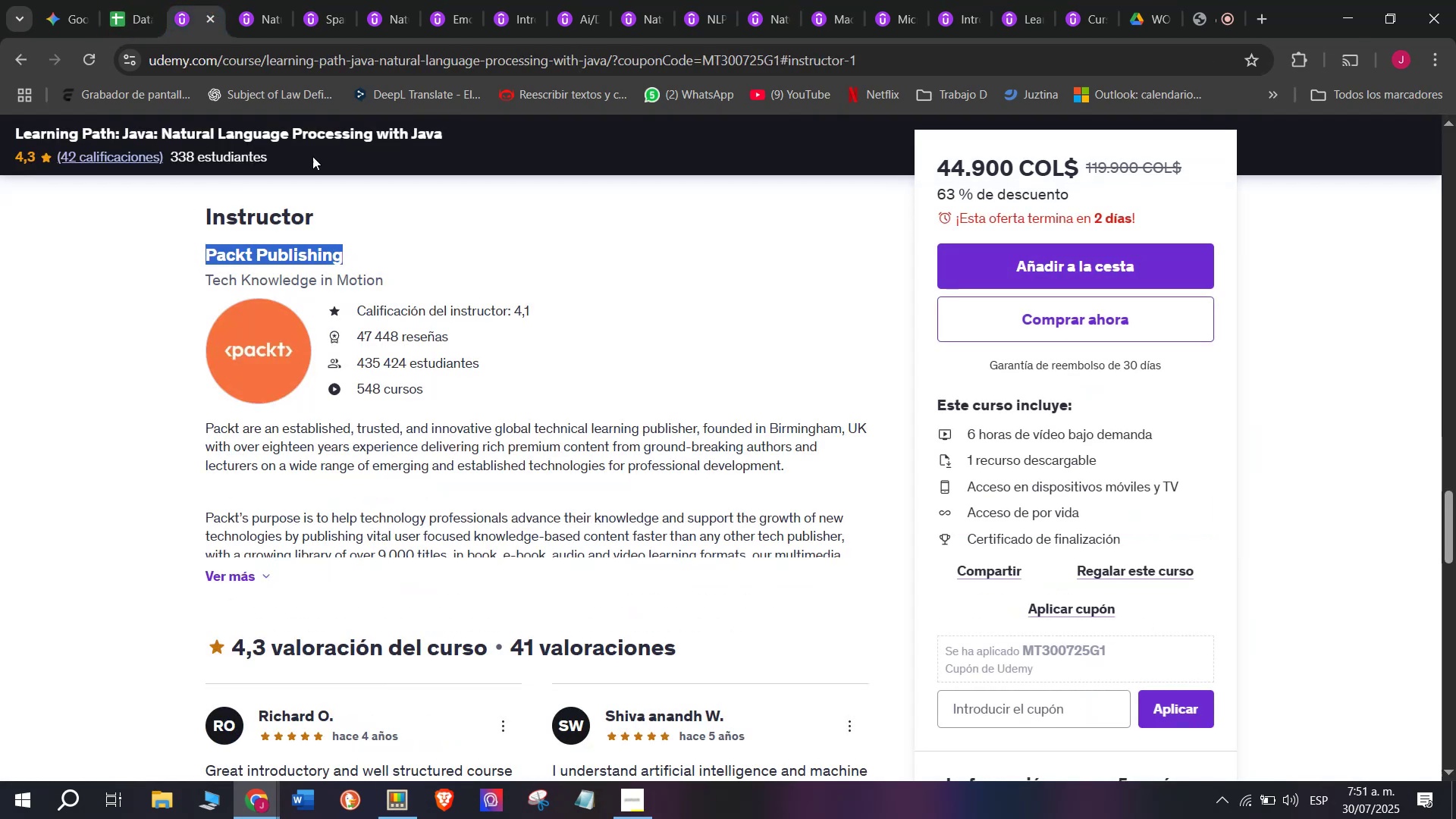 
key(Control+C)
 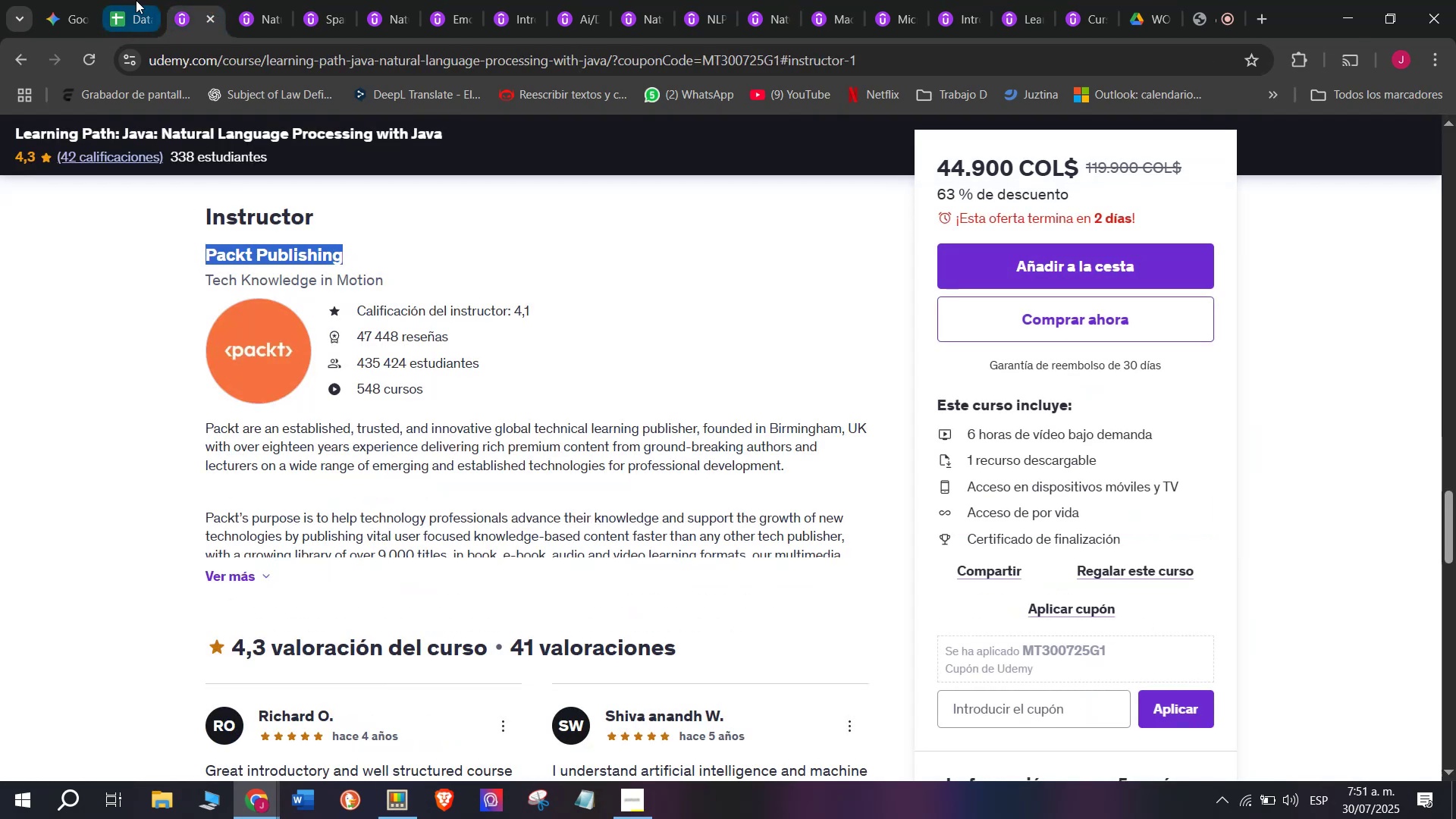 
left_click([136, 0])
 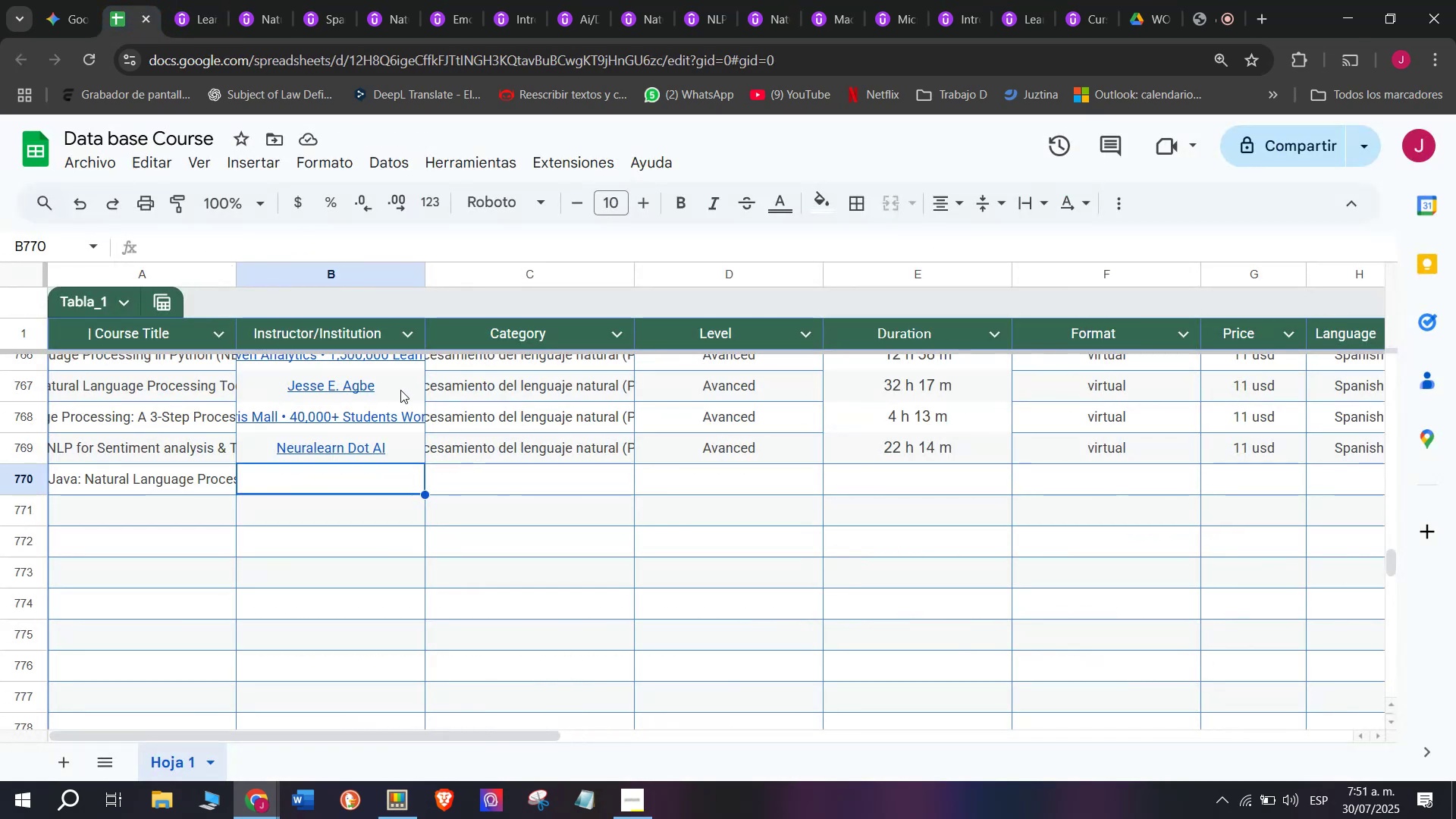 
key(Z)
 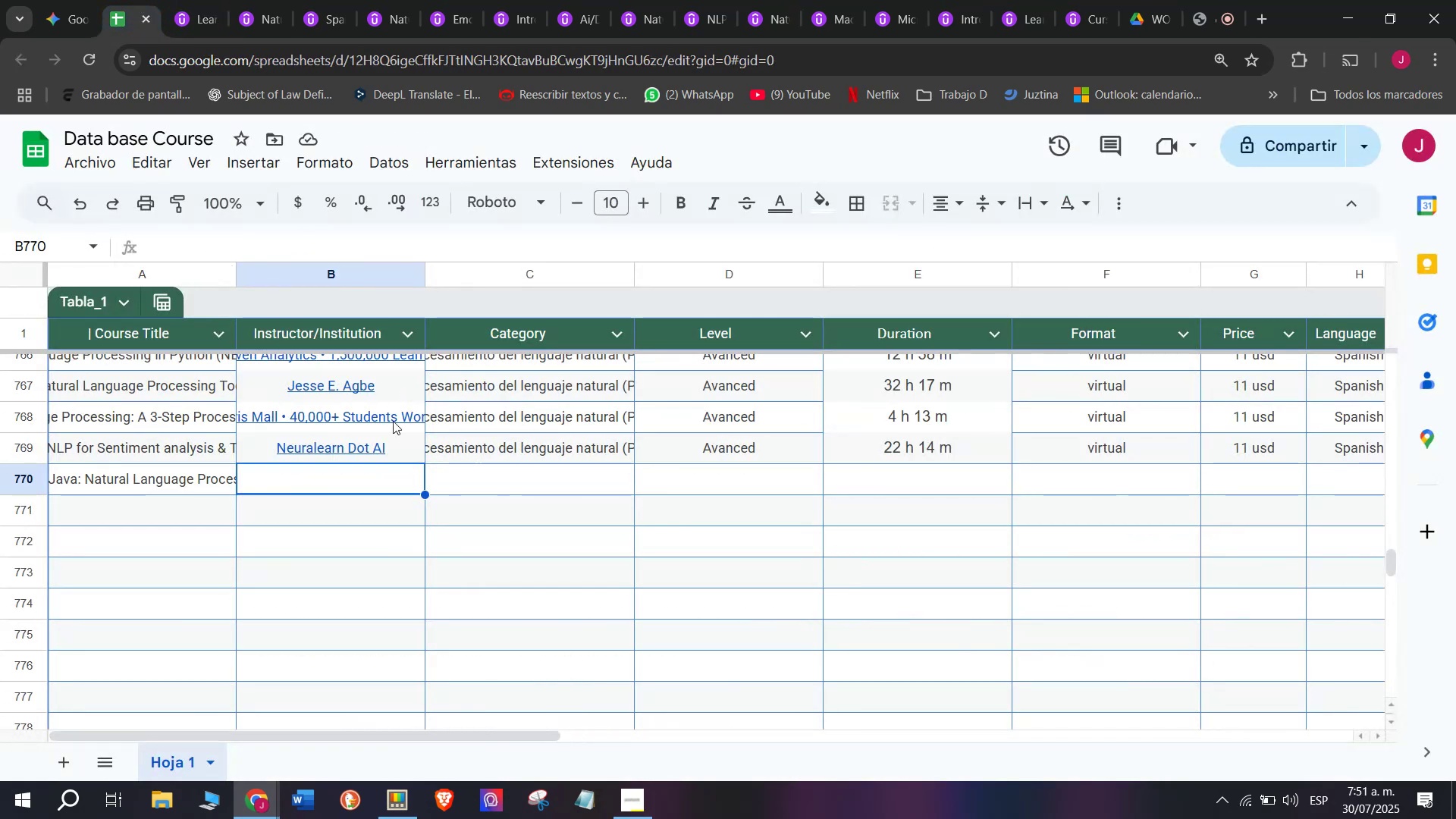 
key(Control+ControlLeft)
 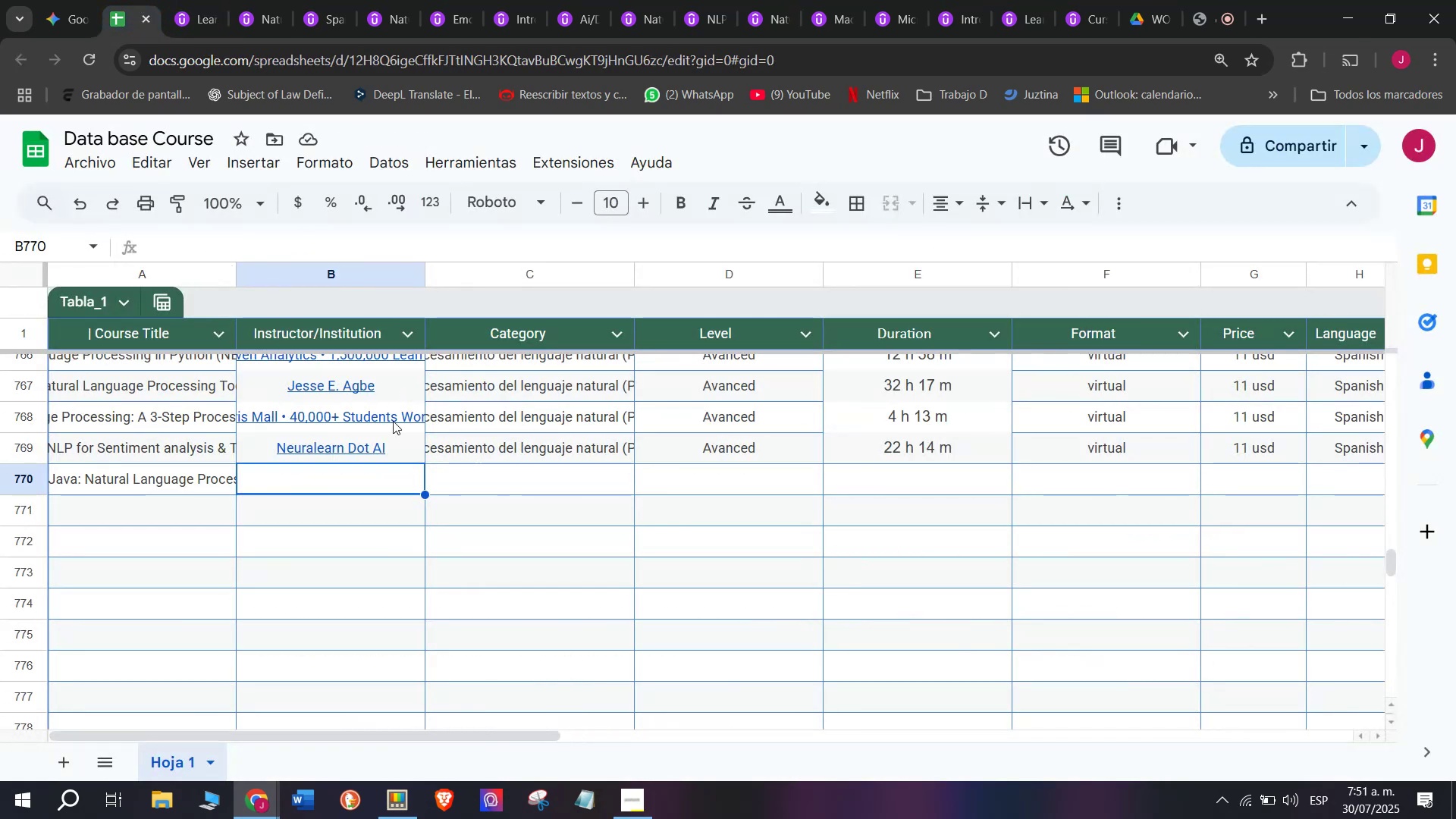 
key(Control+V)
 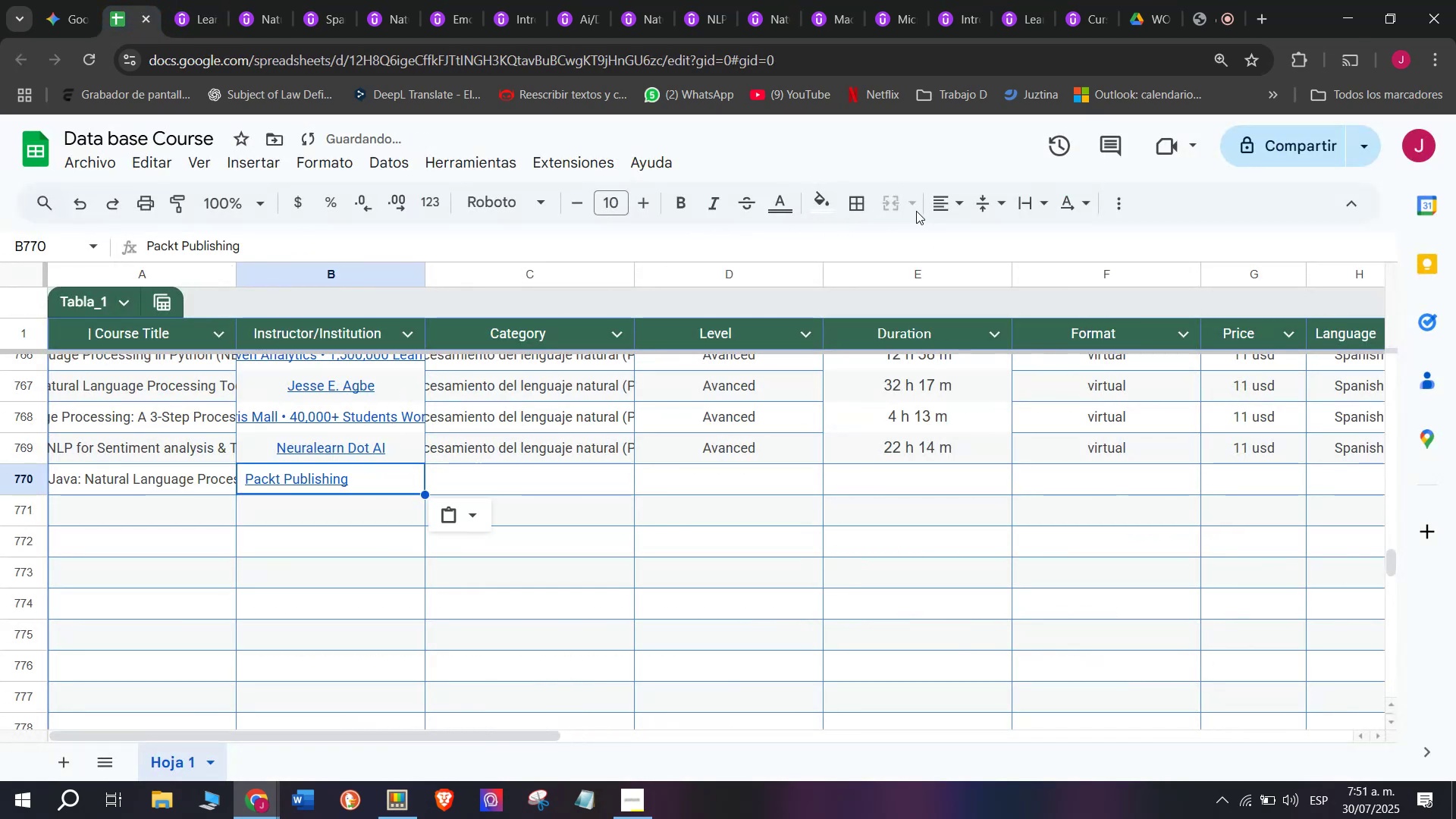 
left_click([939, 207])
 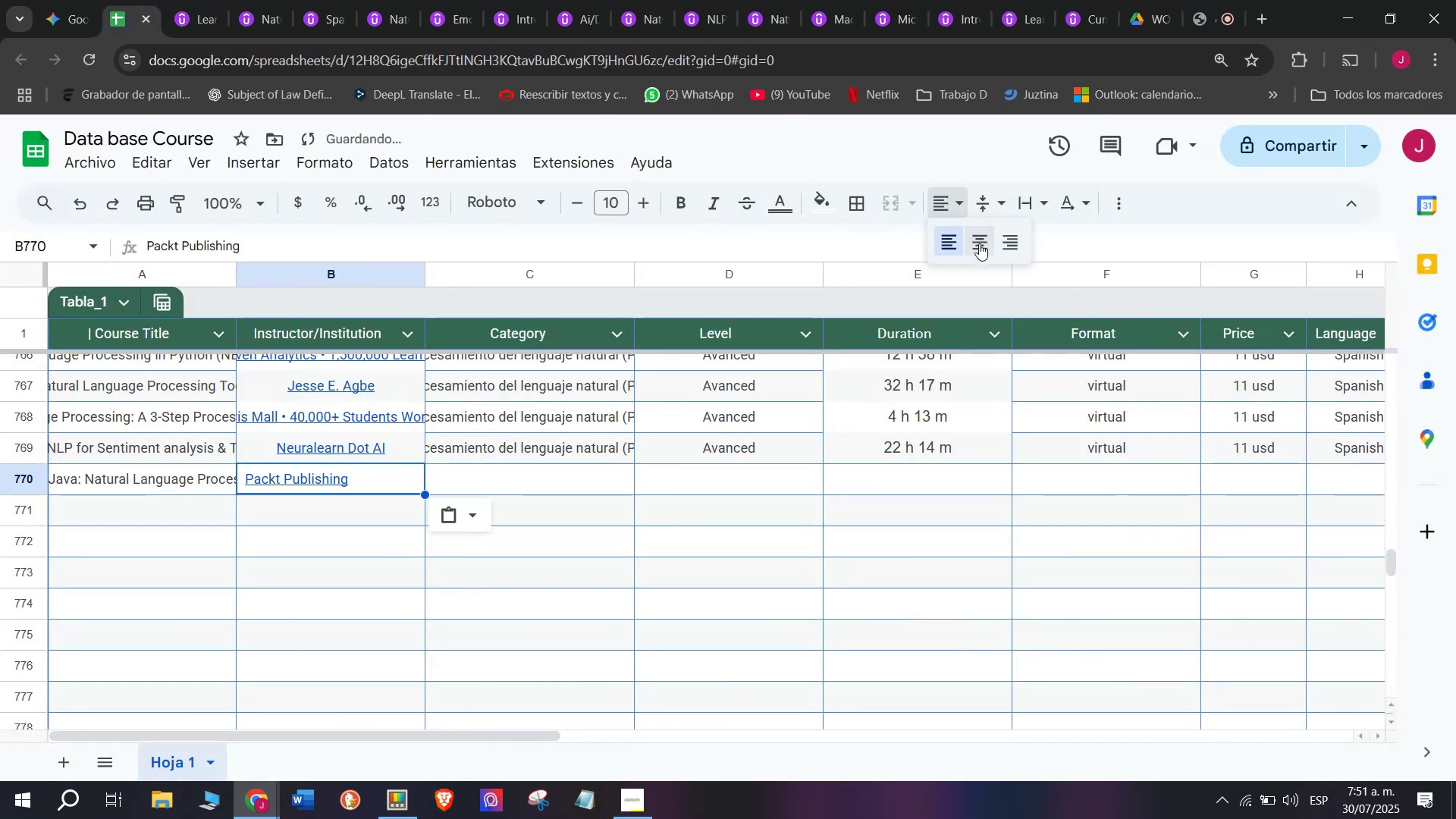 
left_click([980, 244])
 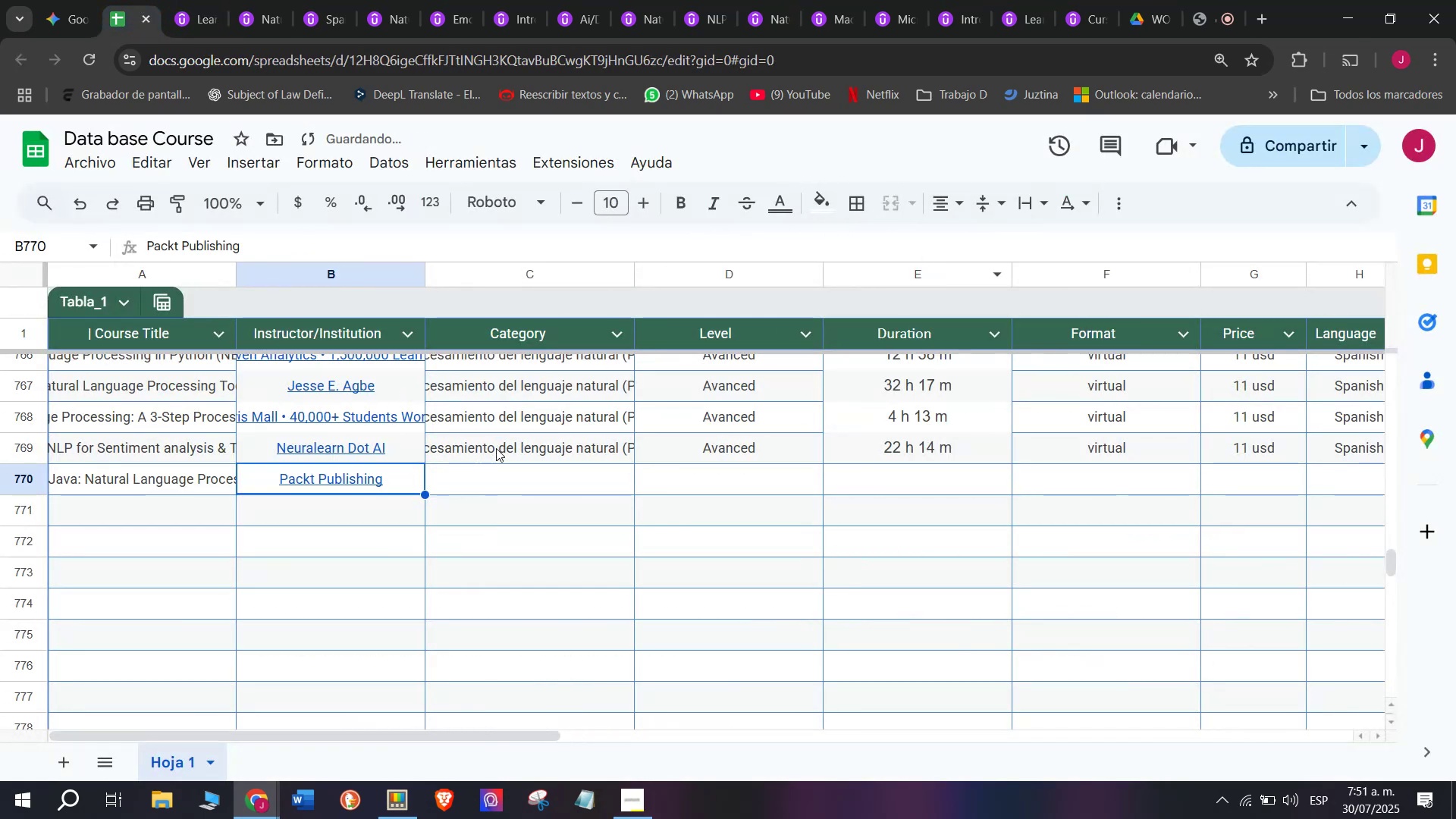 
left_click([496, 448])
 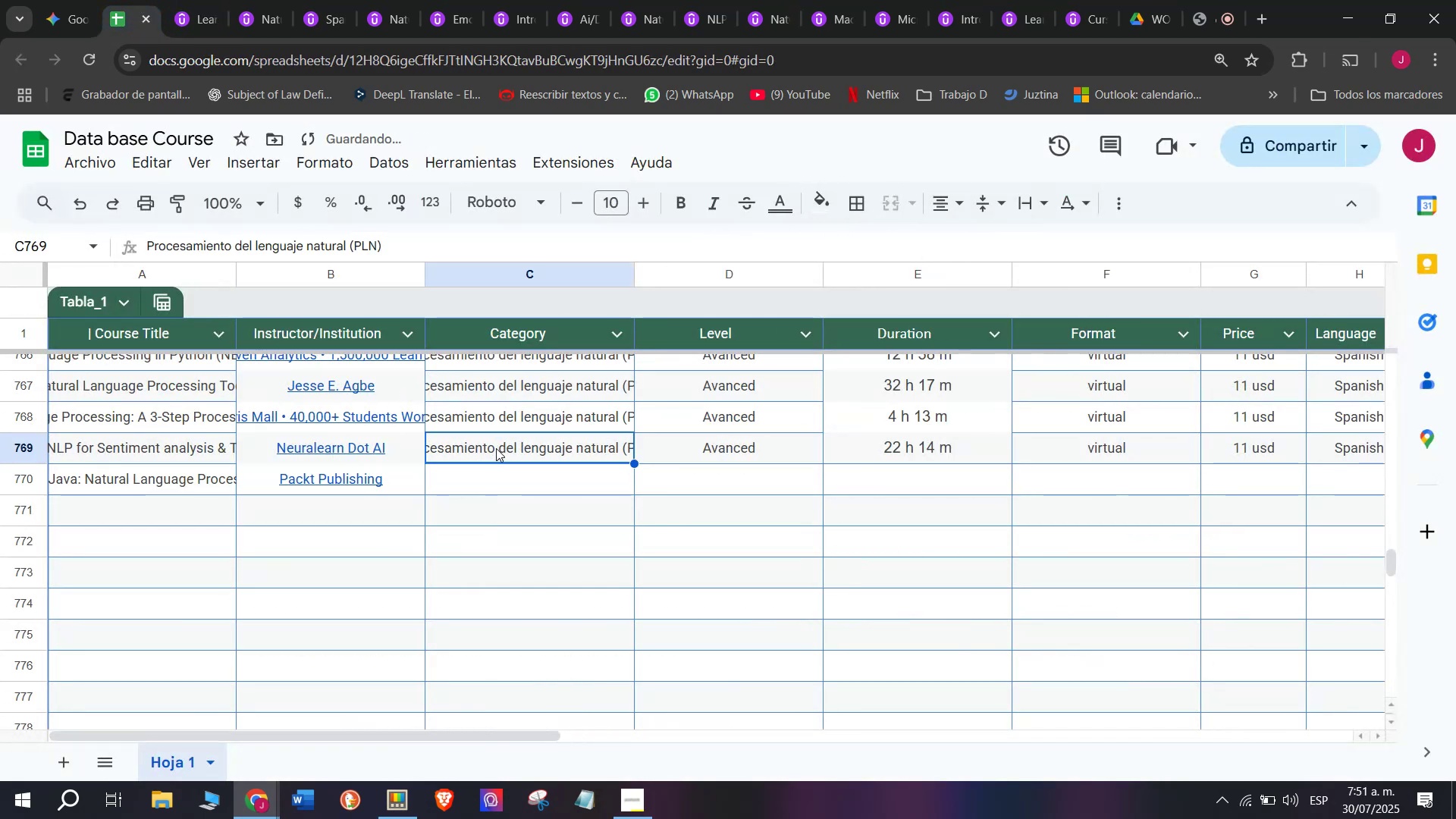 
key(Break)
 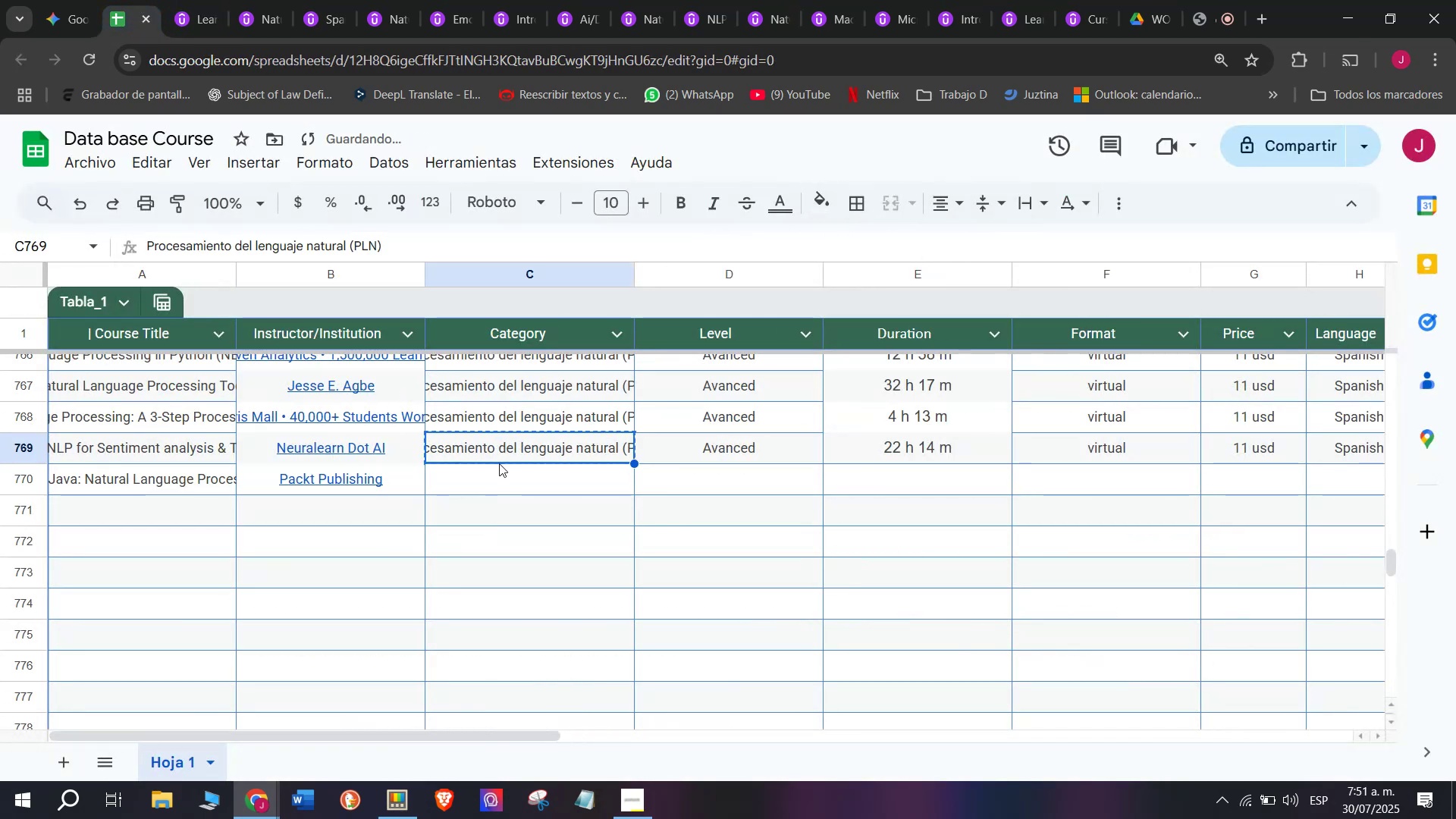 
key(Control+ControlLeft)
 